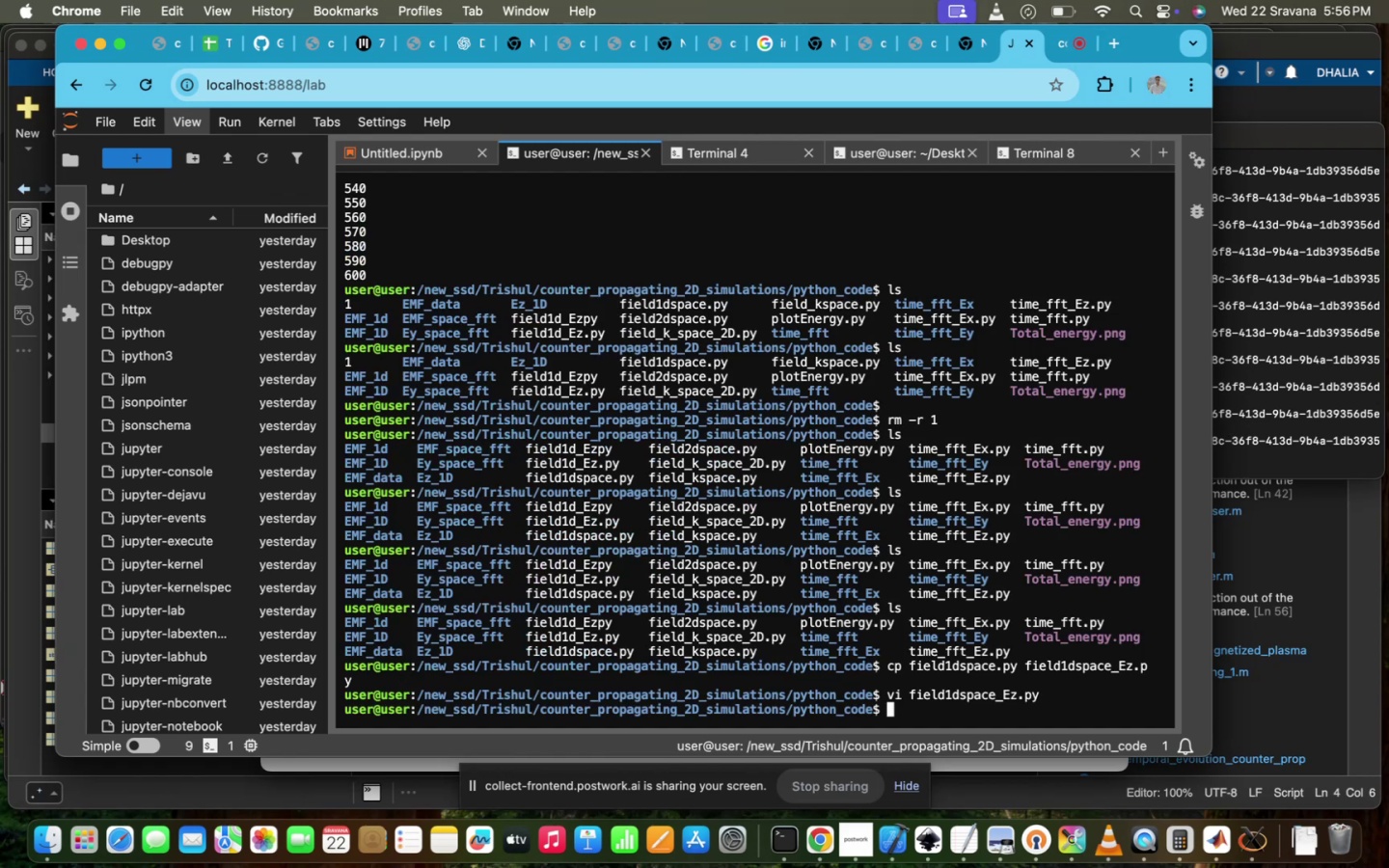 
type(PY)
key(Backspace)
key(Backspace)
type(MKDIR we)
key(Backspace)
key(Backspace)
type(e1)
key(Backspace)
type(Z)
key(Tab)
 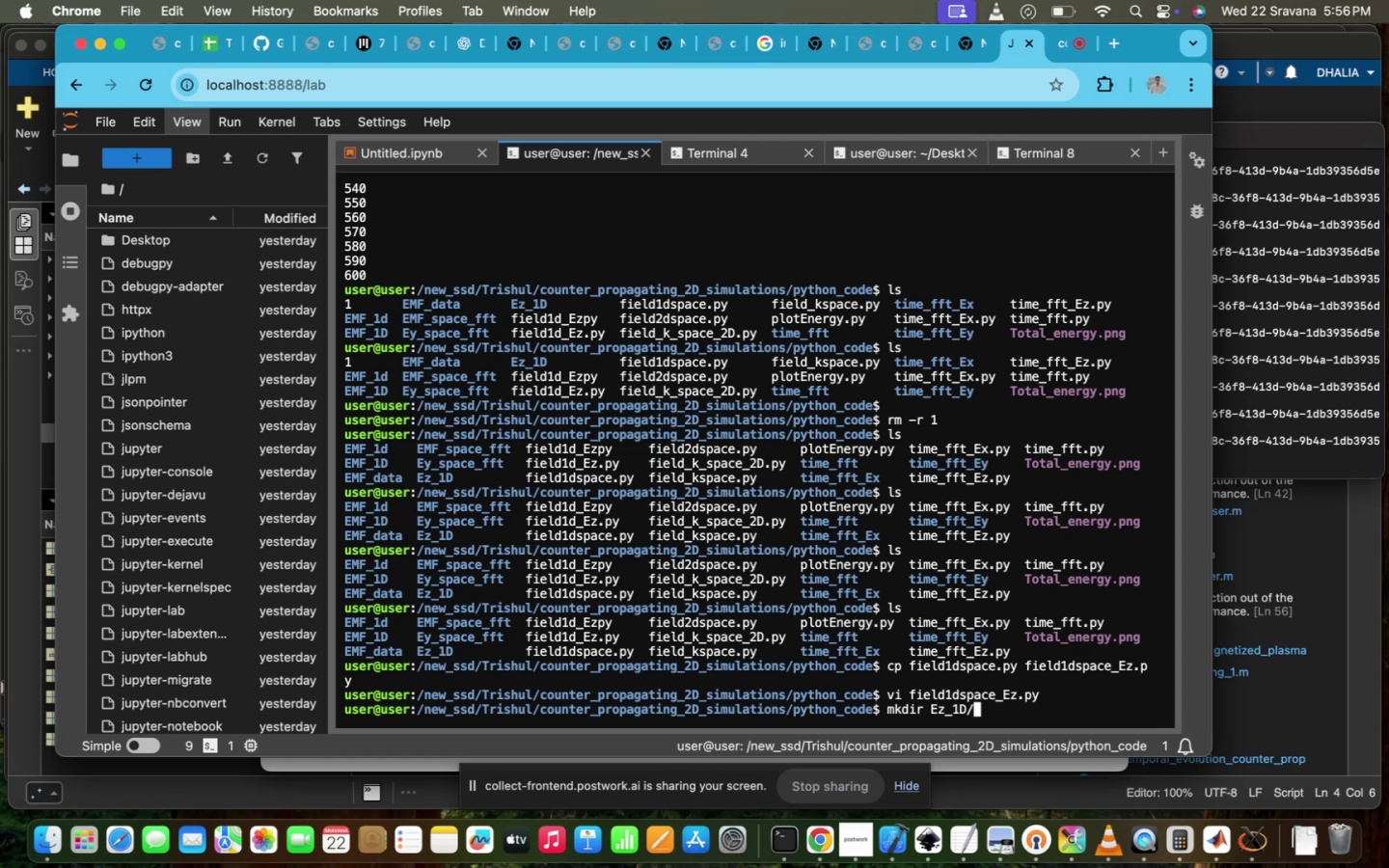 
wait(9.71)
 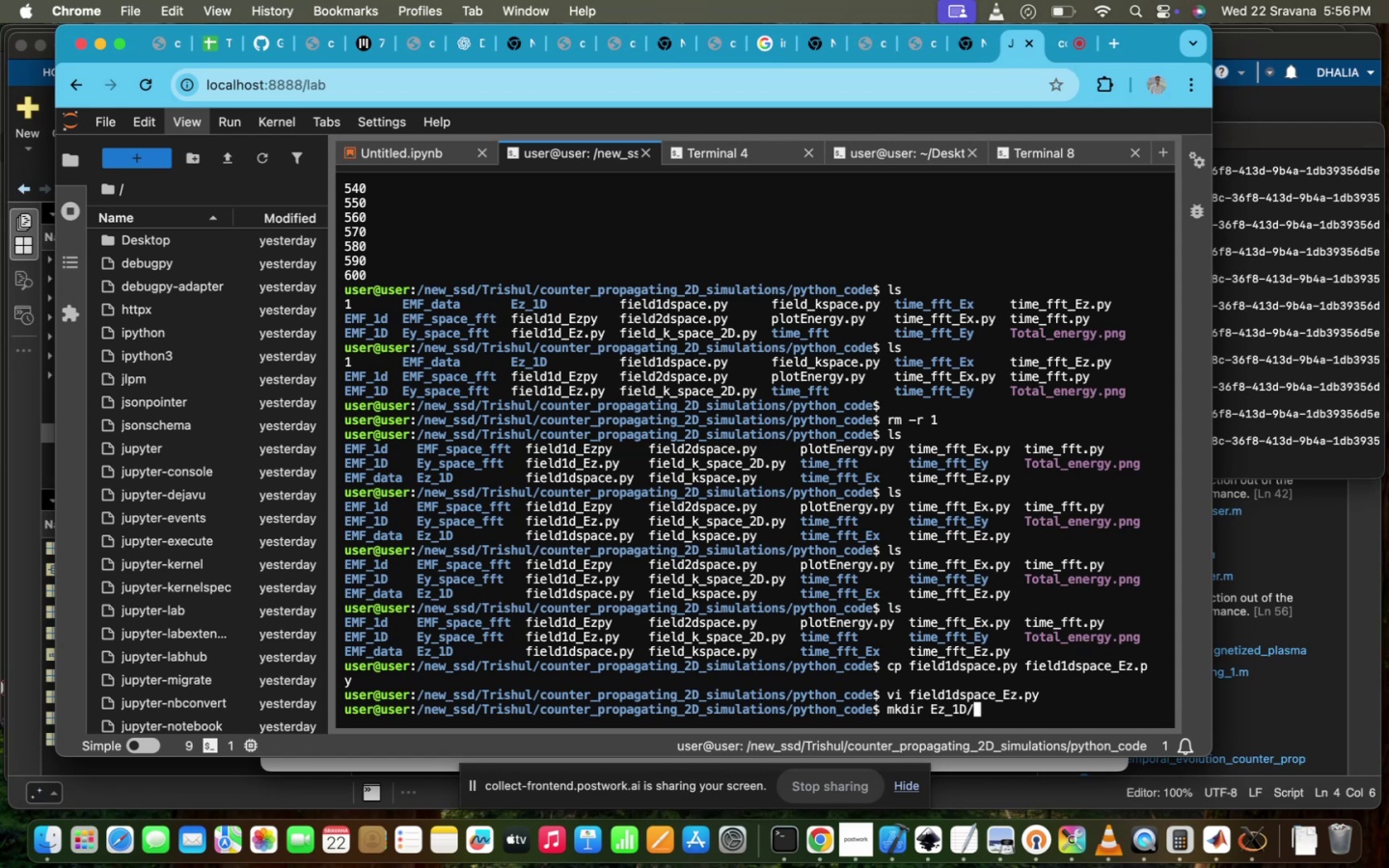 
key(Enter)
 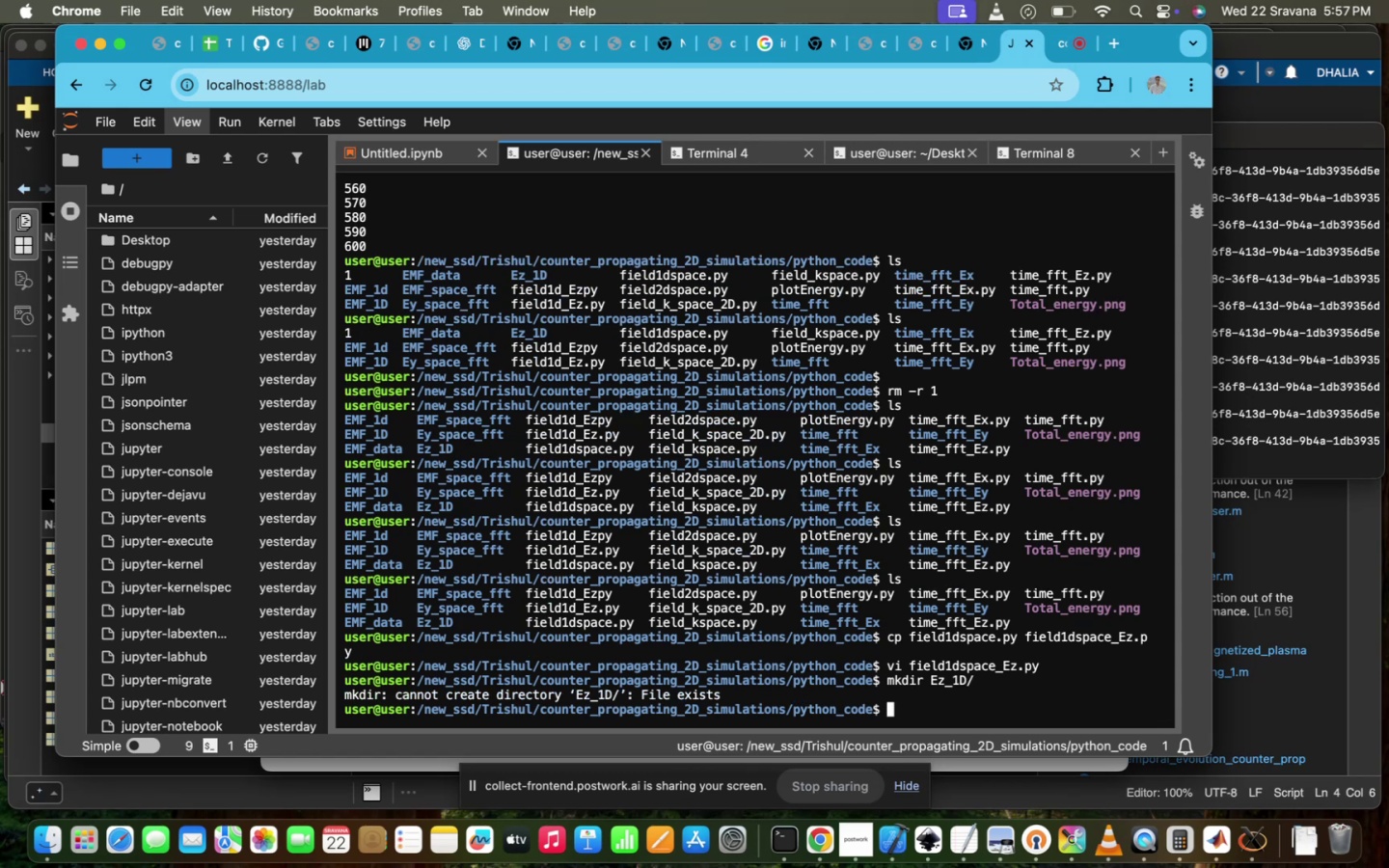 
key(ArrowUp)
 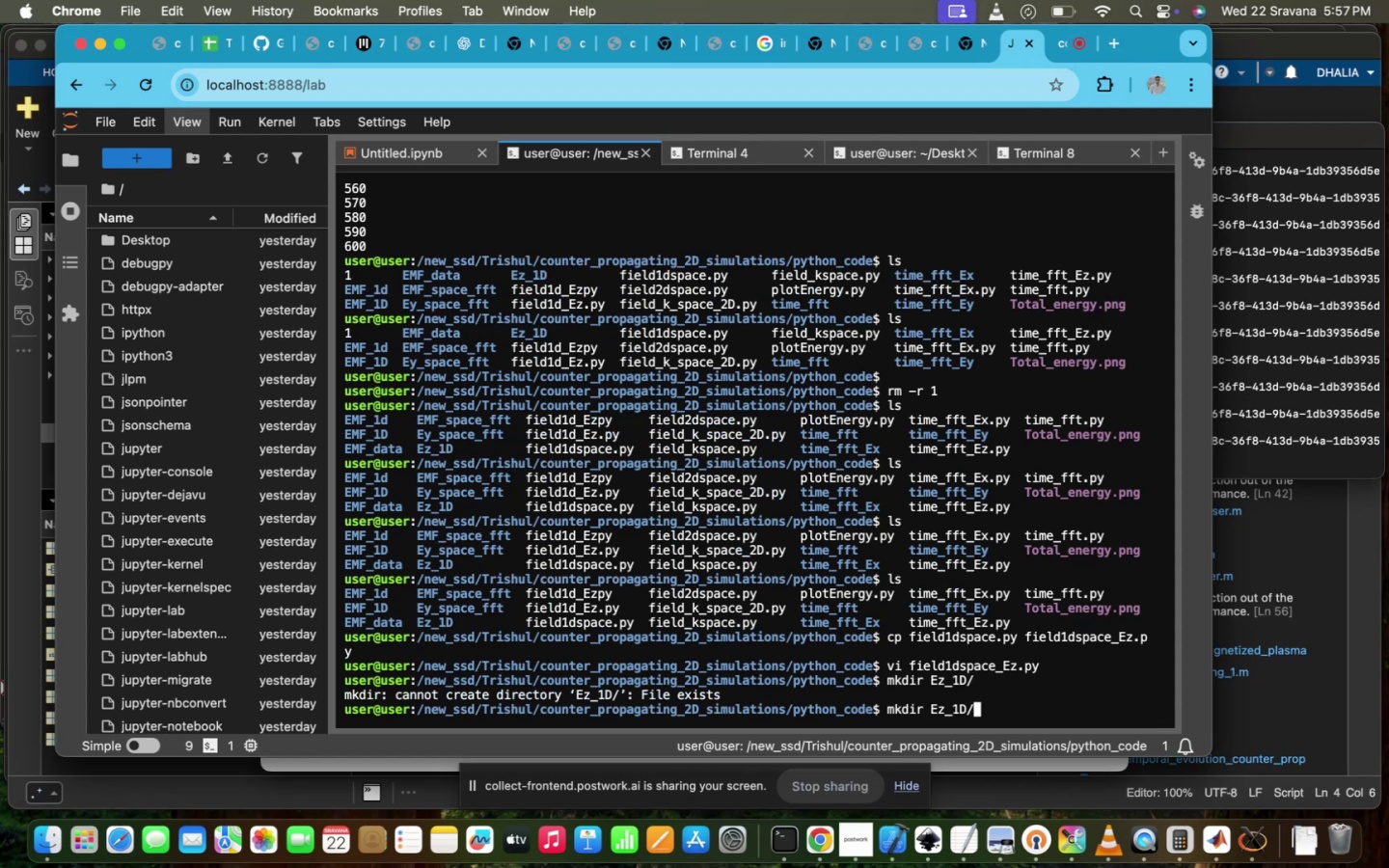 
key(ArrowUp)
 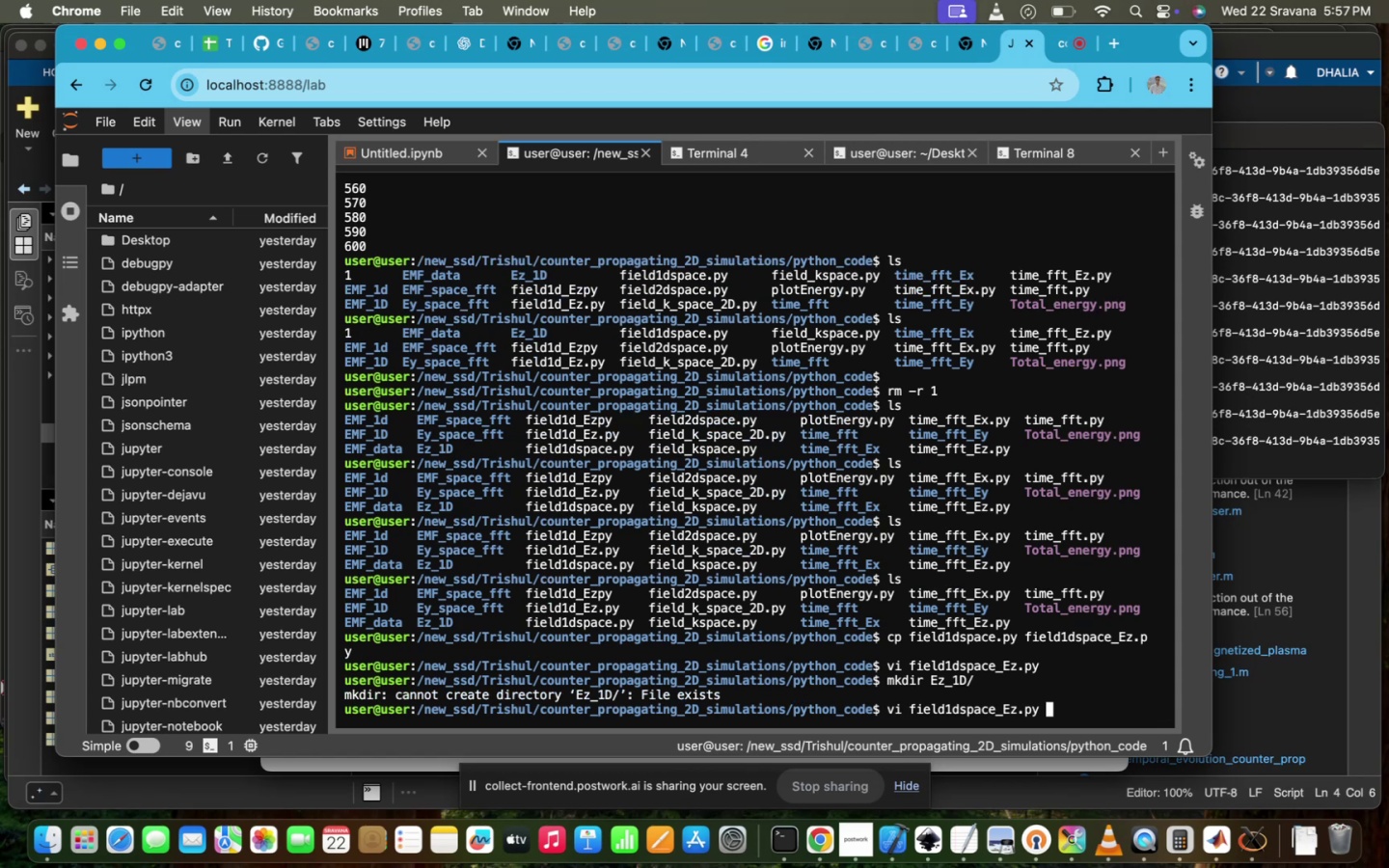 
key(ArrowUp)
 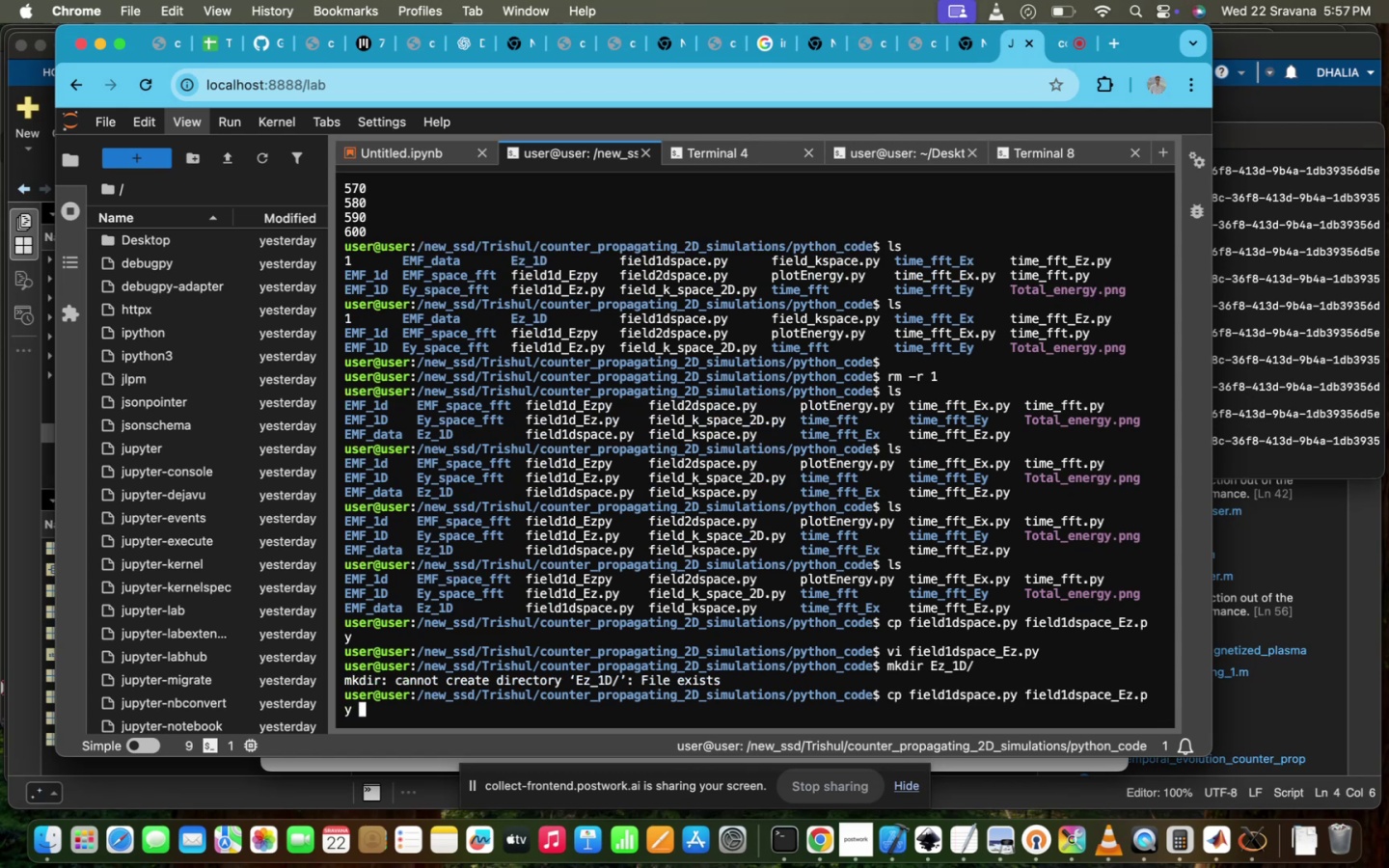 
key(ArrowDown)
 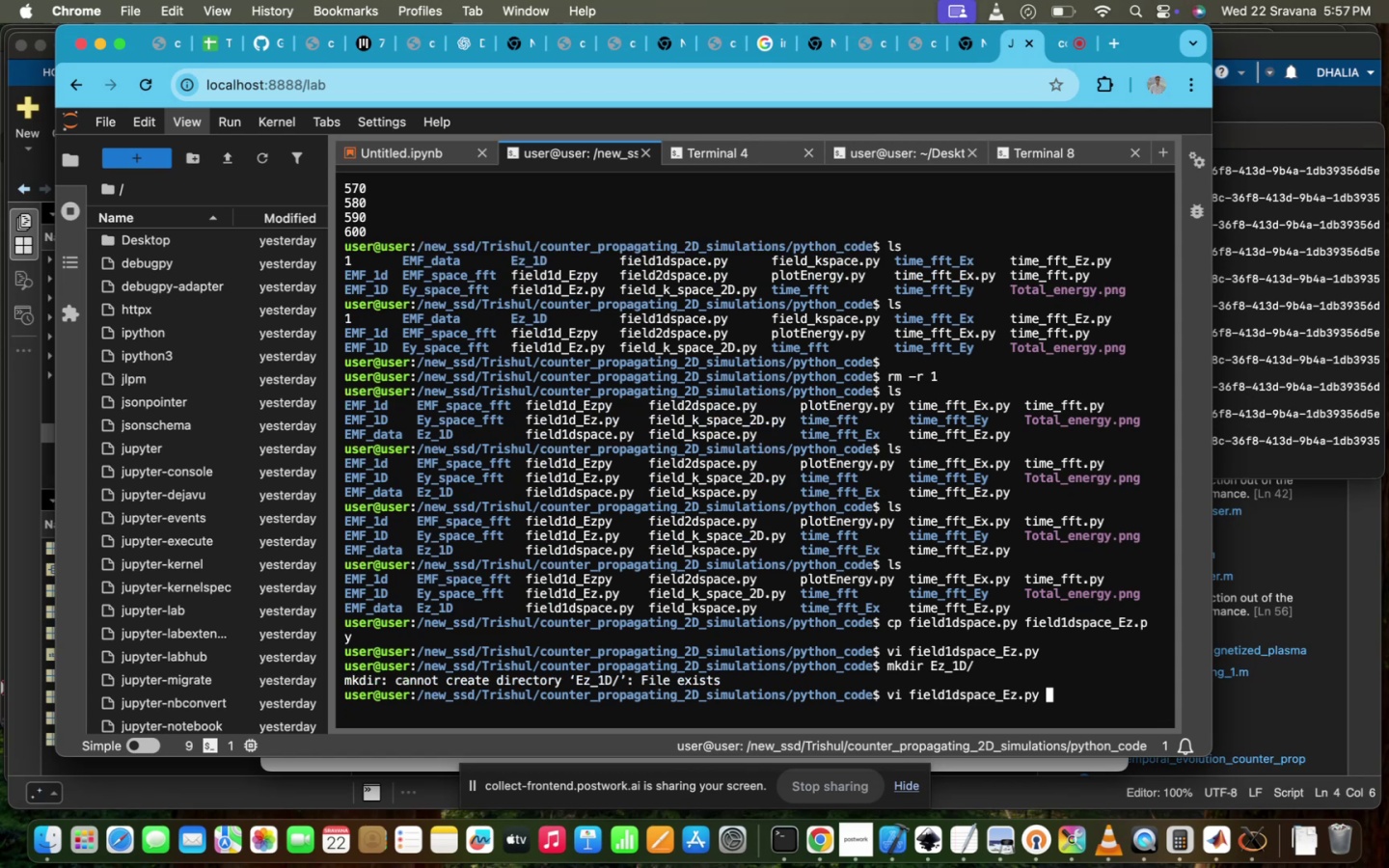 
key(ArrowDown)
 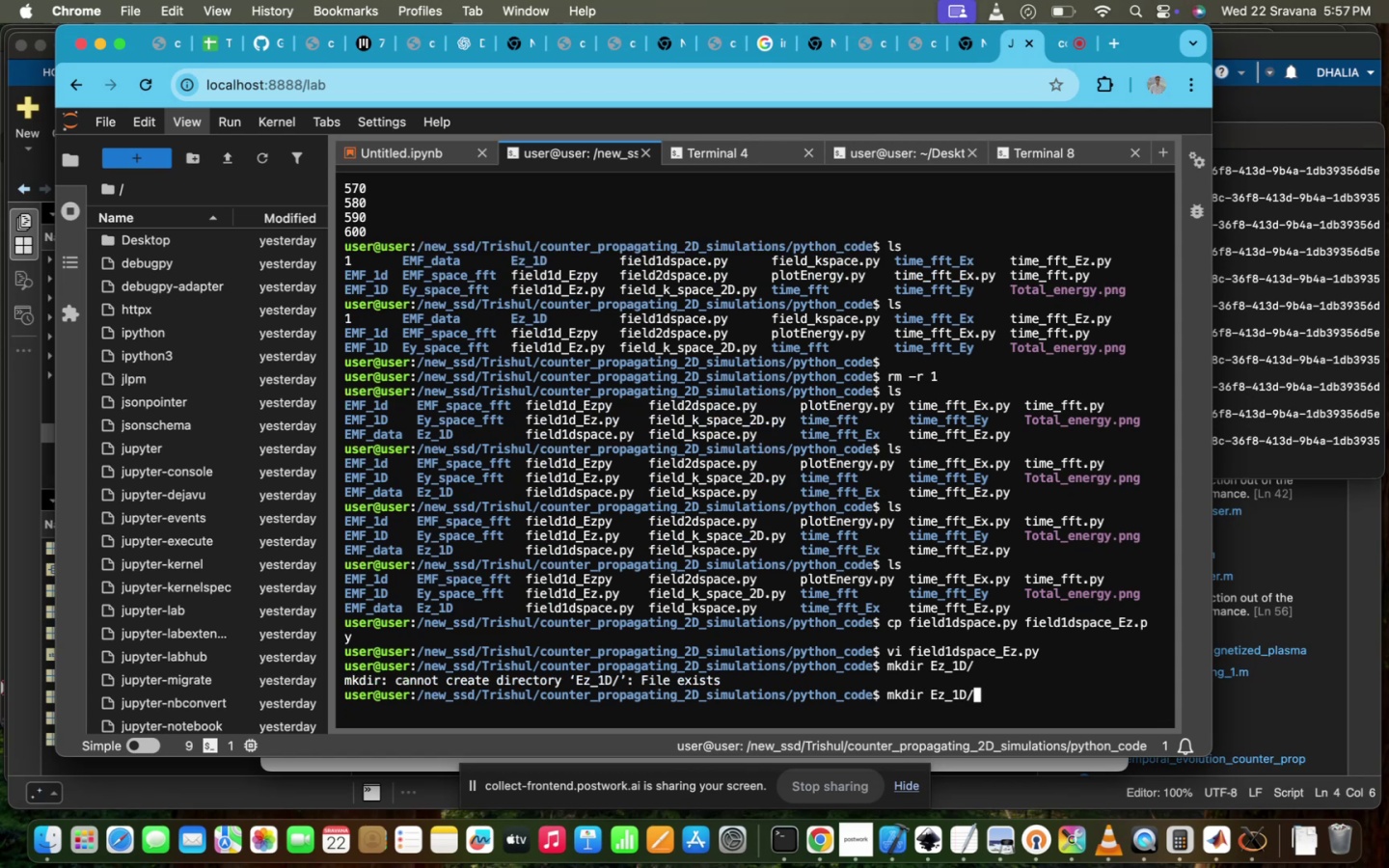 
key(ArrowDown)
 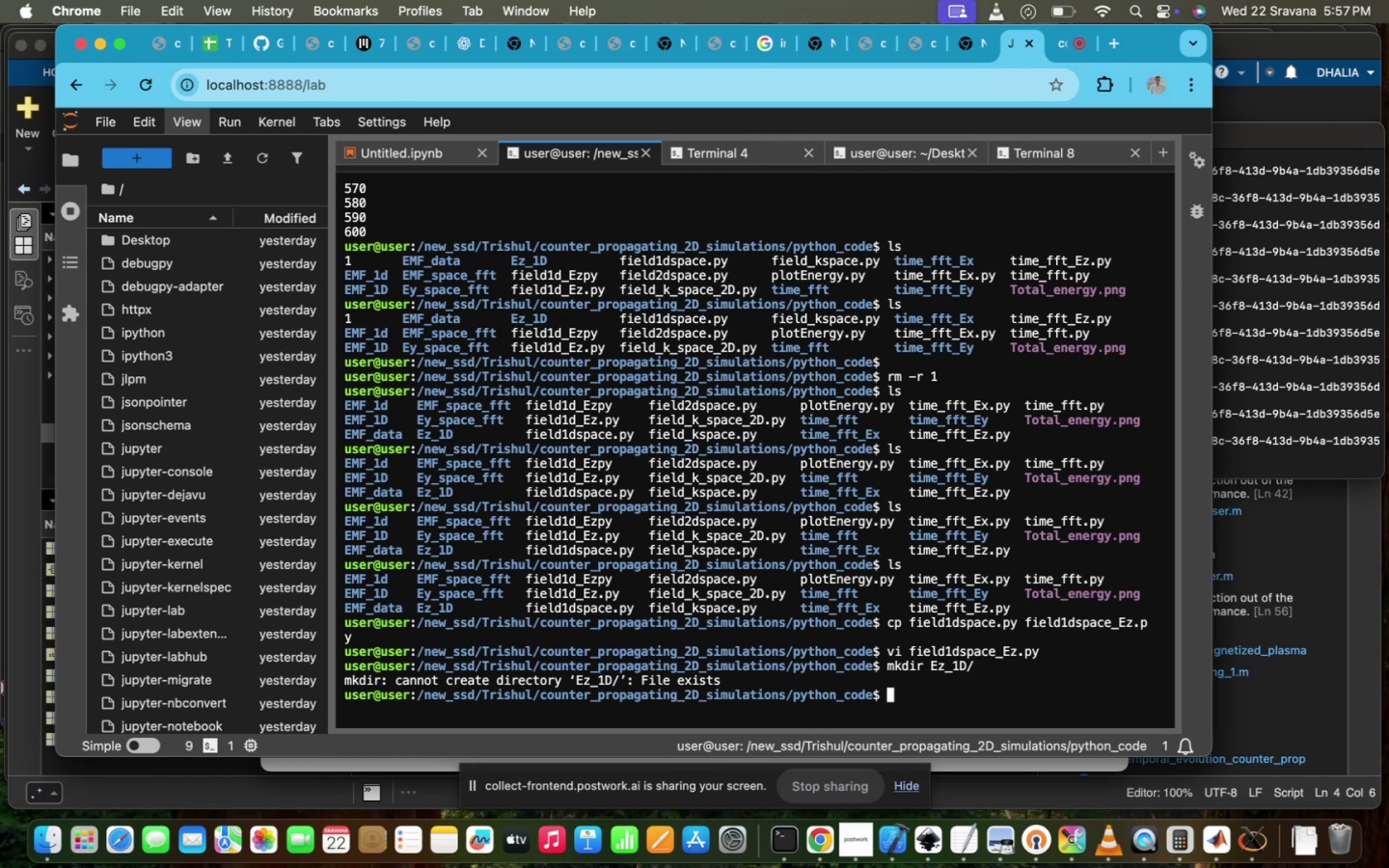 
type(PYTH)
key(Tab)
type(3 FI)
key(Tab)
type(1S)
key(Tab)
type(_)
key(Tab)
 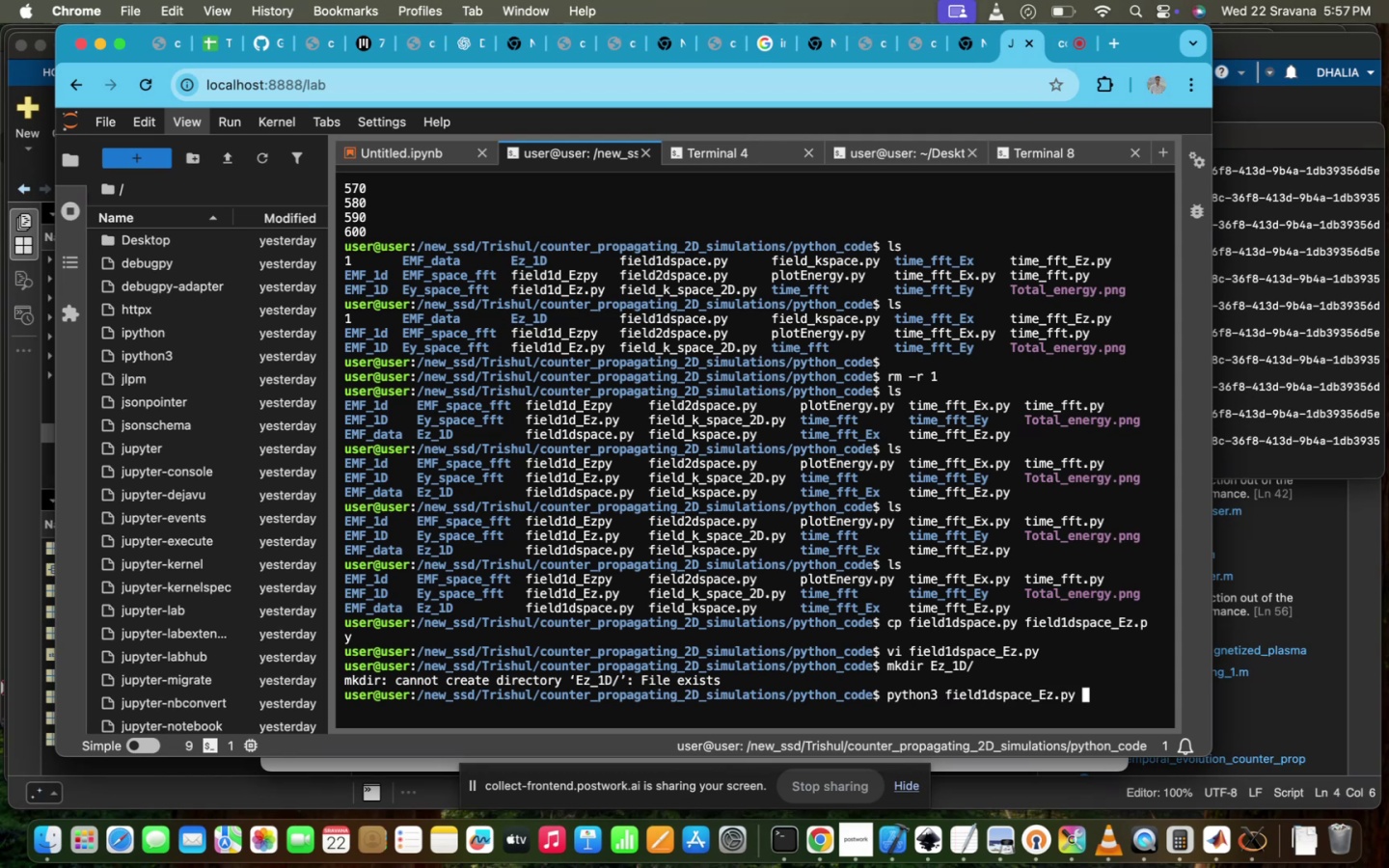 
key(Enter)
 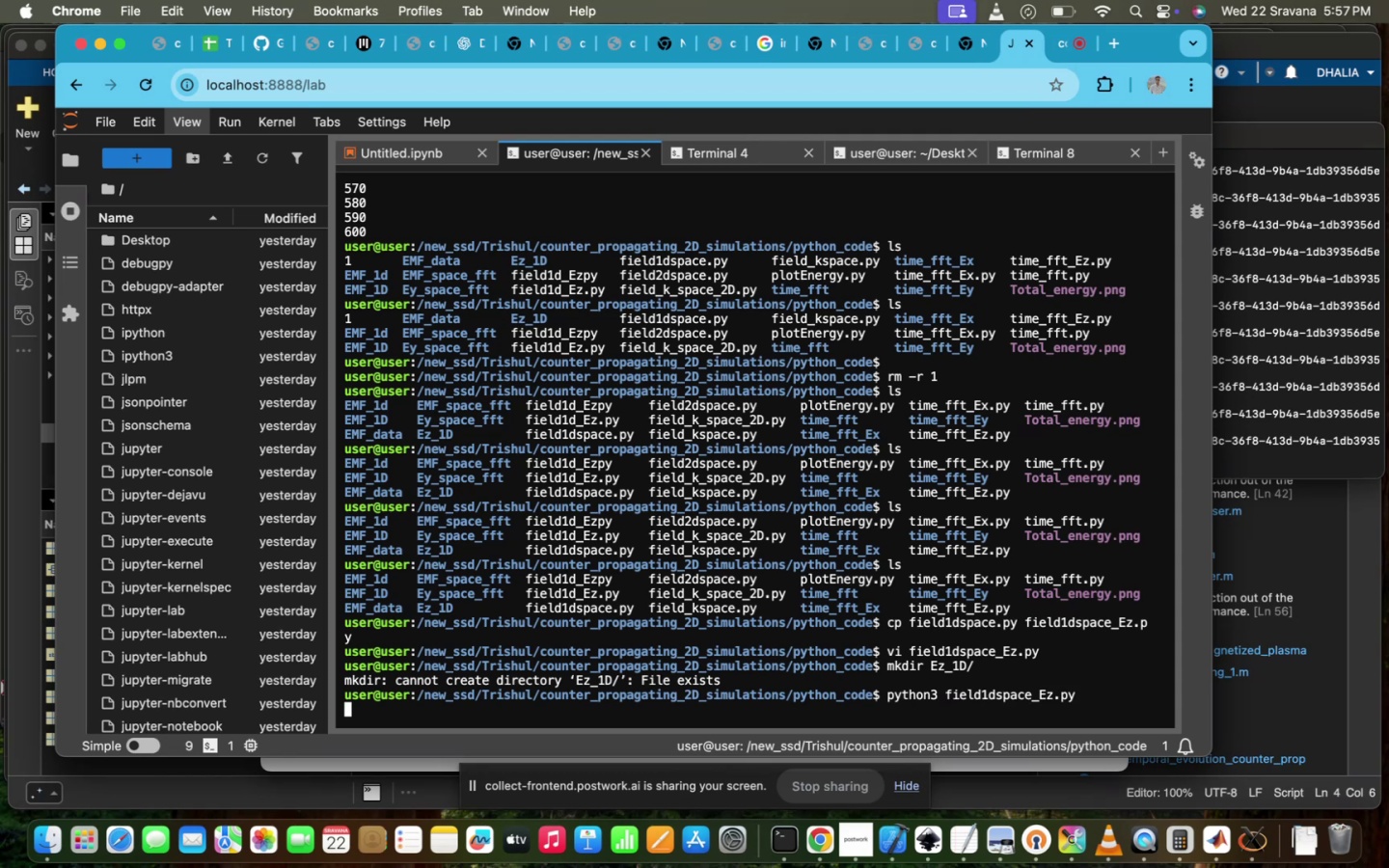 
wait(8.06)
 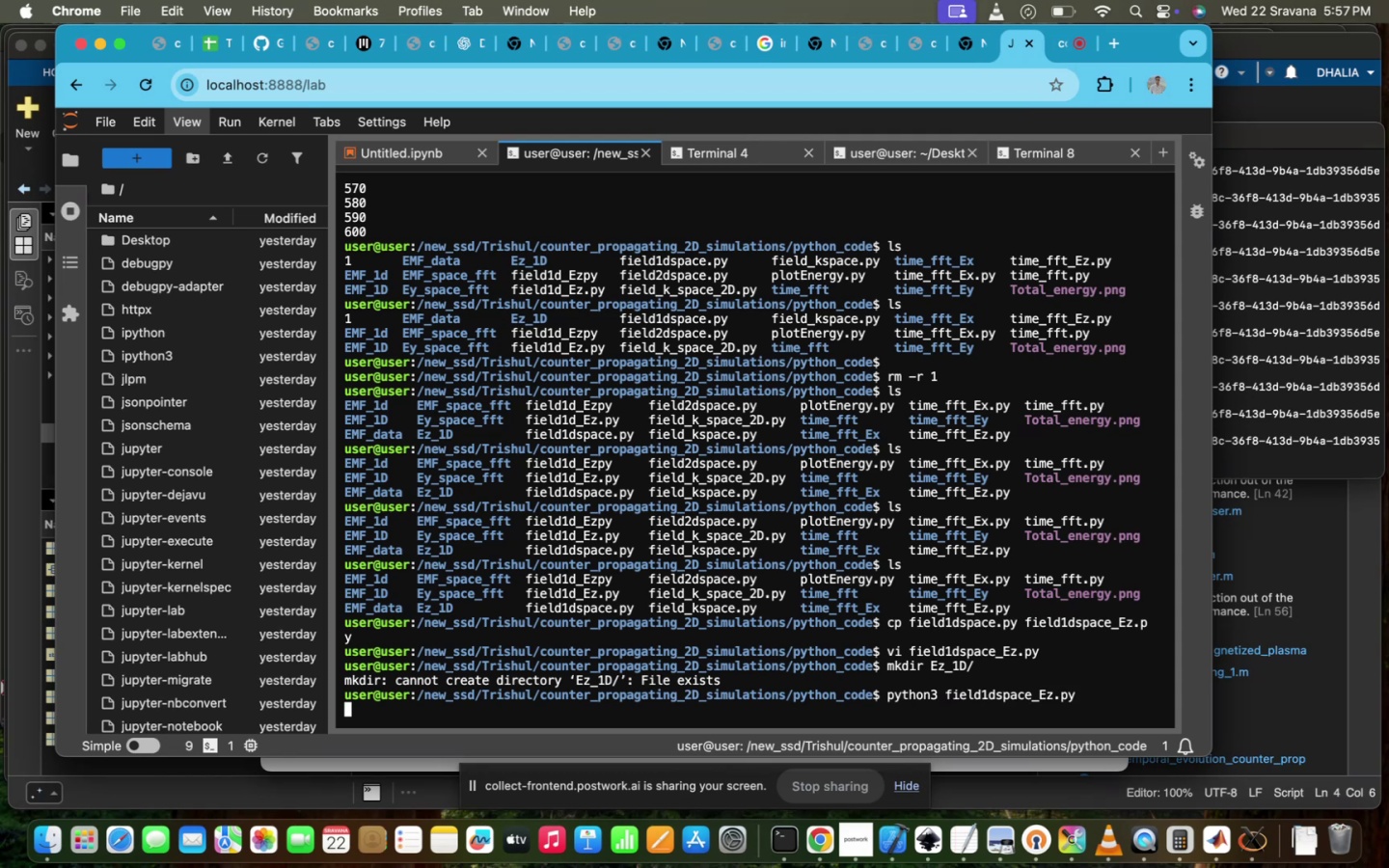 
type(MKDIR)
key(Tab)
type( e)
key(Tab)
type(Y)
key(Tab)
key(Backspace)
key(Backspace)
key(Backspace)
key(Backspace)
key(Backspace)
key(Backspace)
key(Backspace)
key(Backspace)
key(Backspace)
key(Backspace)
type(1d)
key(Tab)
 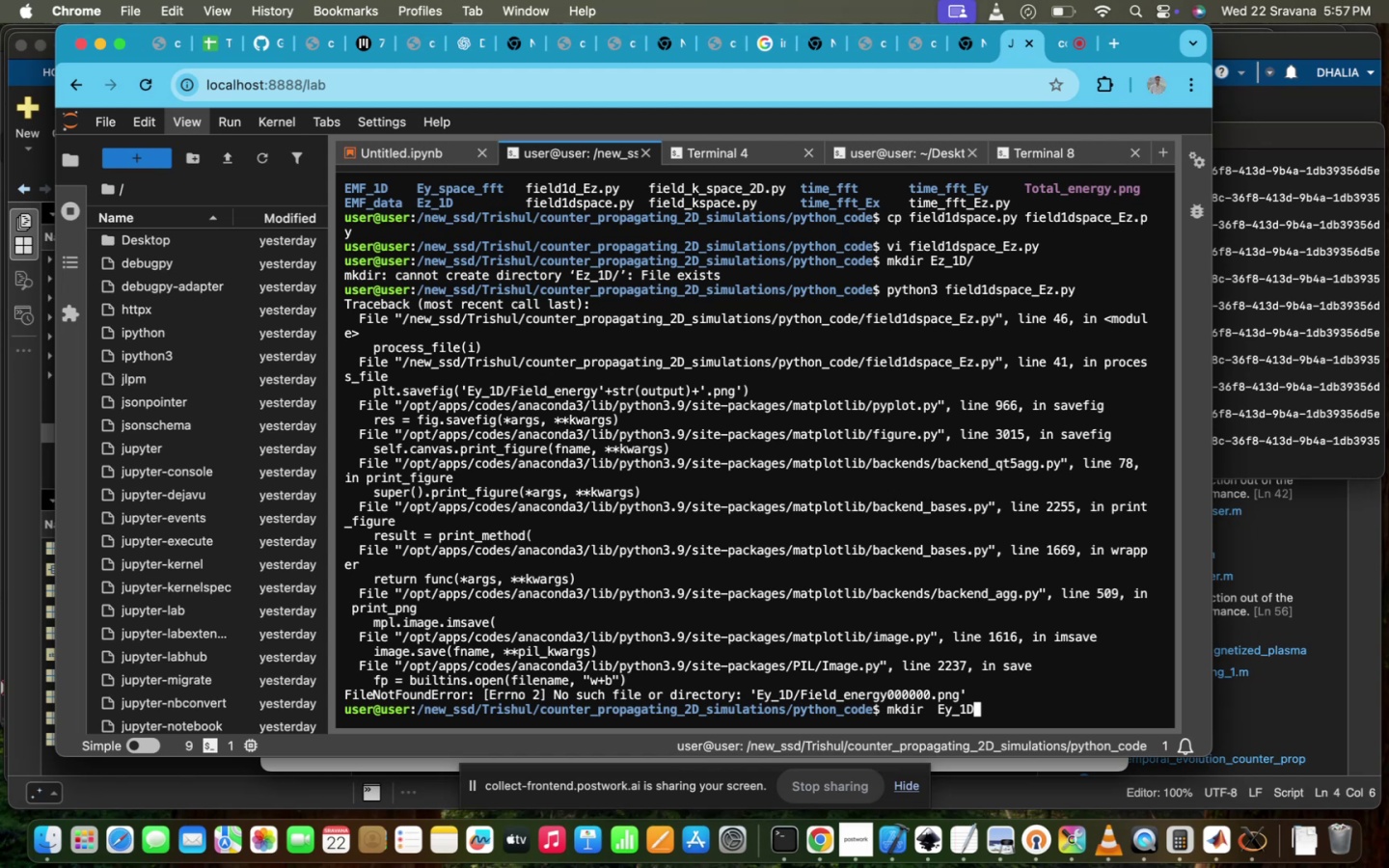 
key(Enter)
 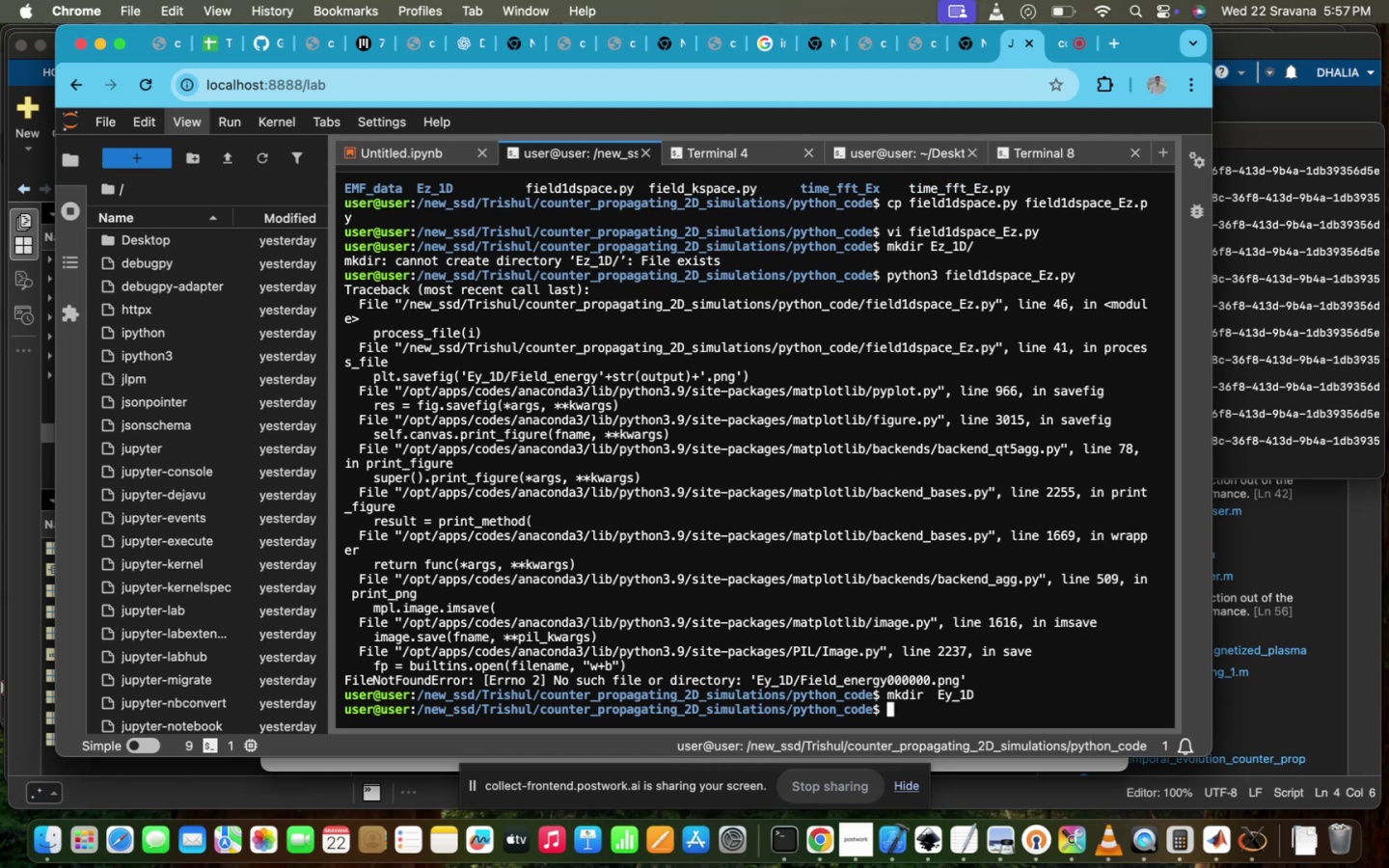 
key(ArrowUp)
 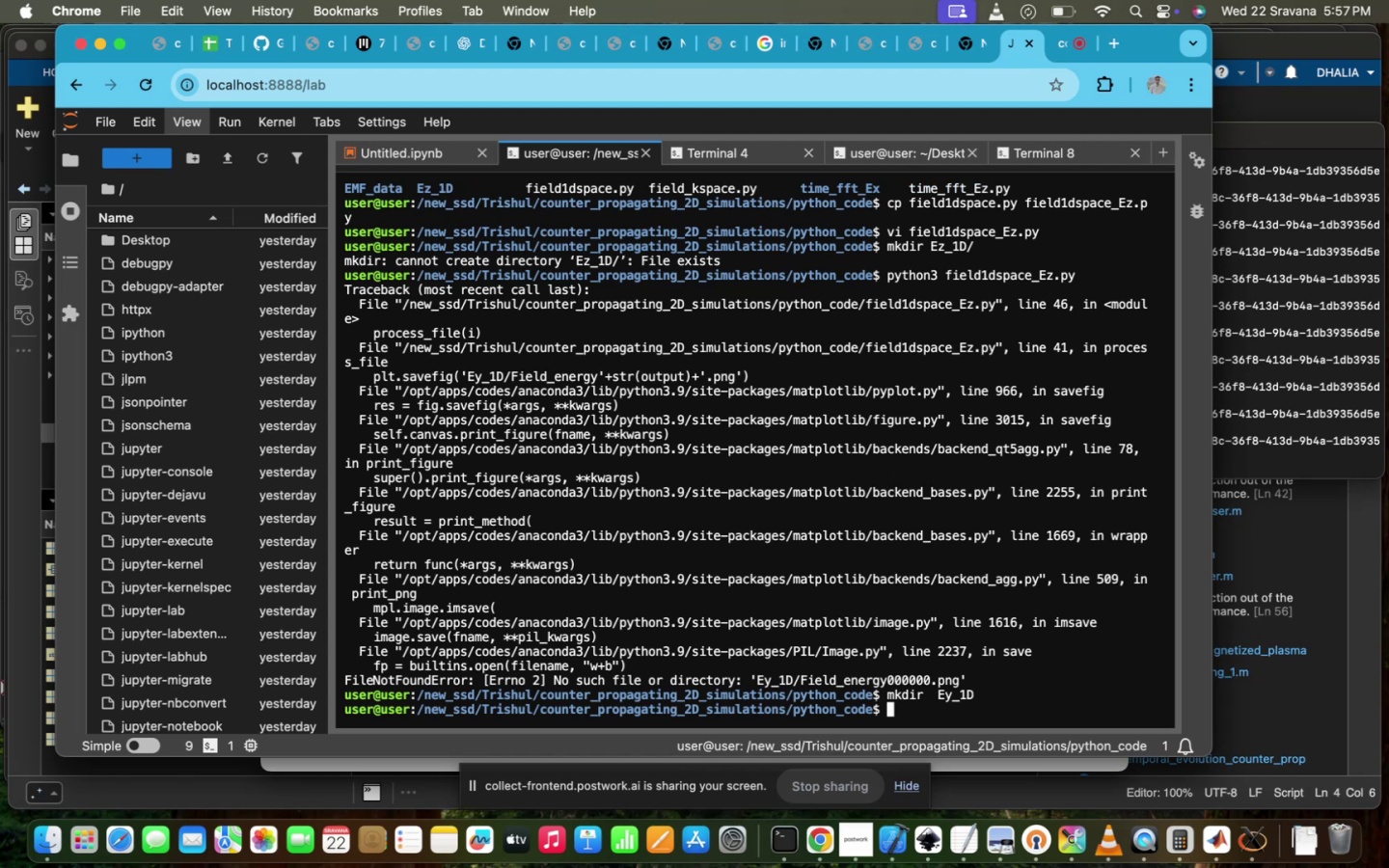 
key(ArrowUp)
 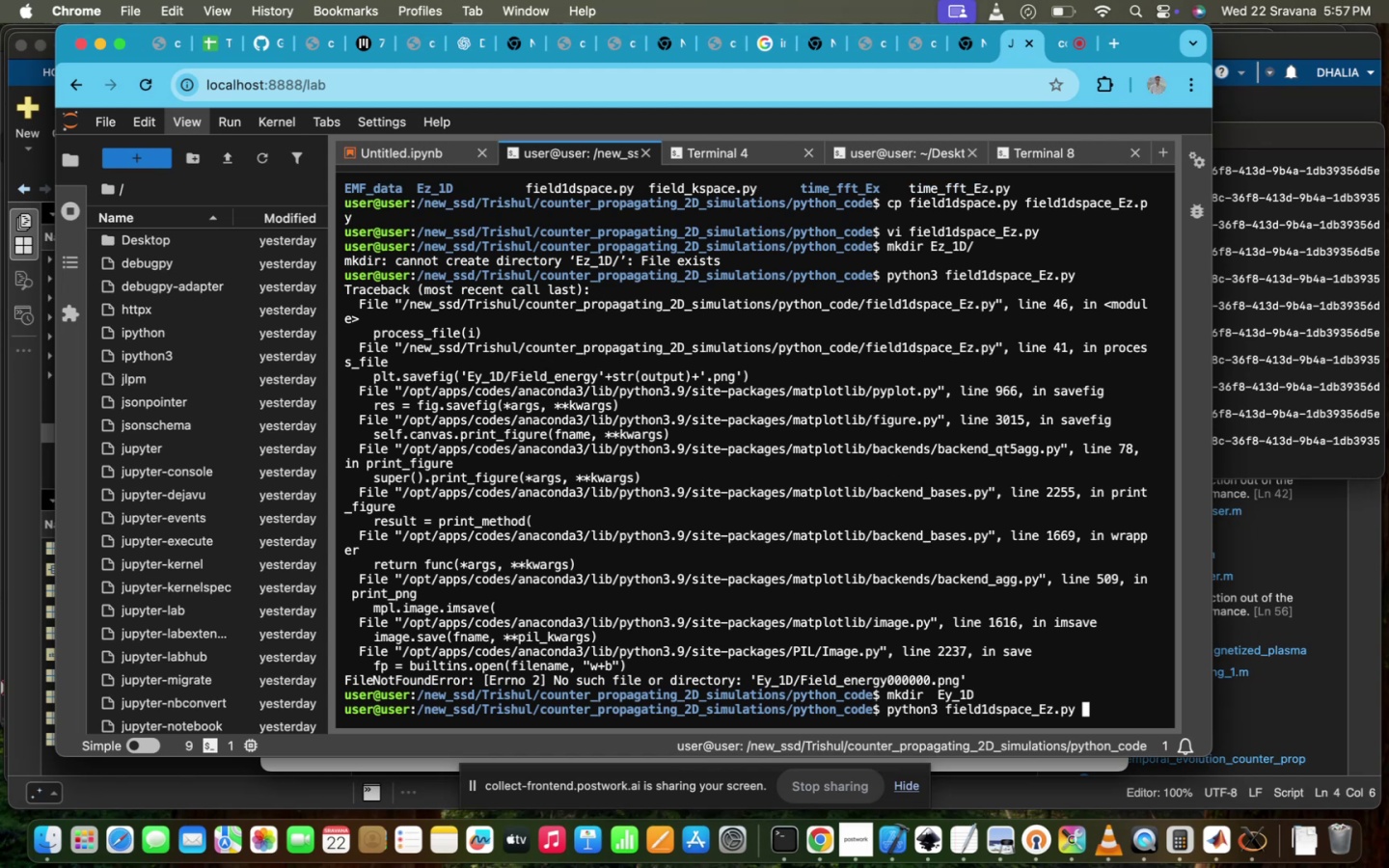 
key(ArrowUp)
 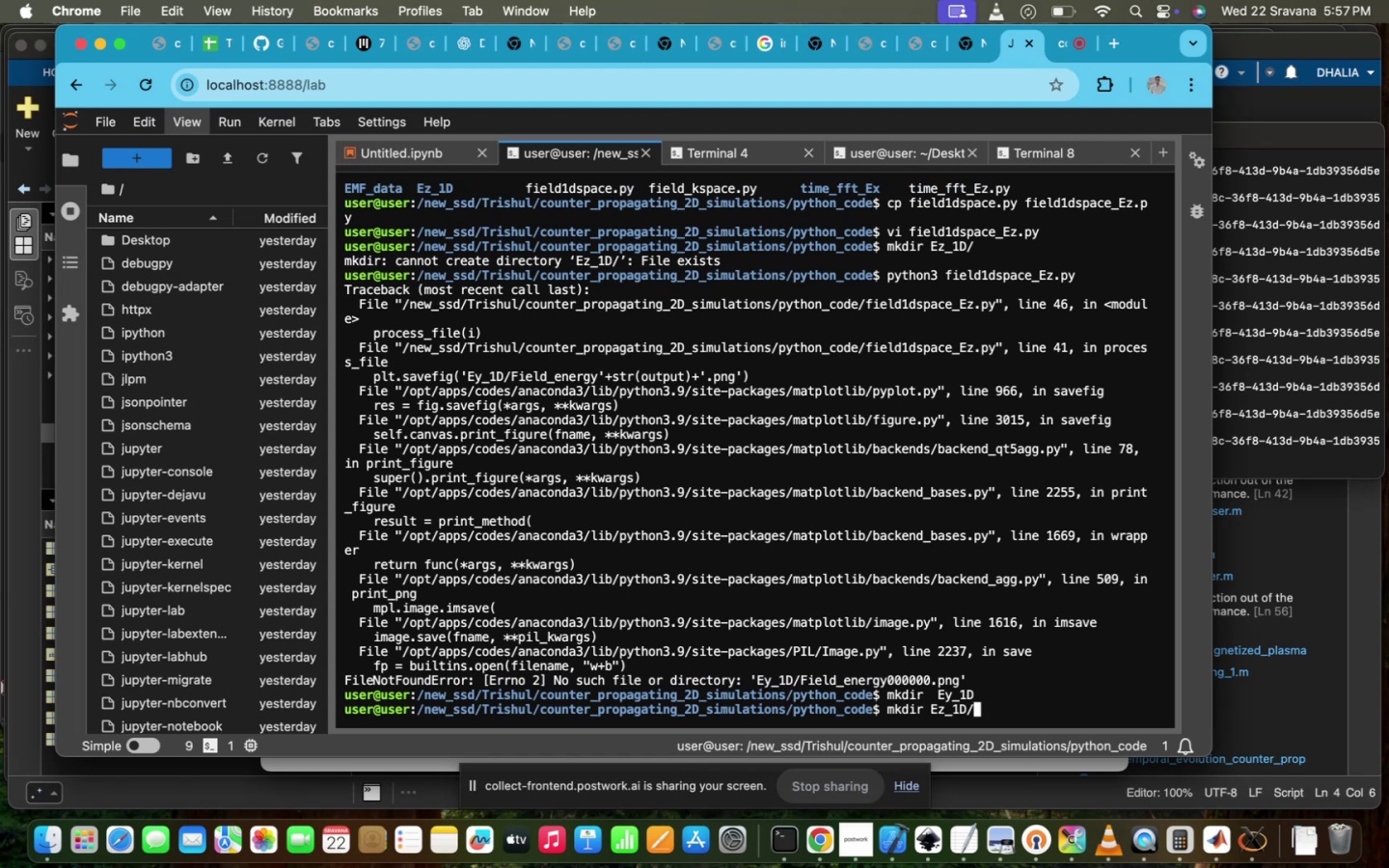 
key(ArrowDown)
 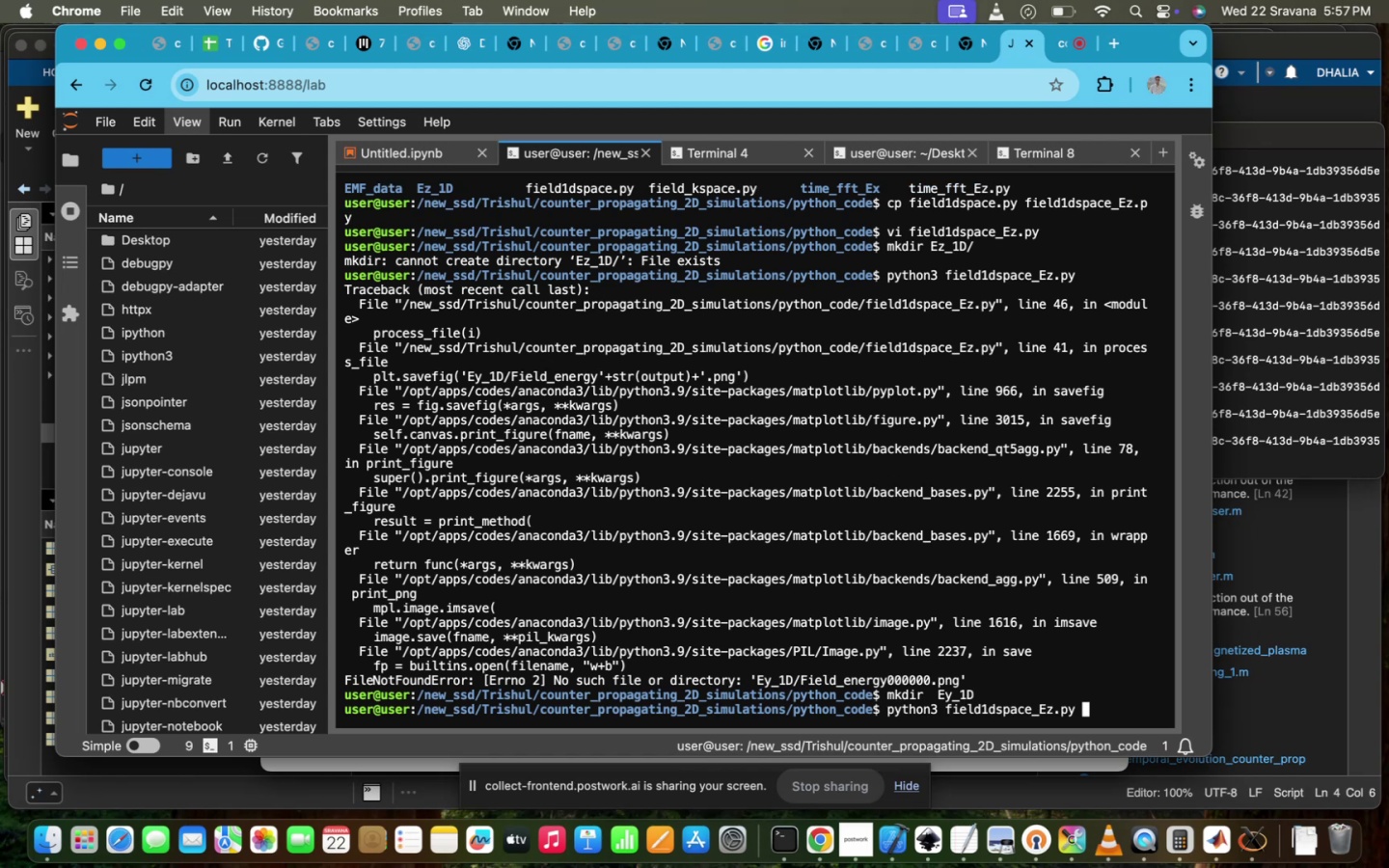 
key(Enter)
 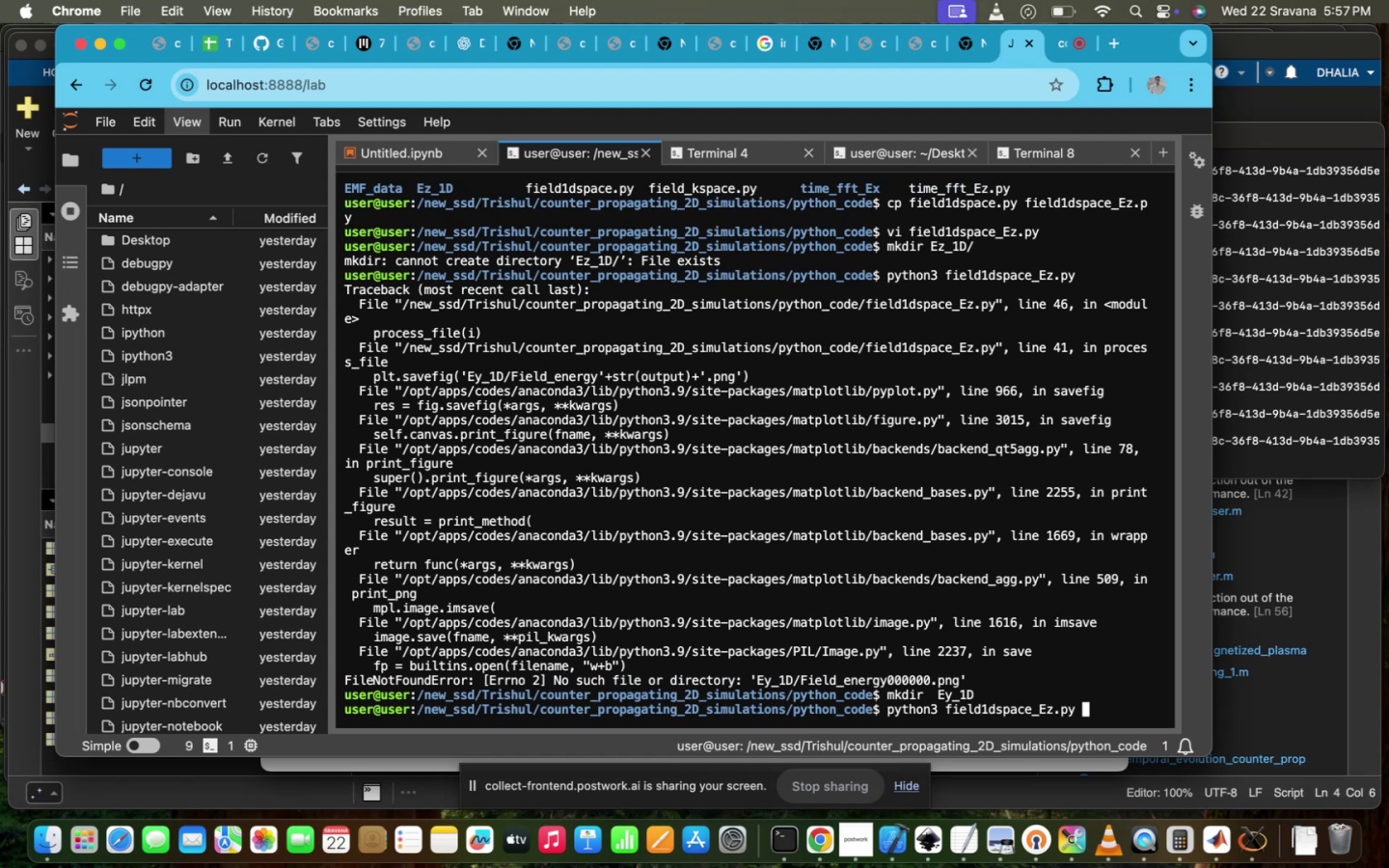 
key(Shift+ShiftRight)
 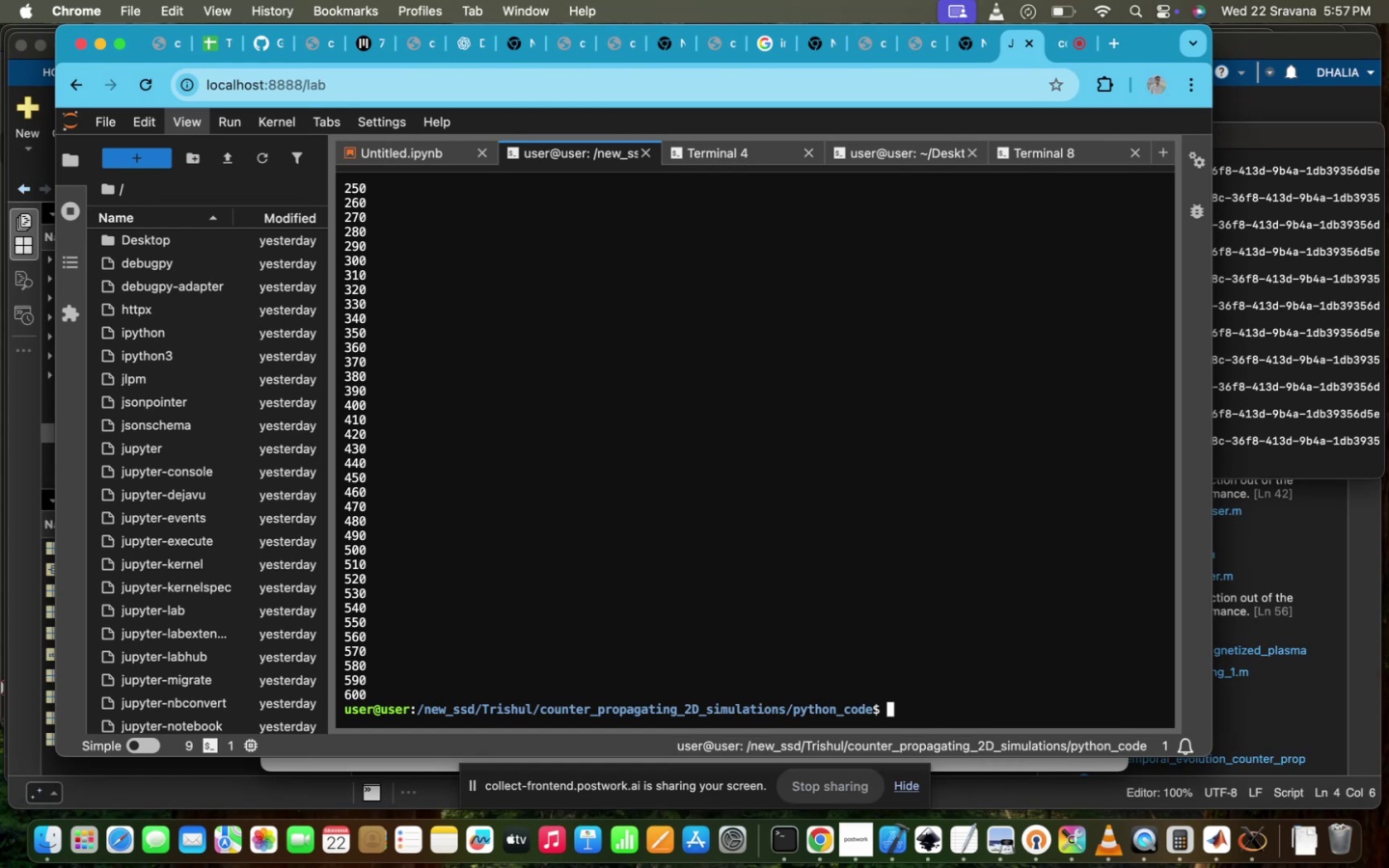 
wait(22.3)
 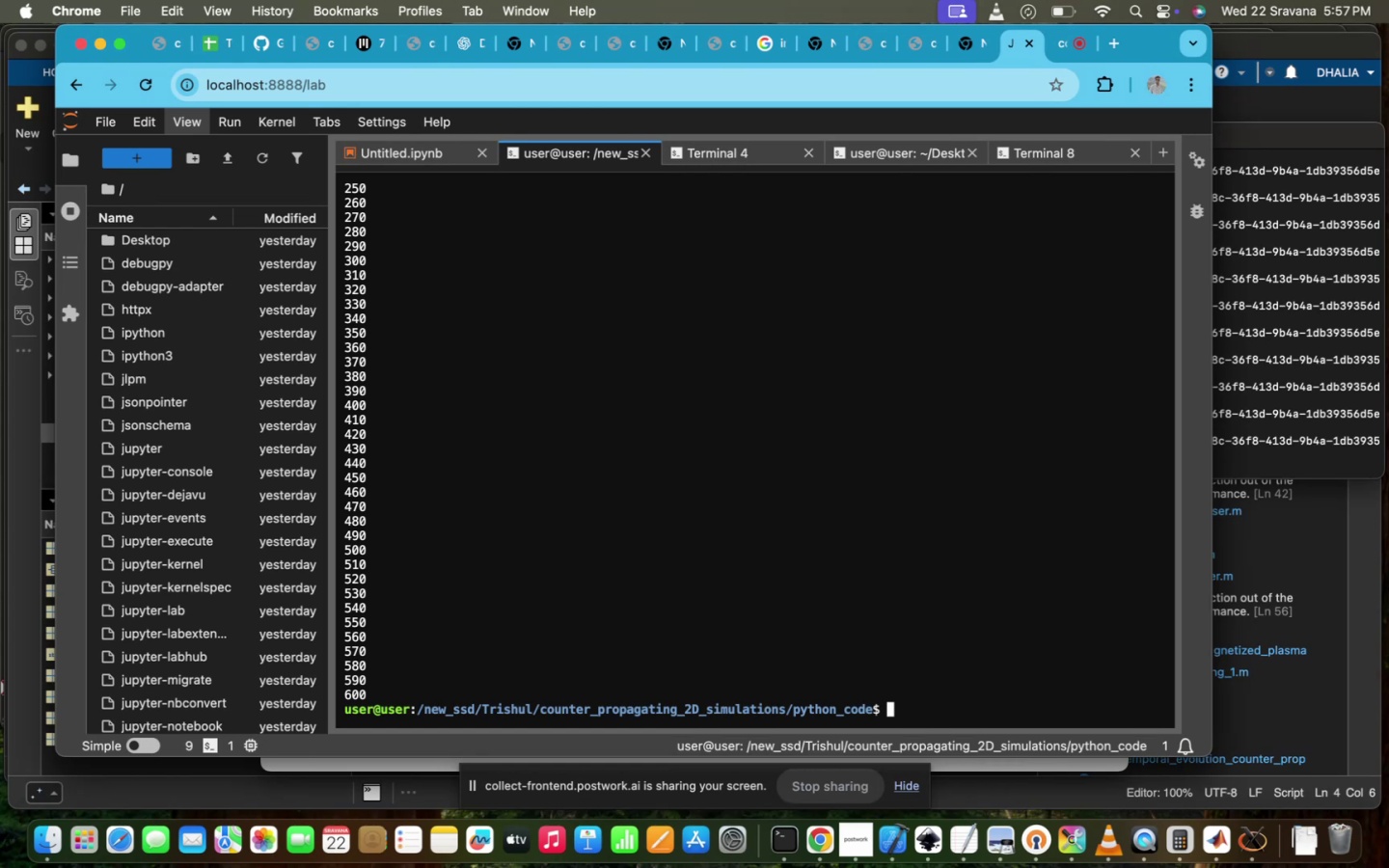 
left_click([711, 152])
 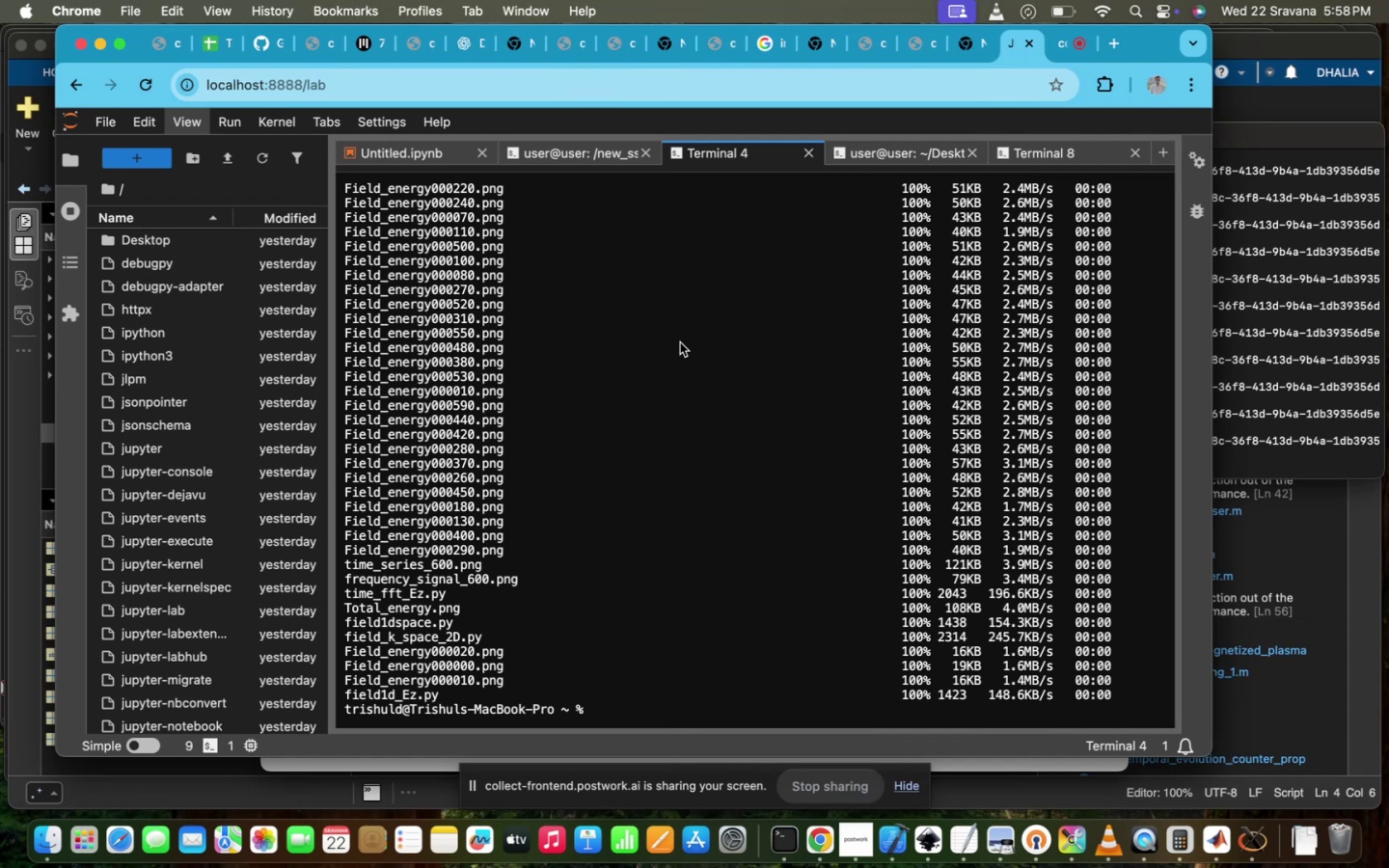 
wait(20.35)
 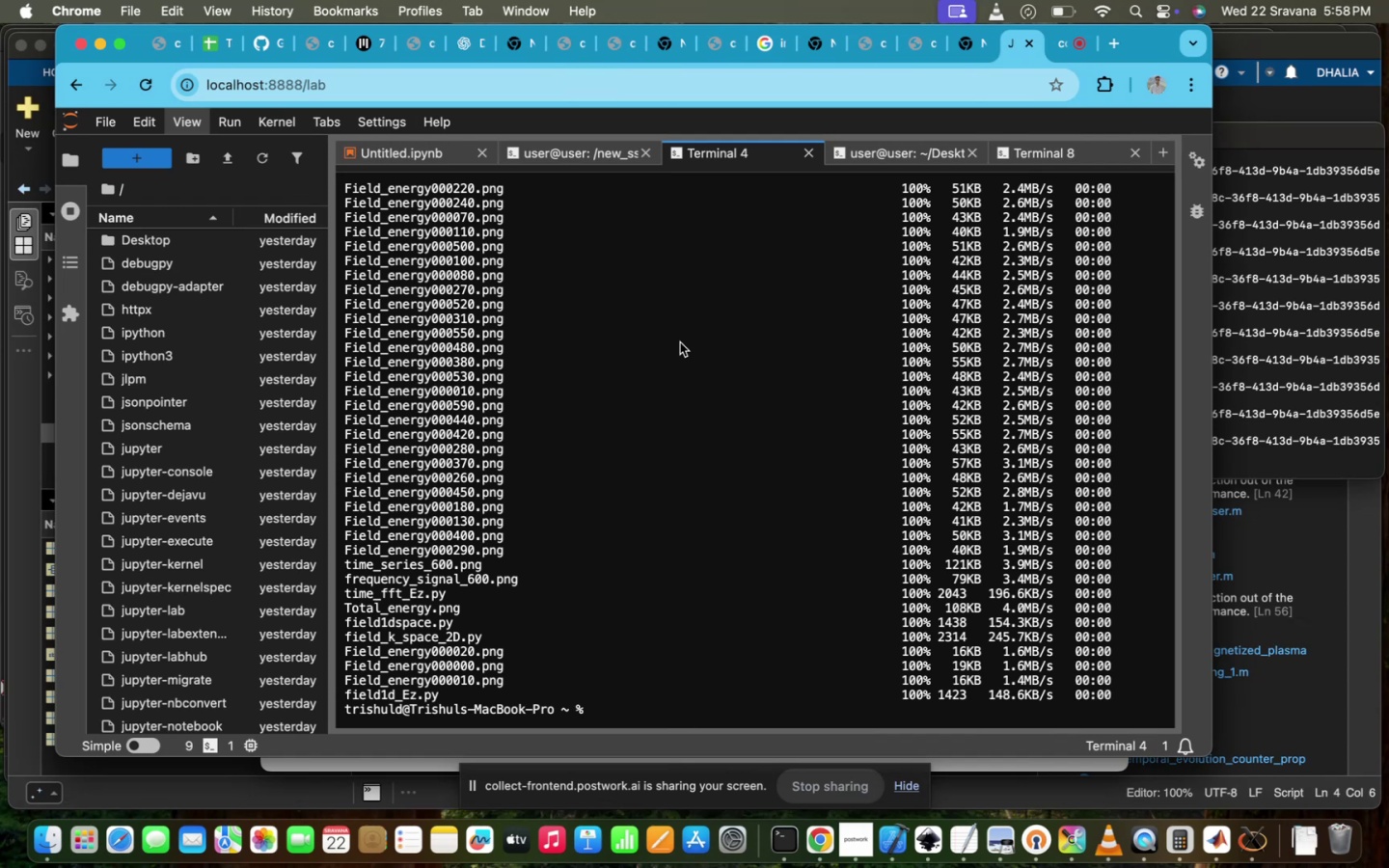 
key(ArrowUp)
 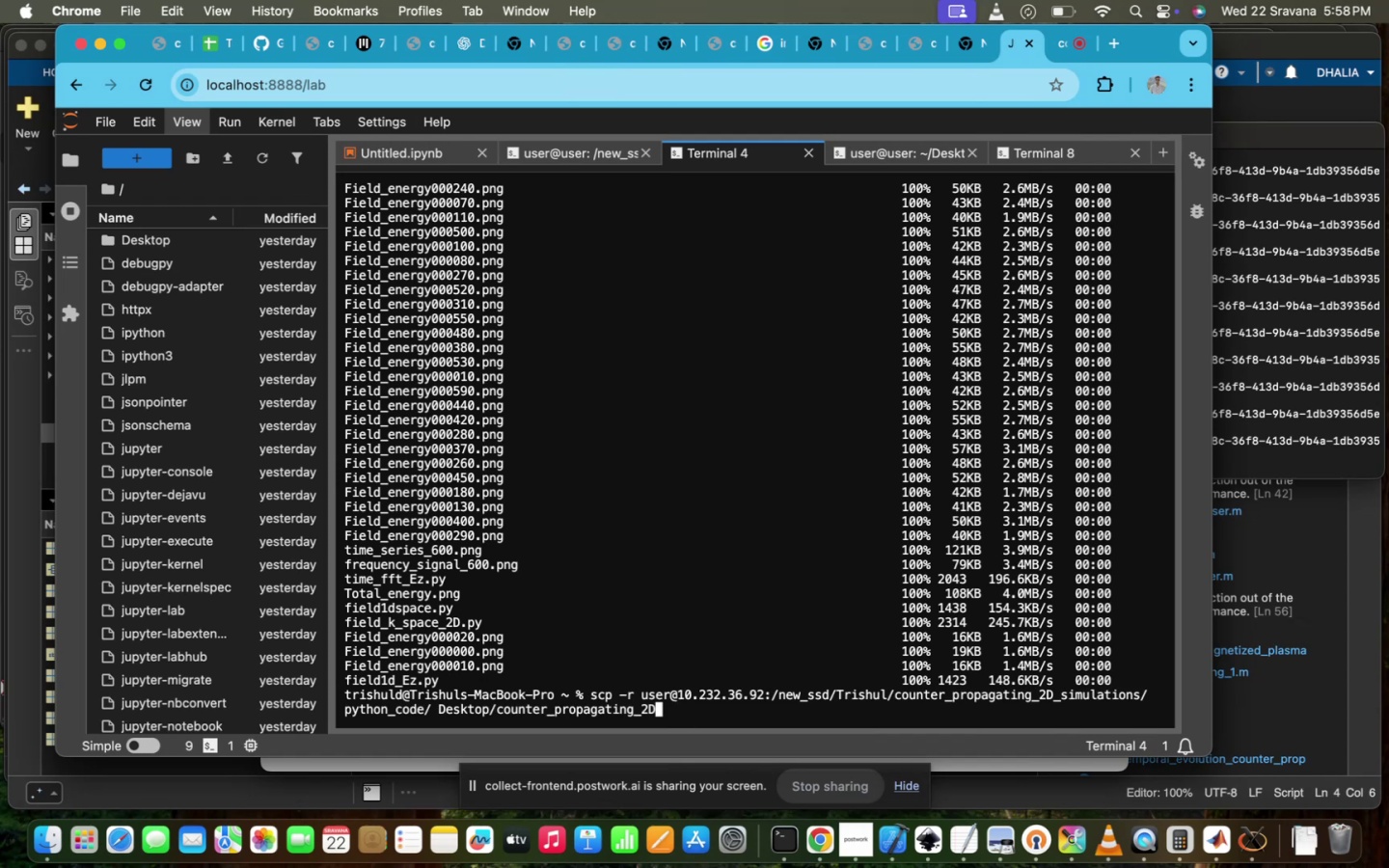 
key(ArrowUp)
 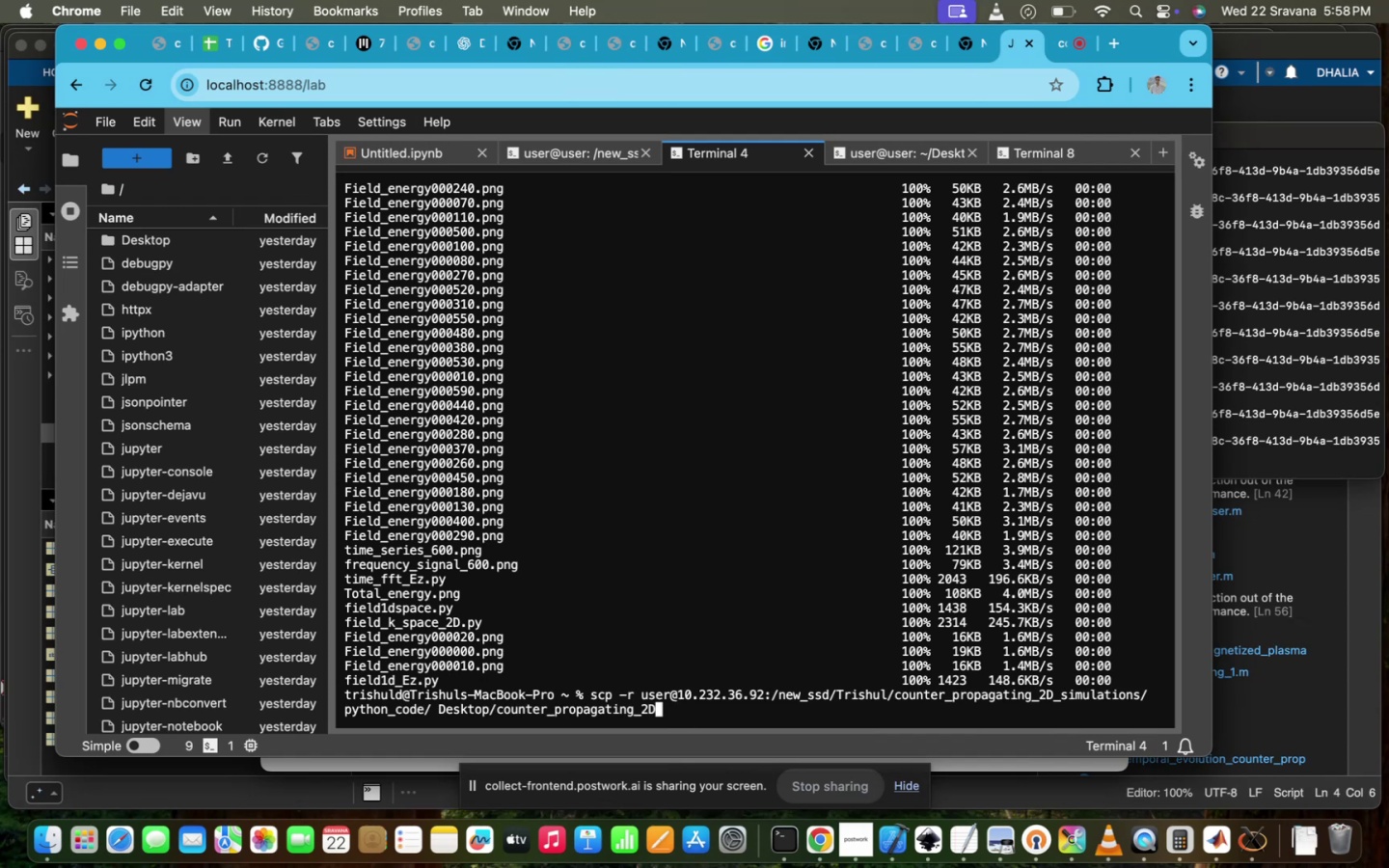 
key(ArrowDown)
 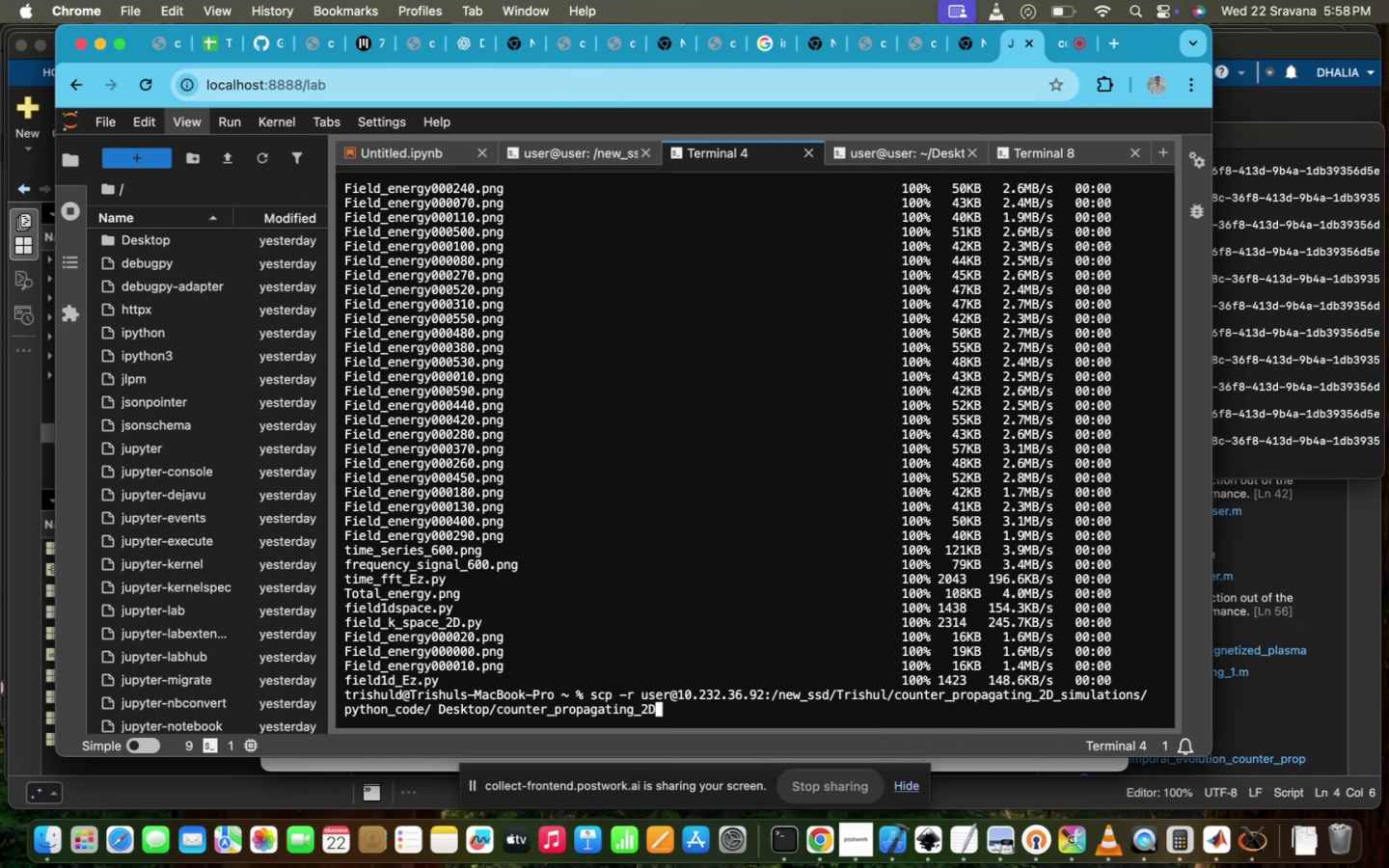 
key(ArrowDown)
 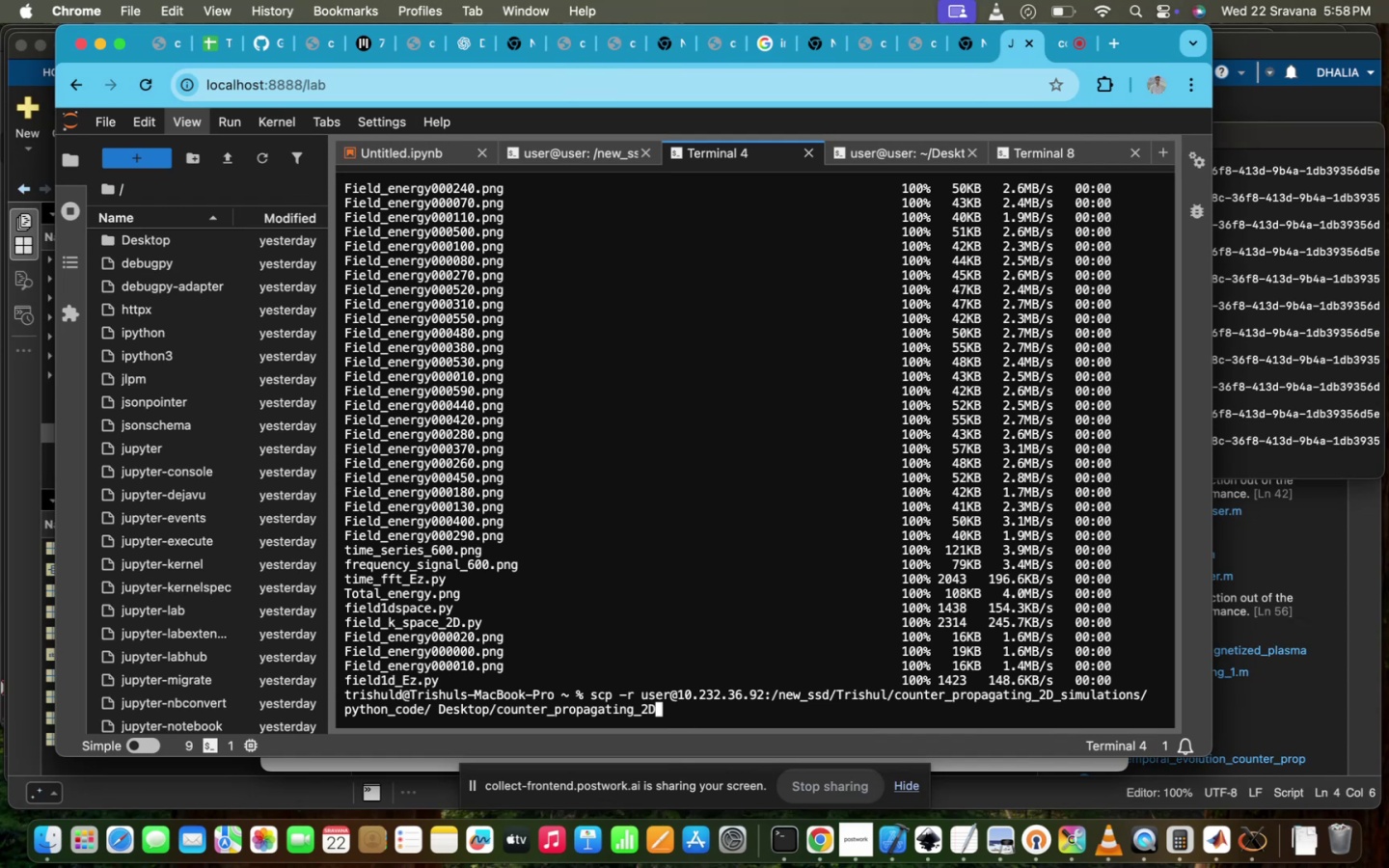 
key(ArrowDown)
 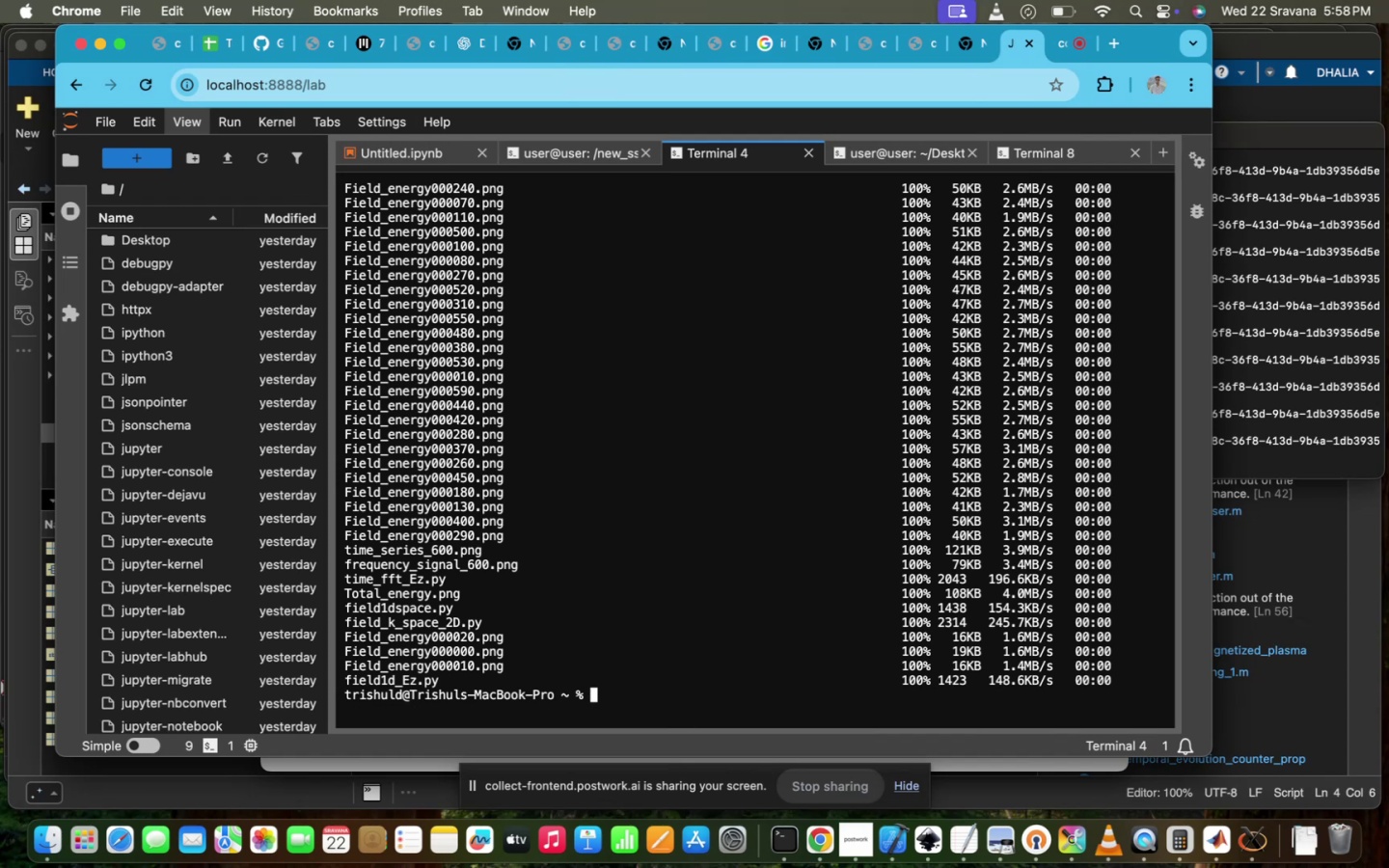 
key(ArrowDown)
 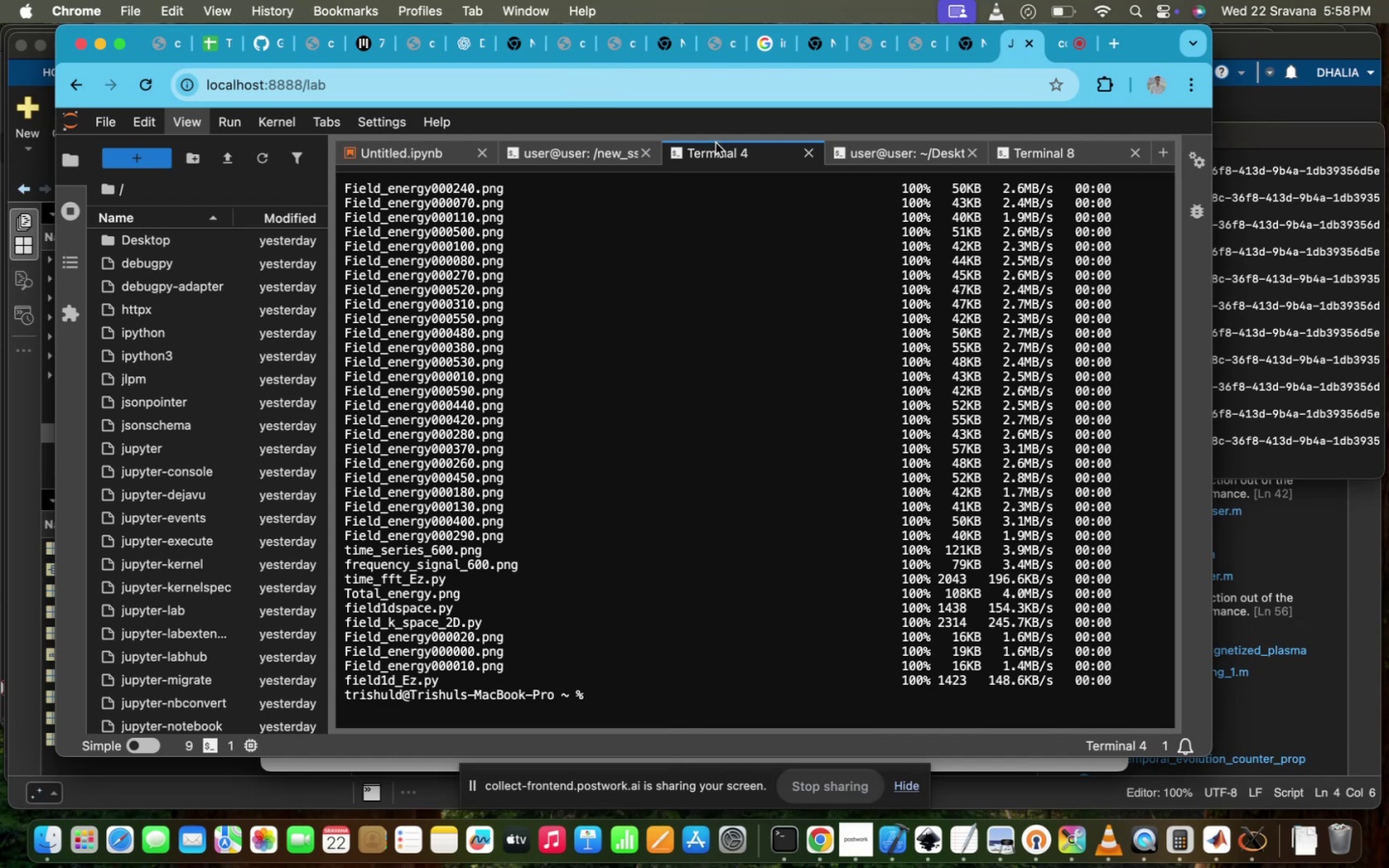 
left_click([598, 152])
 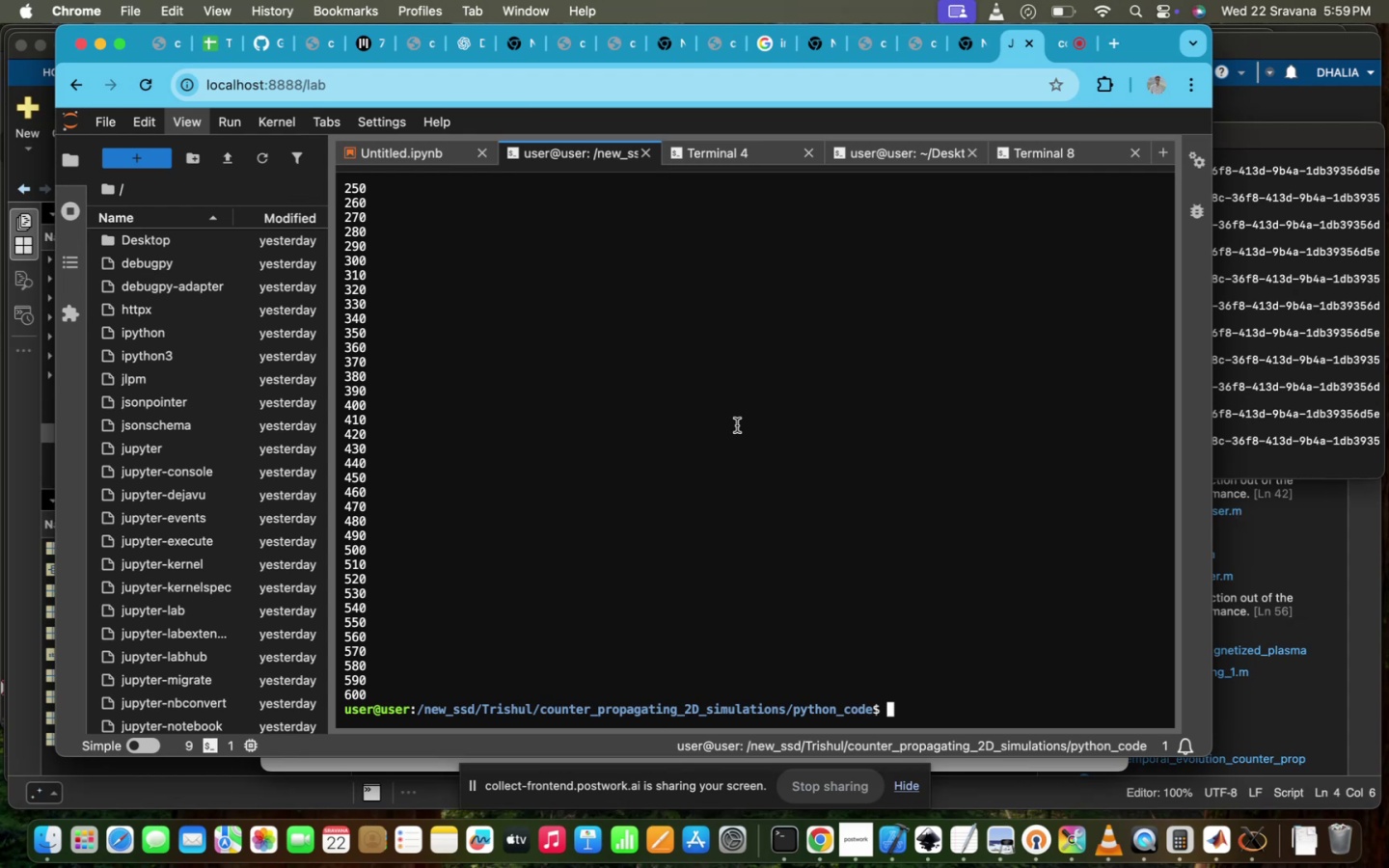 
wait(46.77)
 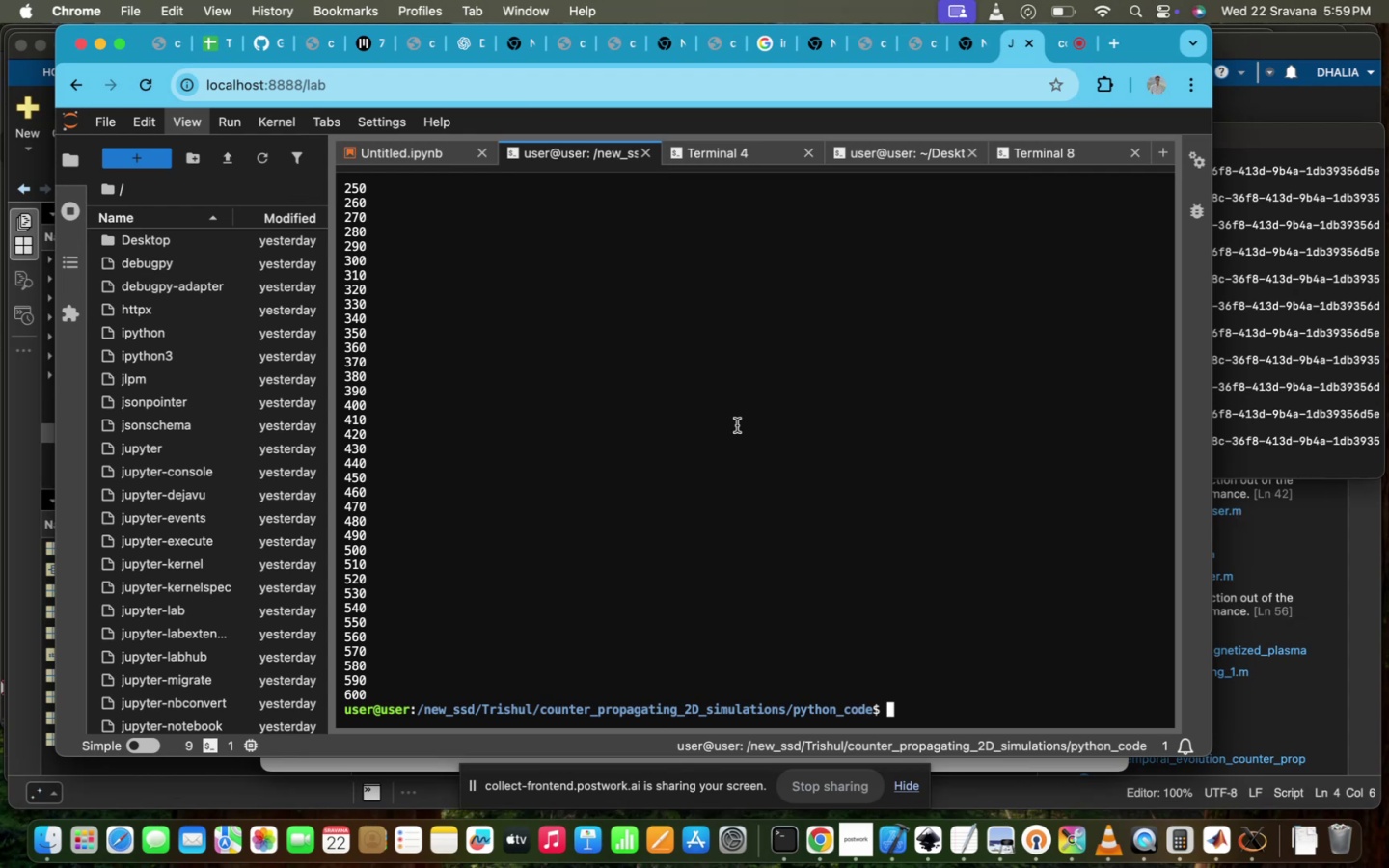 
scroll: coordinate [728, 398], scroll_direction: down, amount: 63.0
 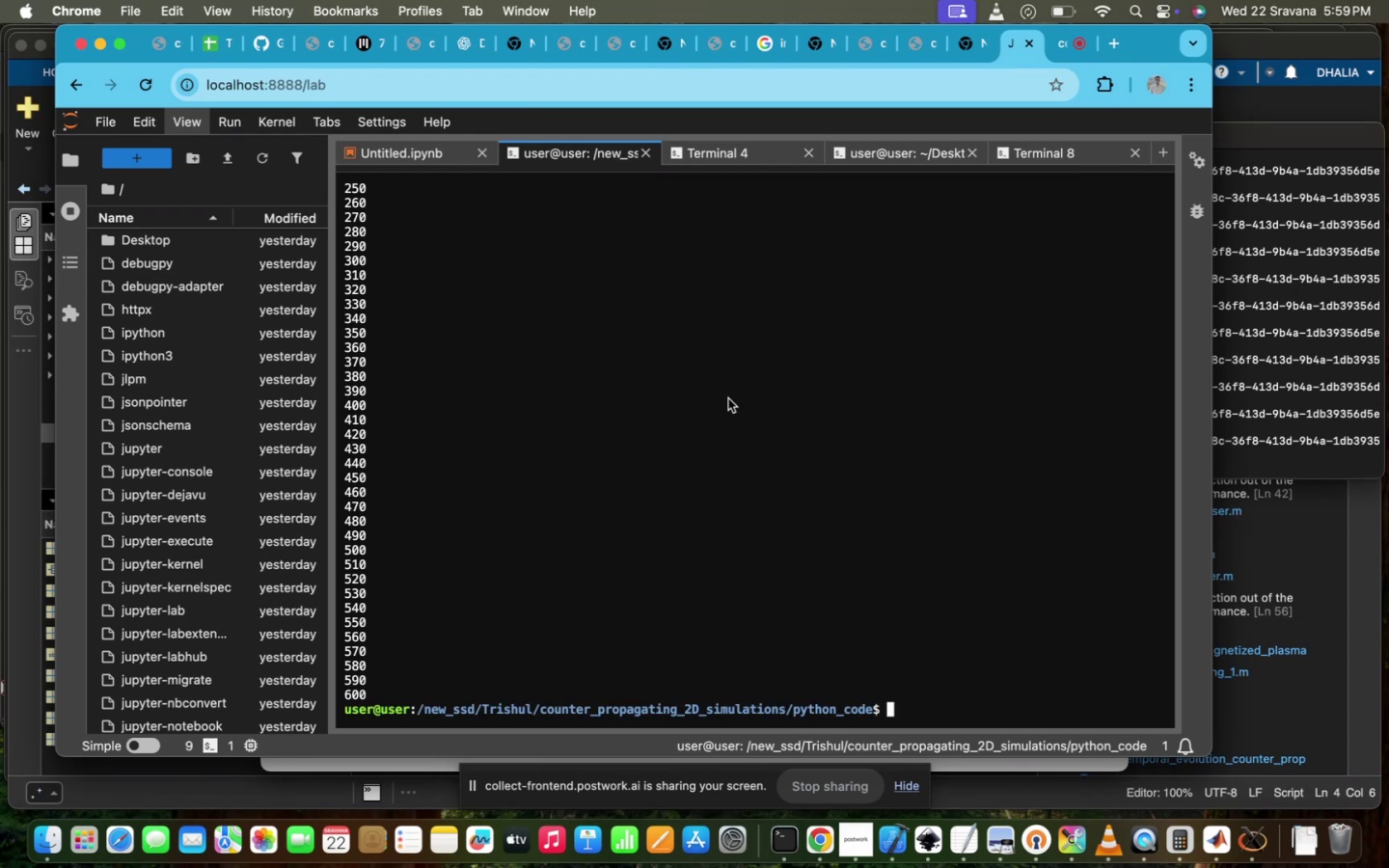 
wait(8.63)
 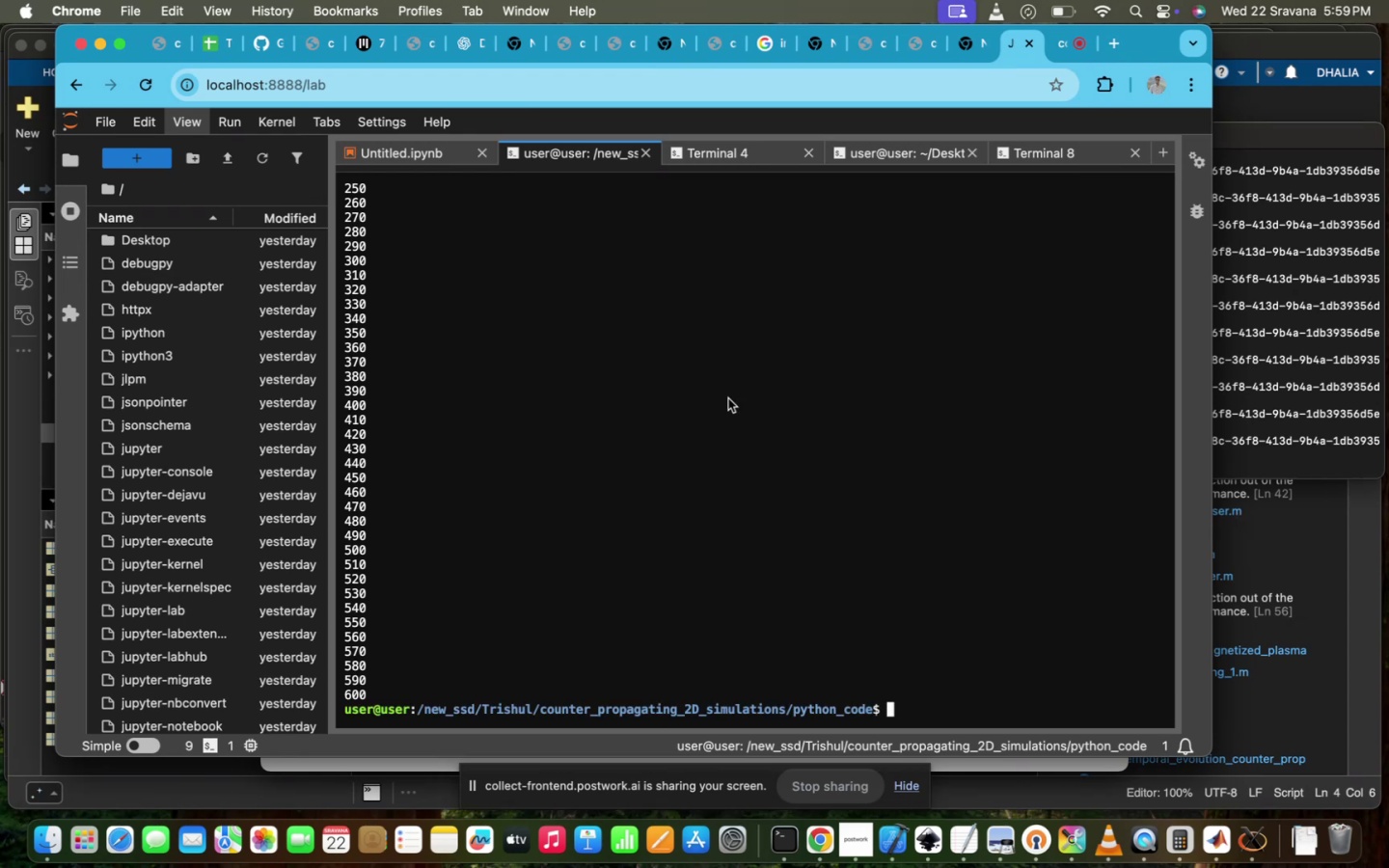 
scroll: coordinate [728, 398], scroll_direction: down, amount: 1.0
 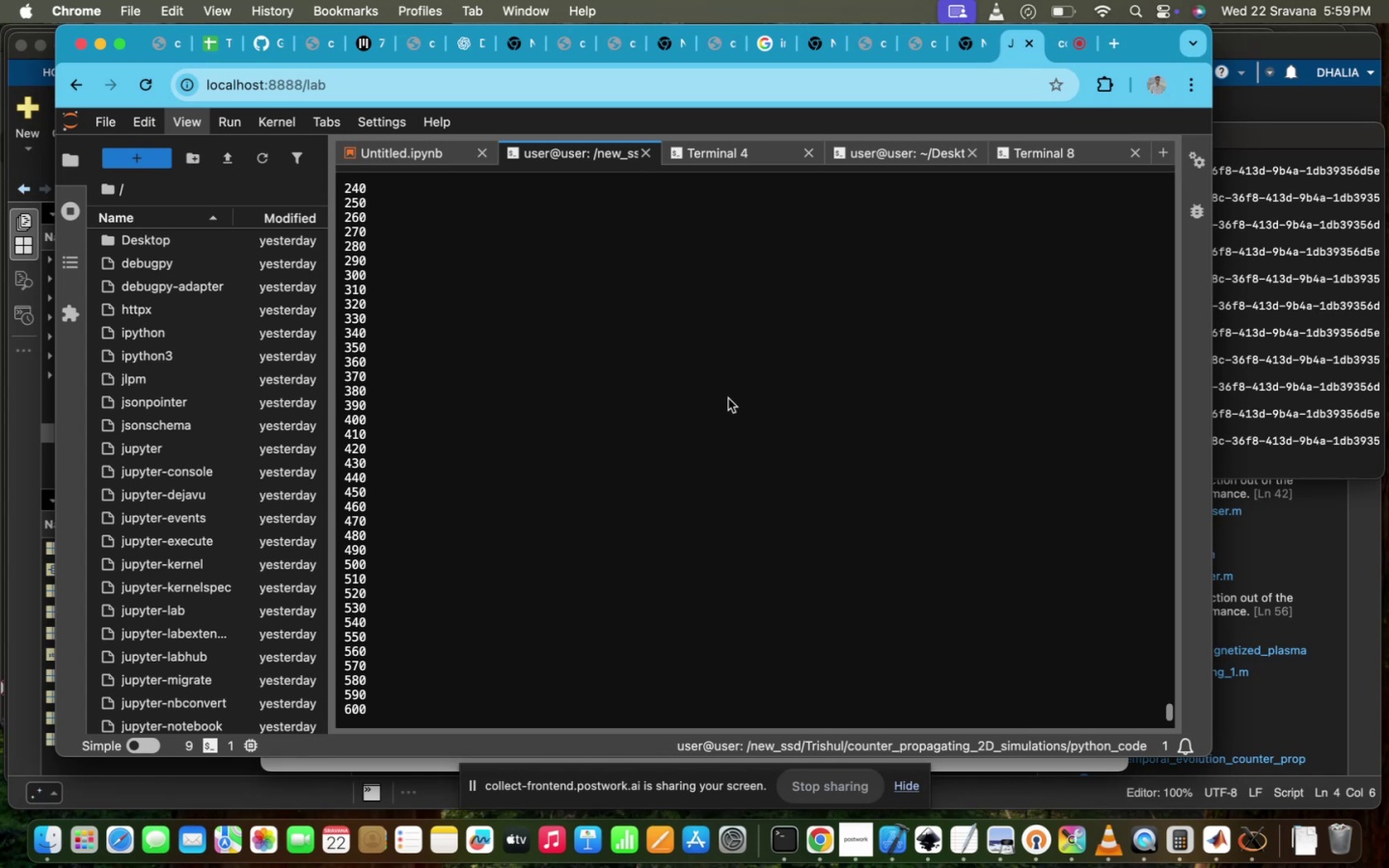 
wait(12.87)
 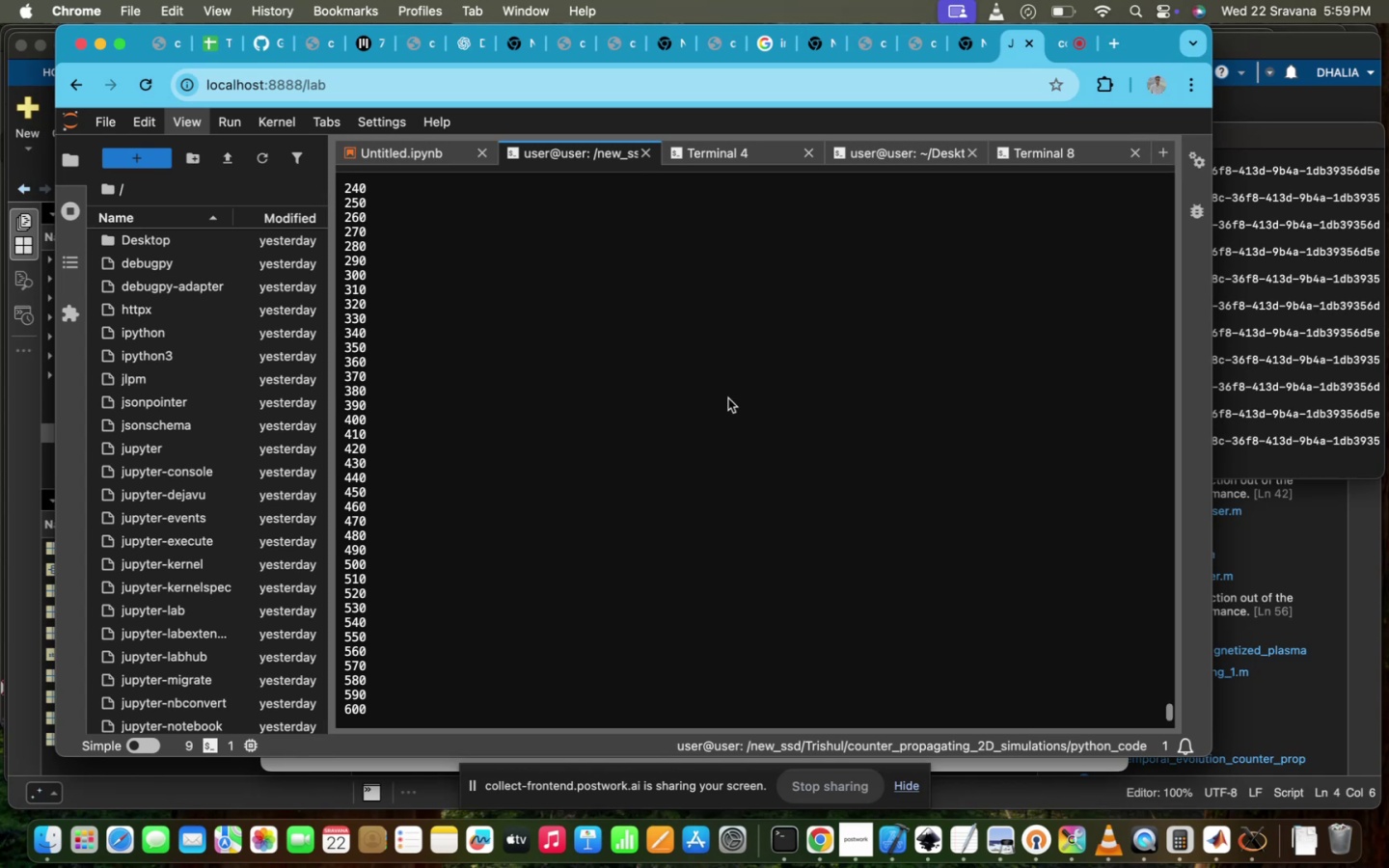 
scroll: coordinate [728, 398], scroll_direction: down, amount: 5.0
 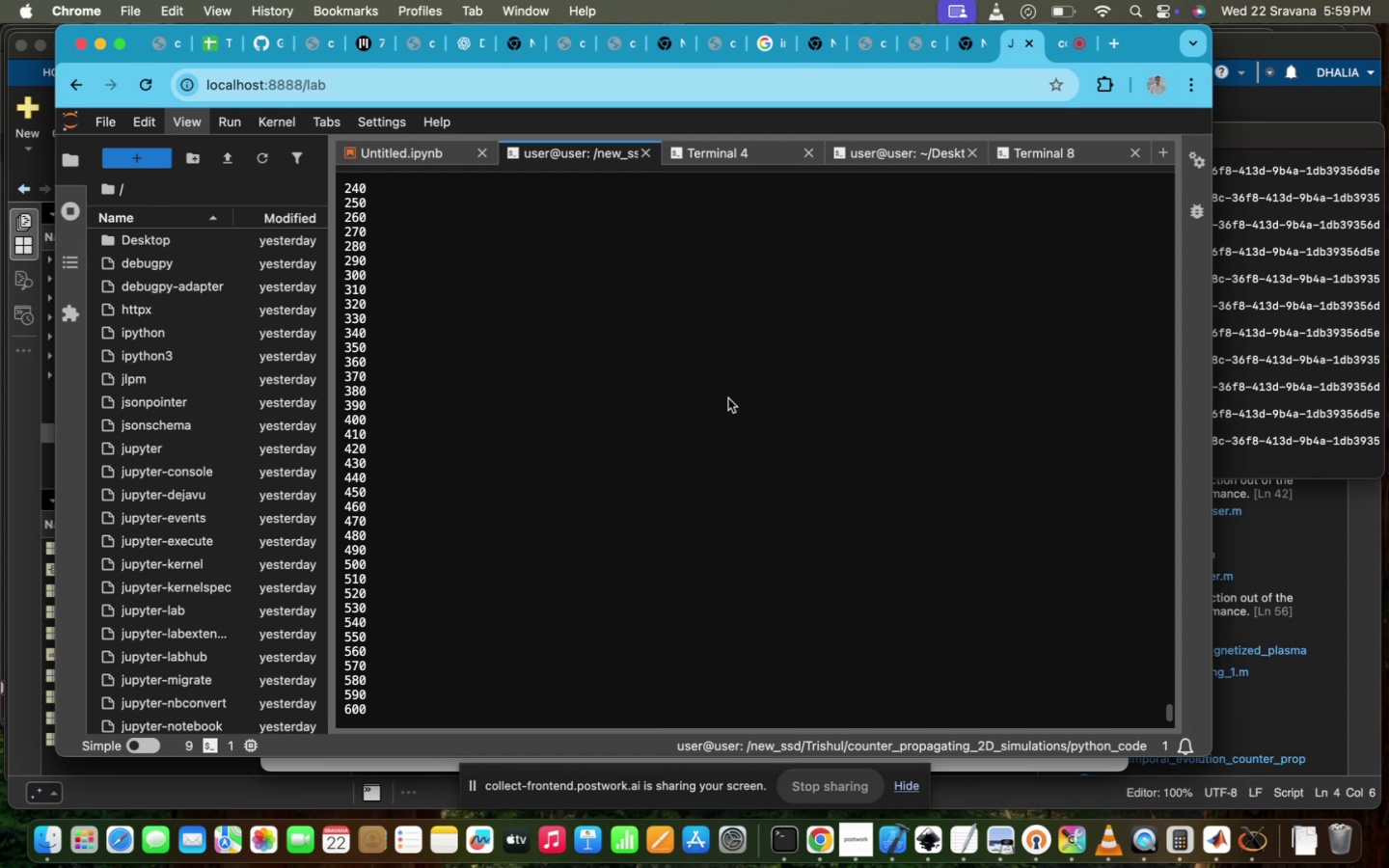 
wait(5.37)
 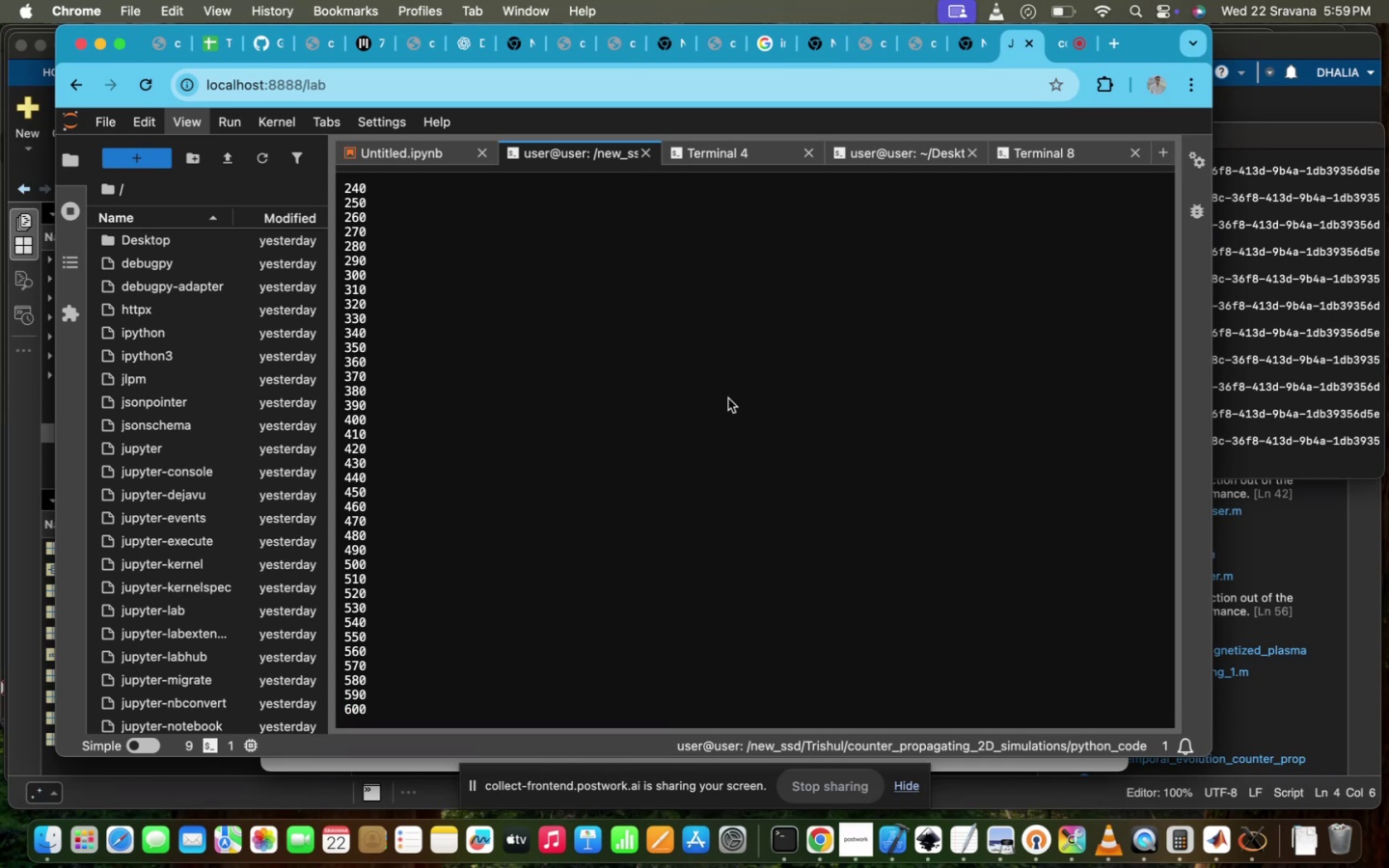 
scroll: coordinate [728, 398], scroll_direction: down, amount: 13.0
 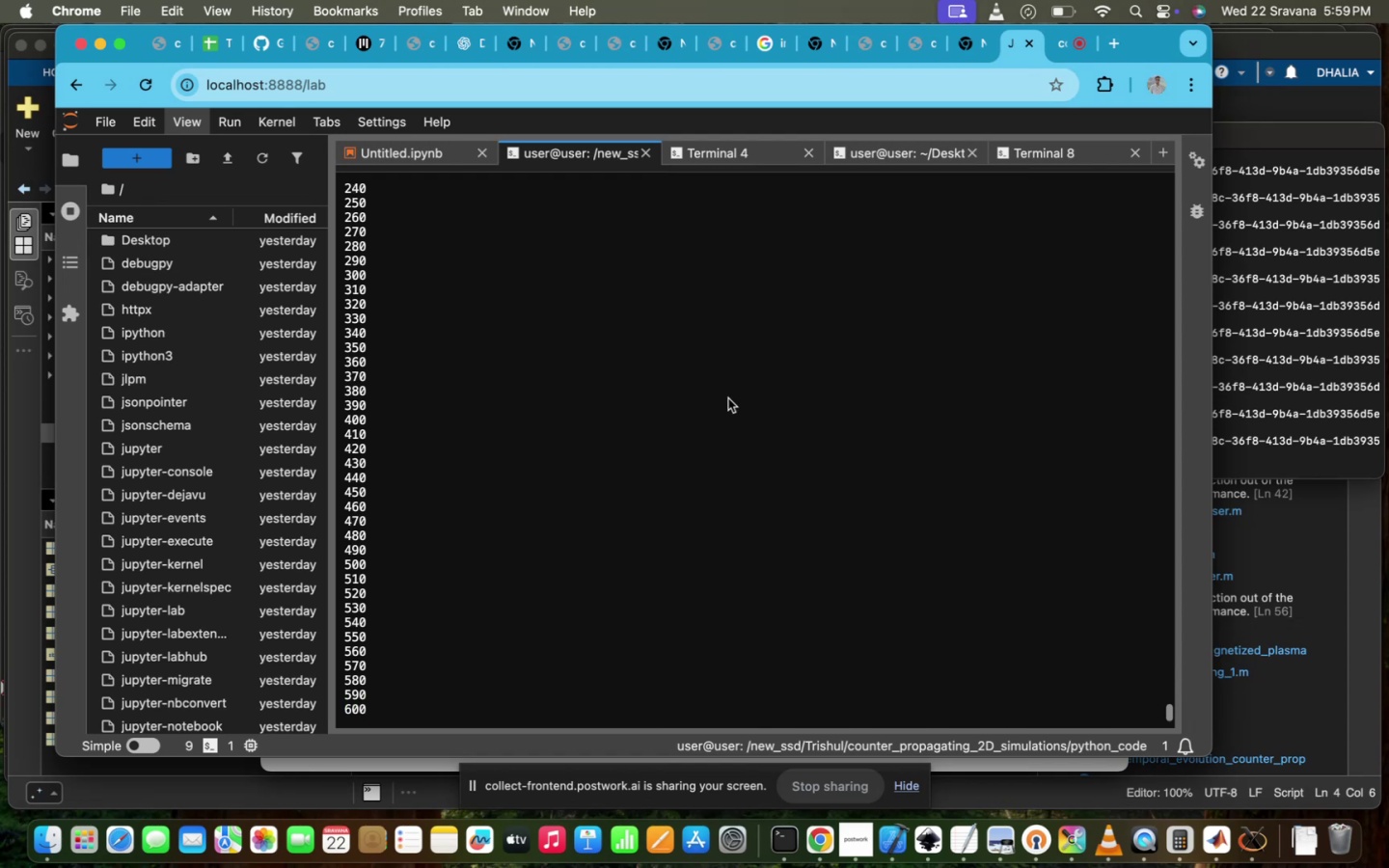 
scroll: coordinate [728, 398], scroll_direction: up, amount: 2.0
 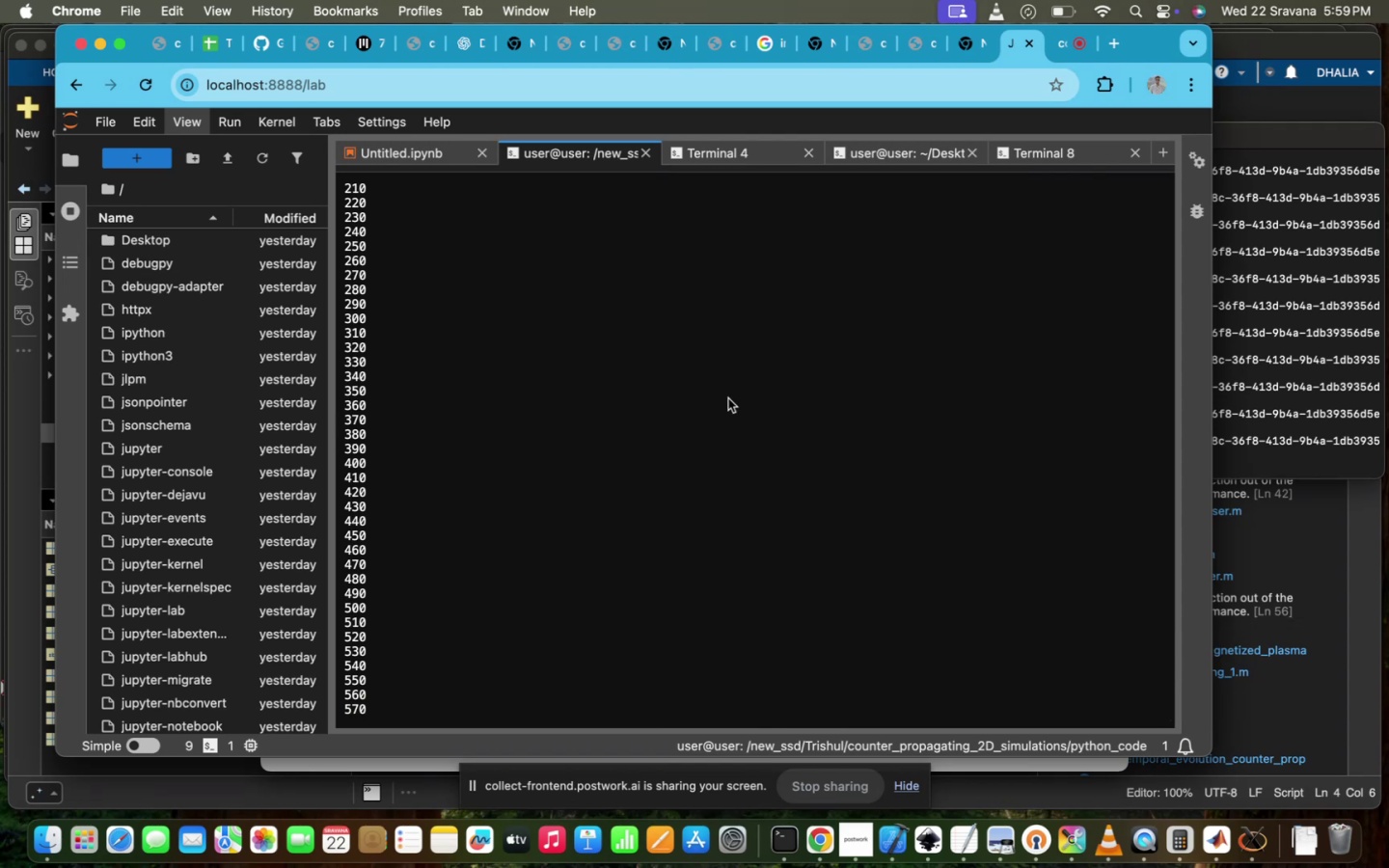 
wait(8.83)
 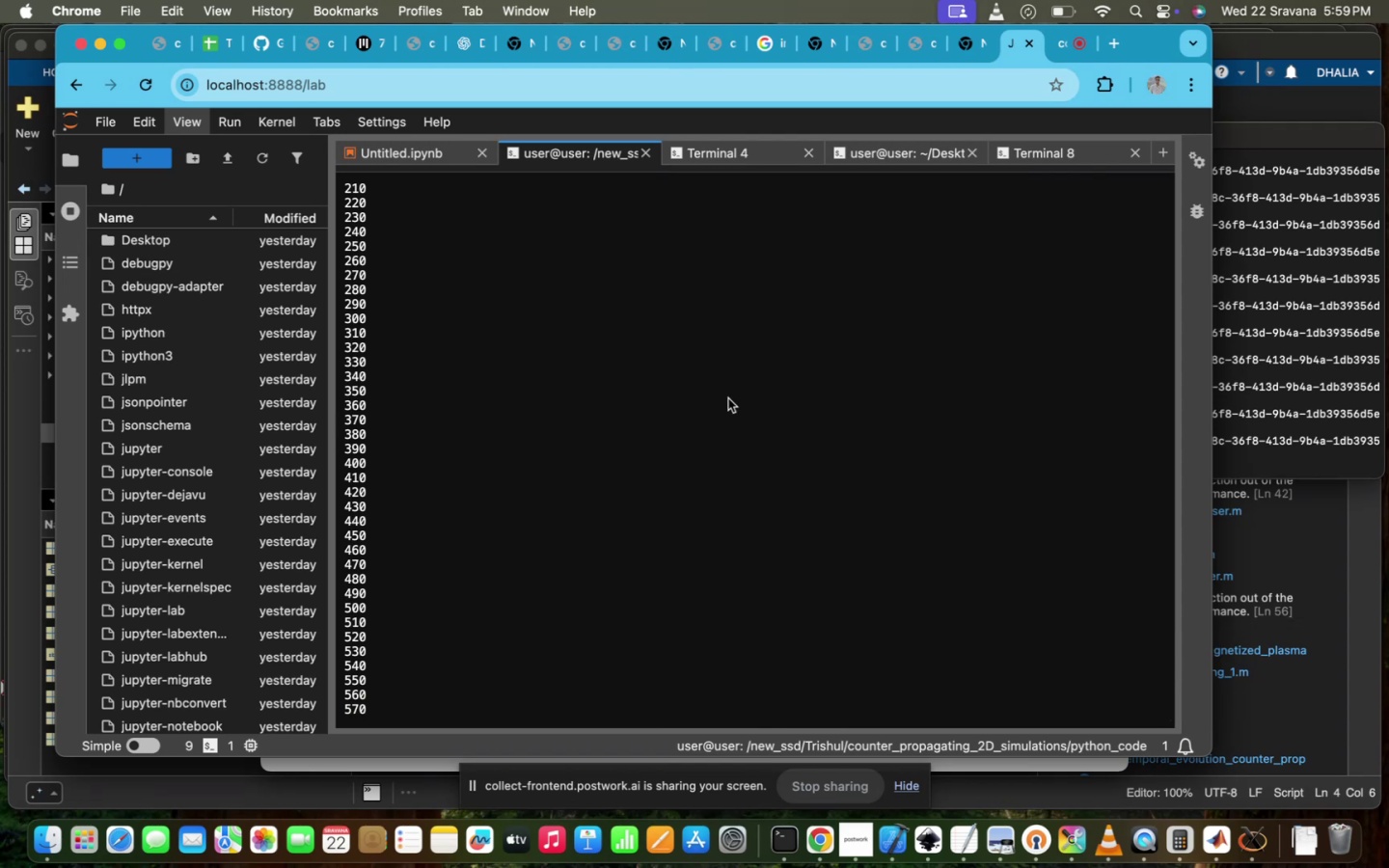 
scroll: coordinate [728, 394], scroll_direction: down, amount: 345.0
 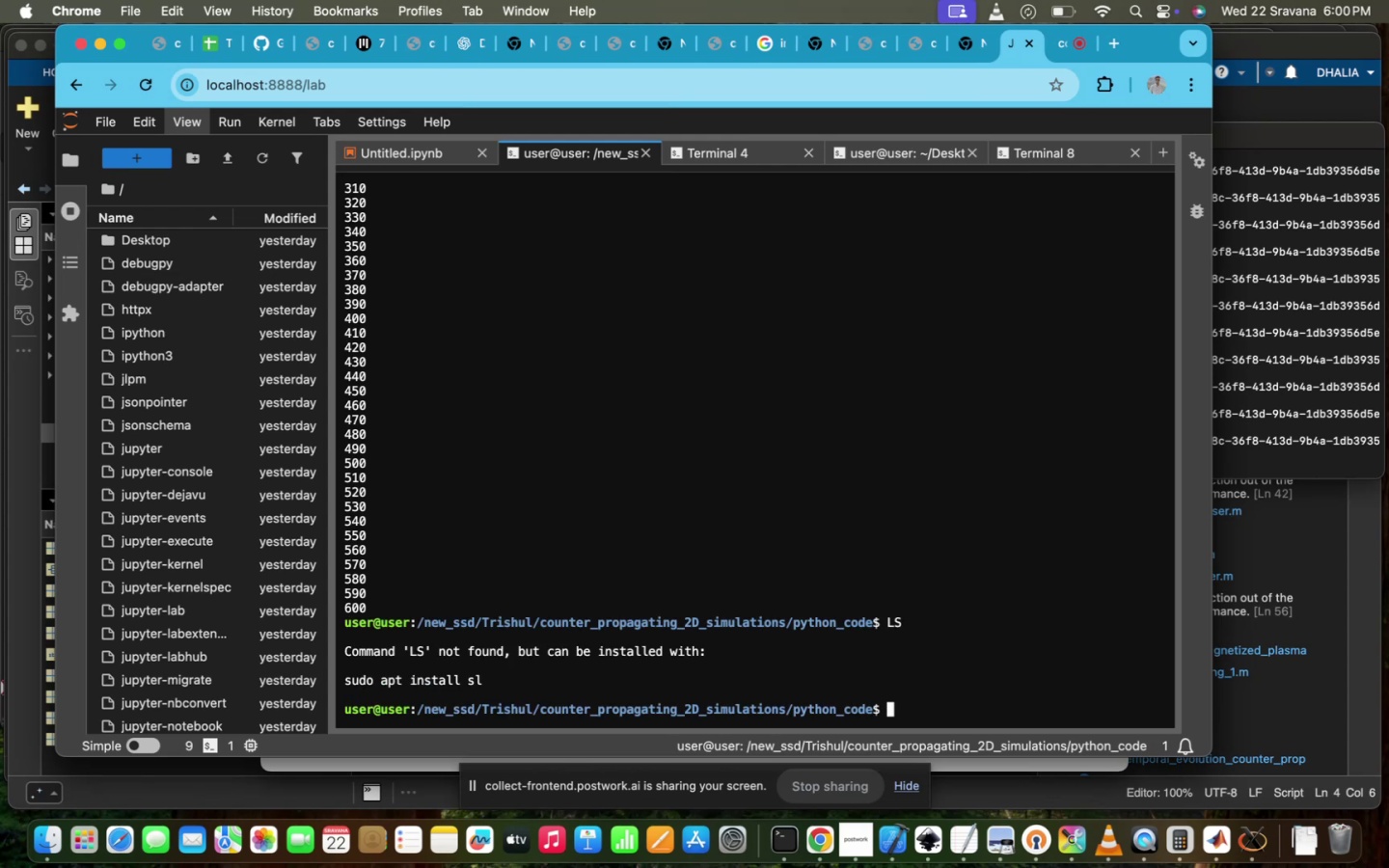 
type(ls)
 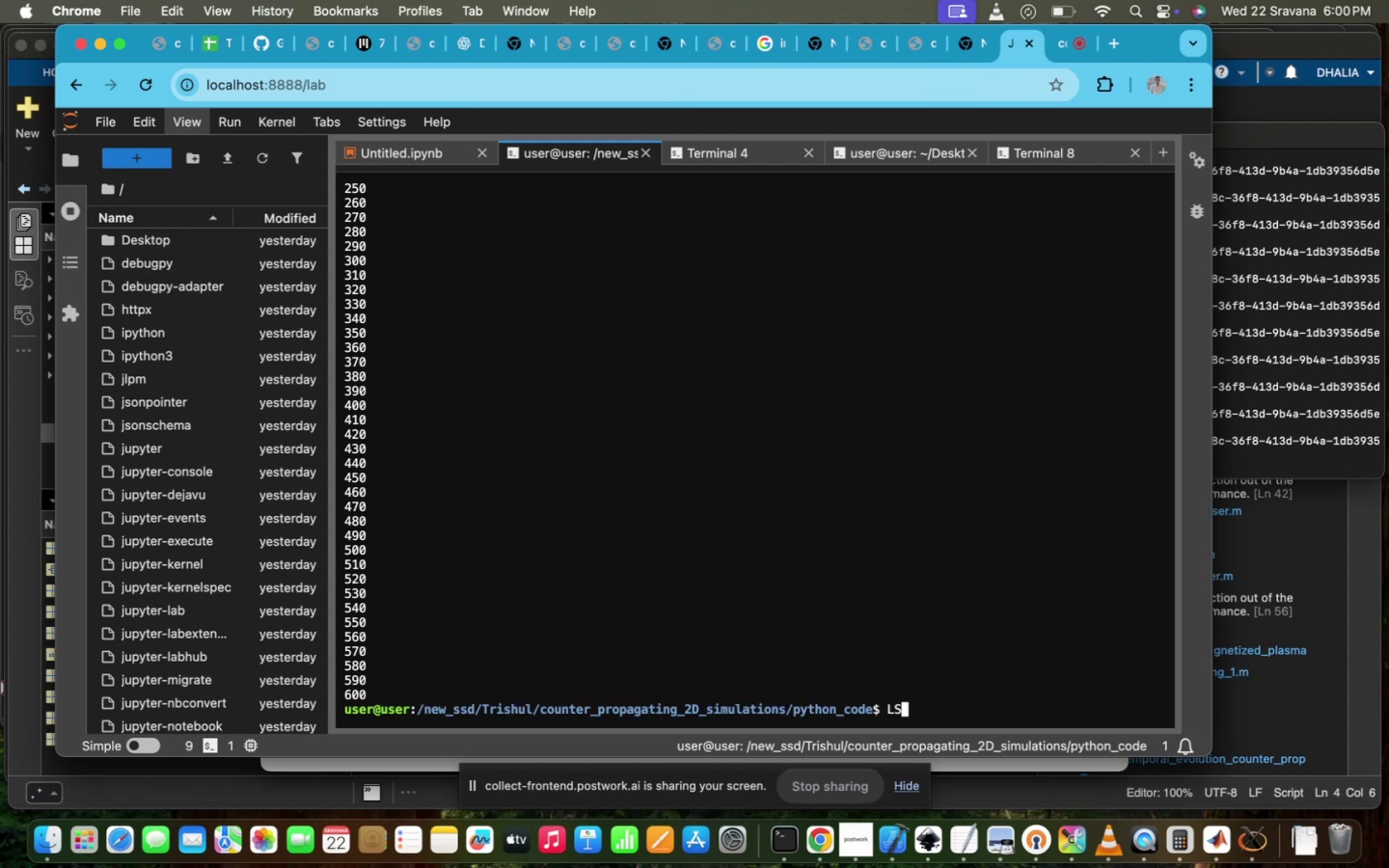 
key(Enter)
 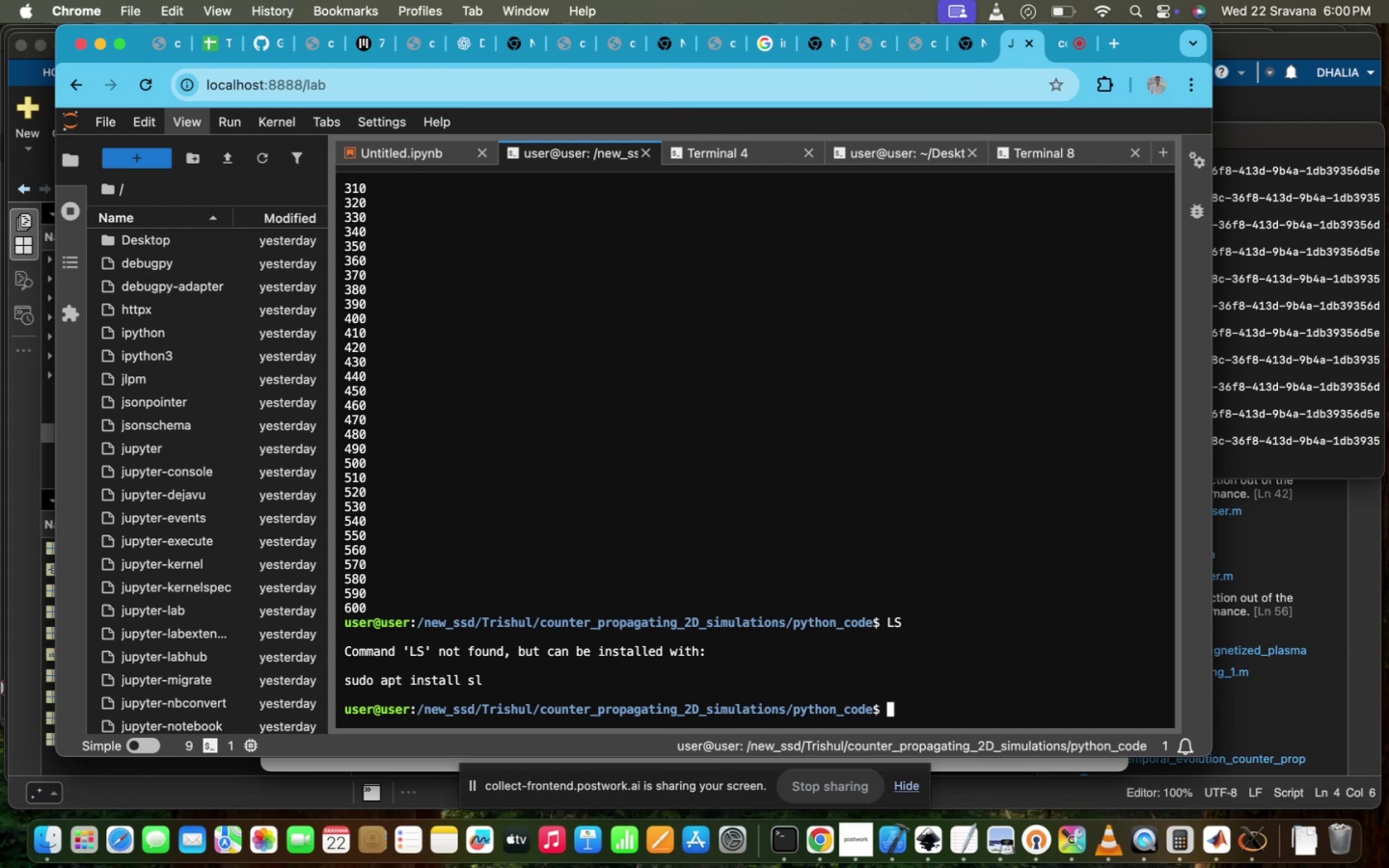 
wait(14.28)
 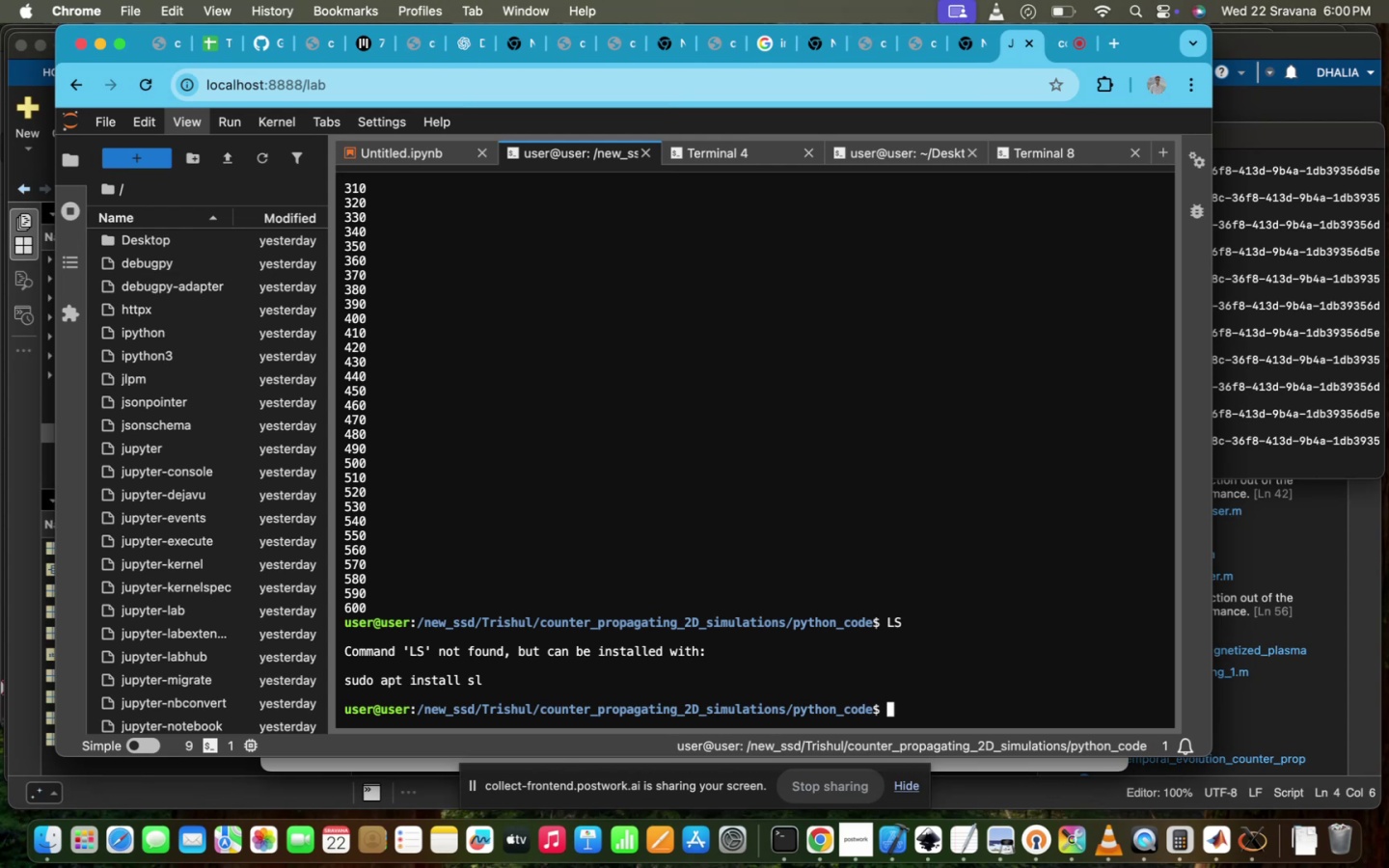 
type(ls)
 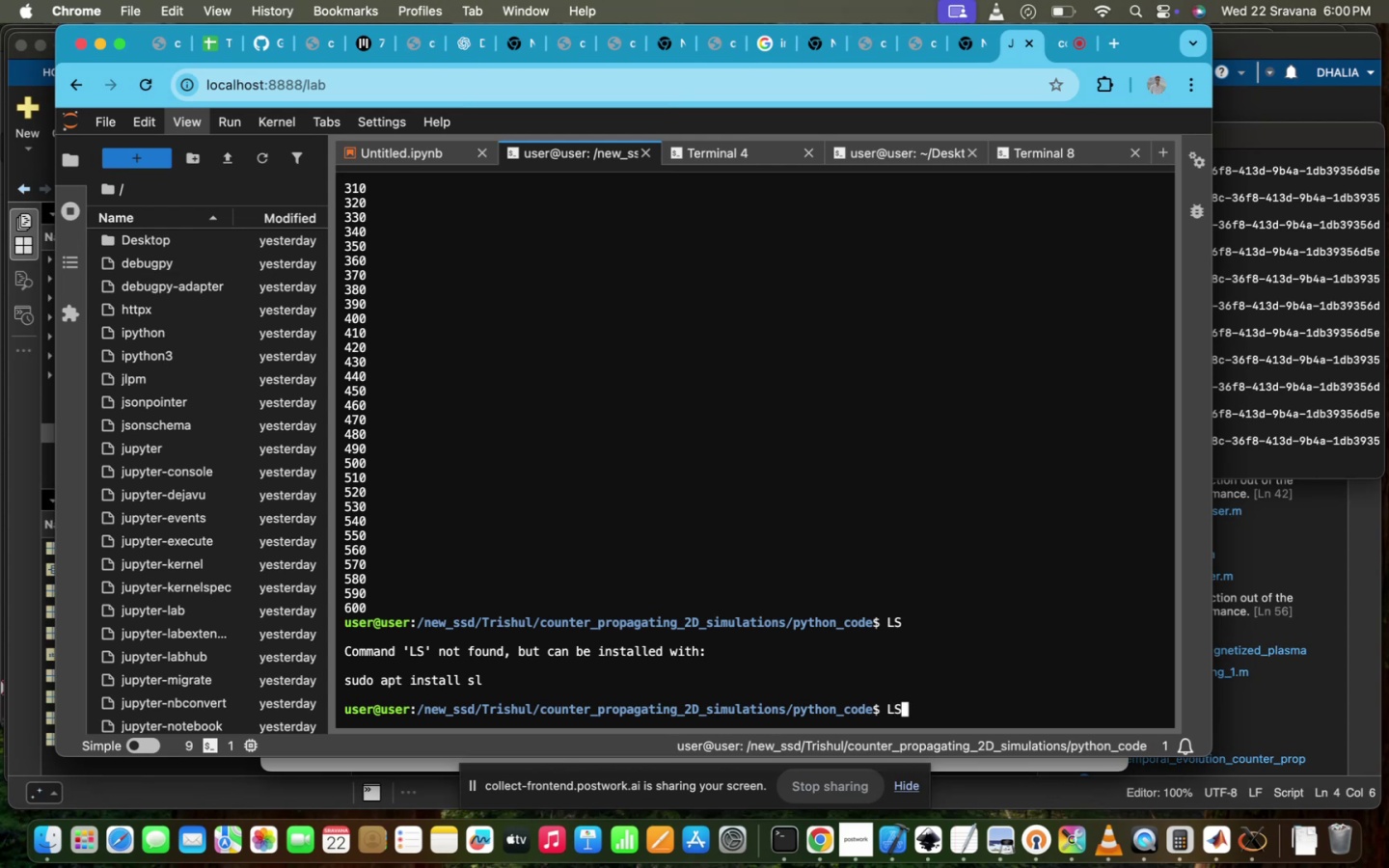 
key(Enter)
 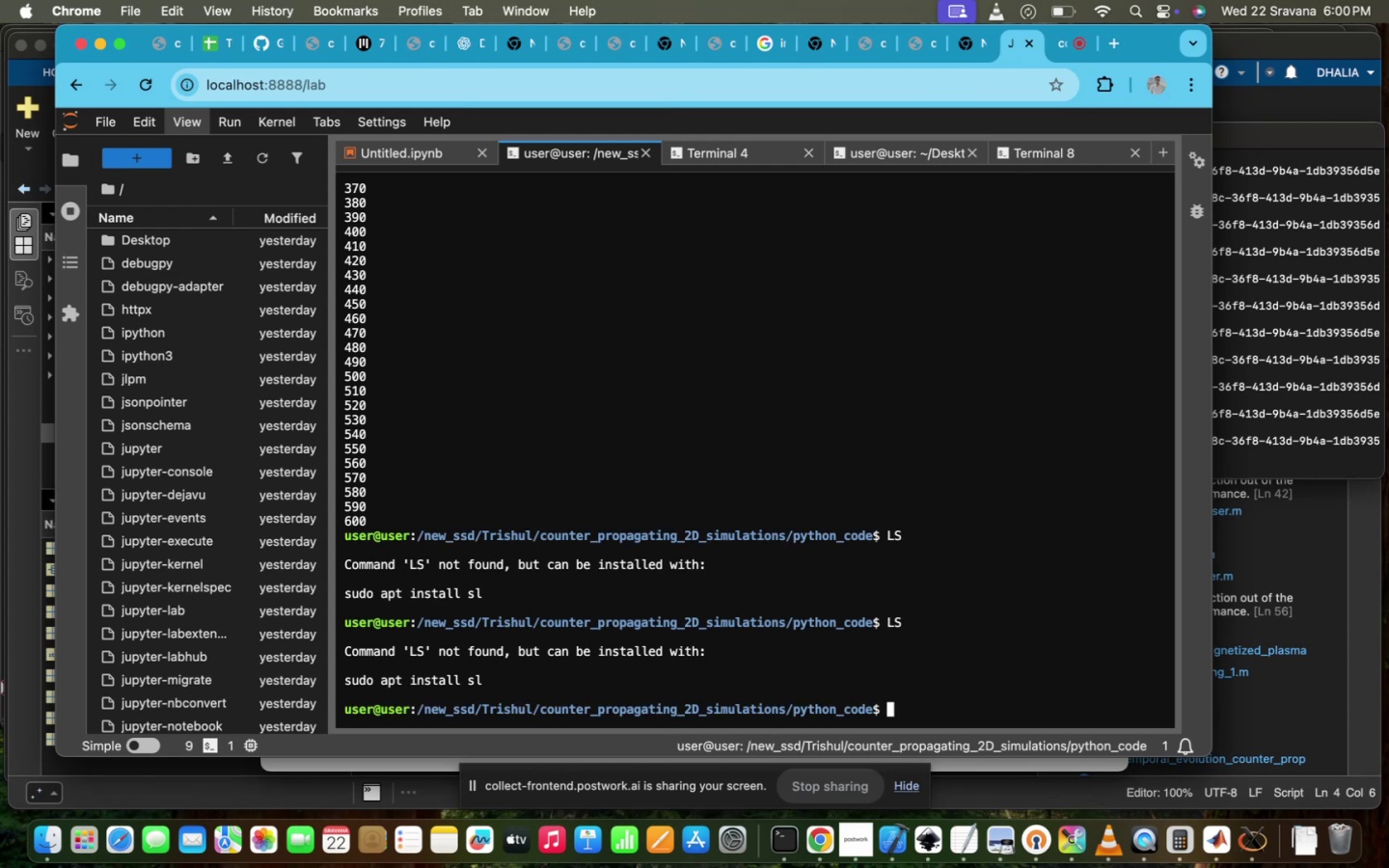 
type(LD)
key(Backspace)
type(D)
 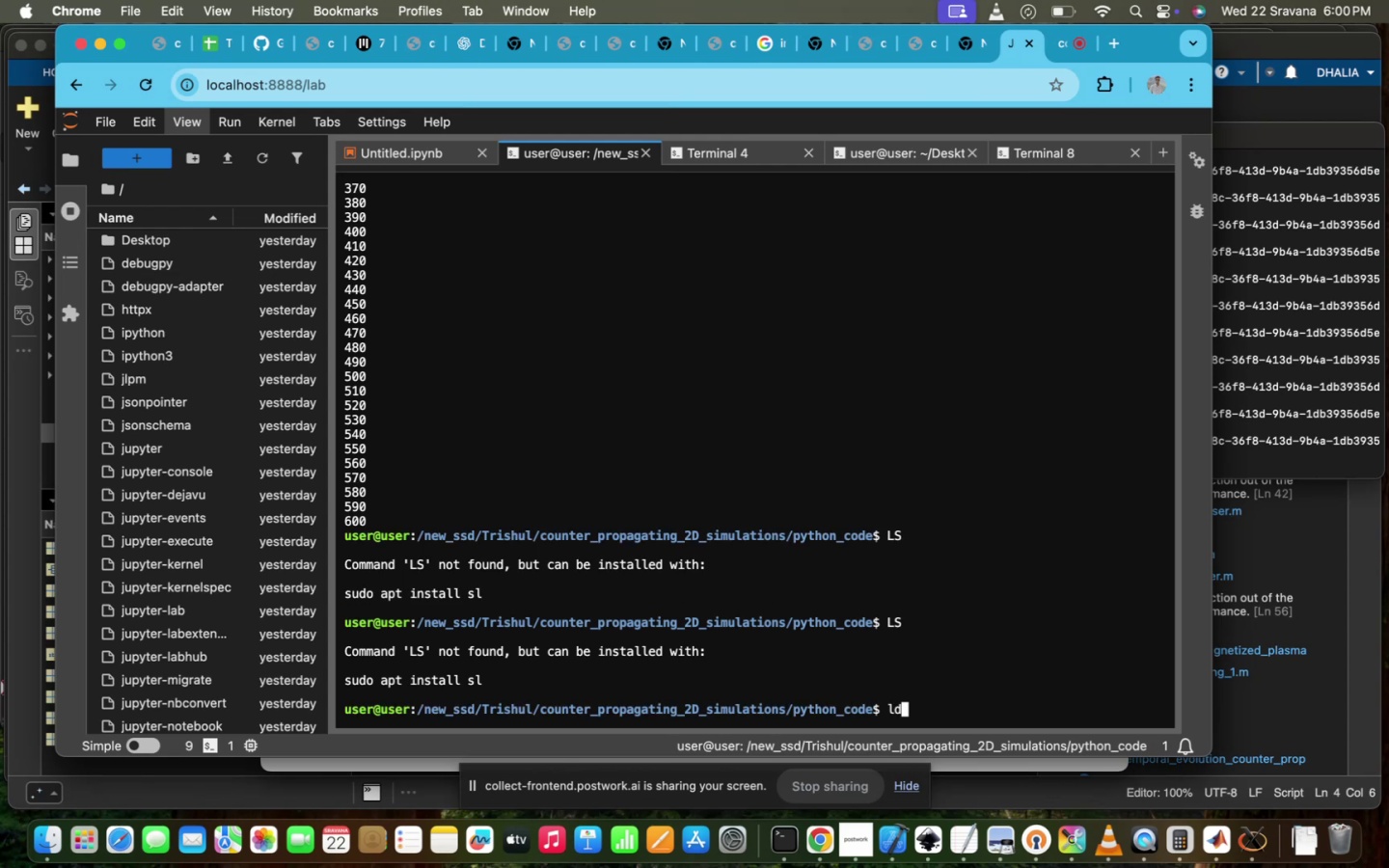 
key(Enter)
 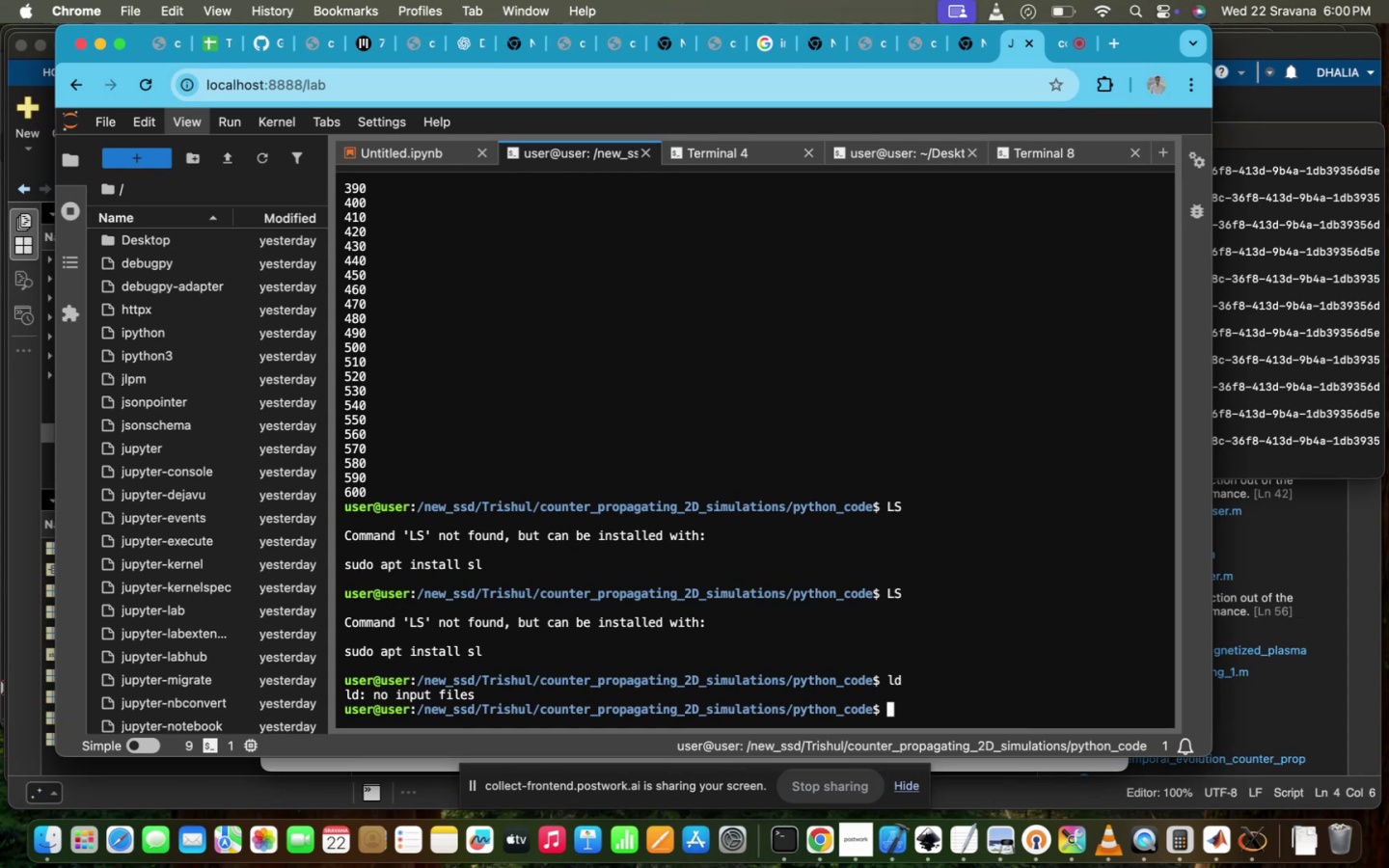 
wait(27.55)
 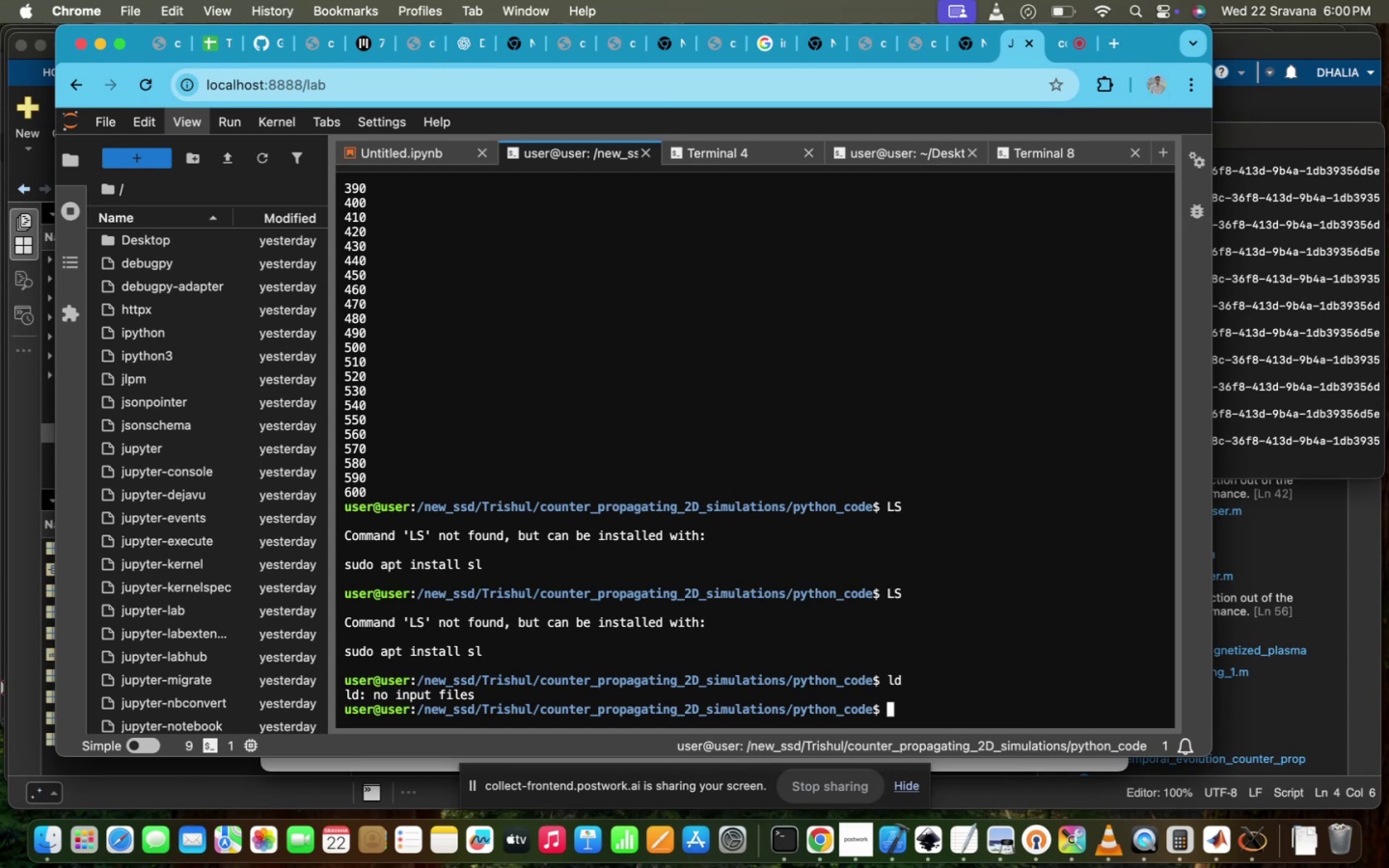 
scroll: coordinate [729, 395], scroll_direction: down, amount: 148.0
 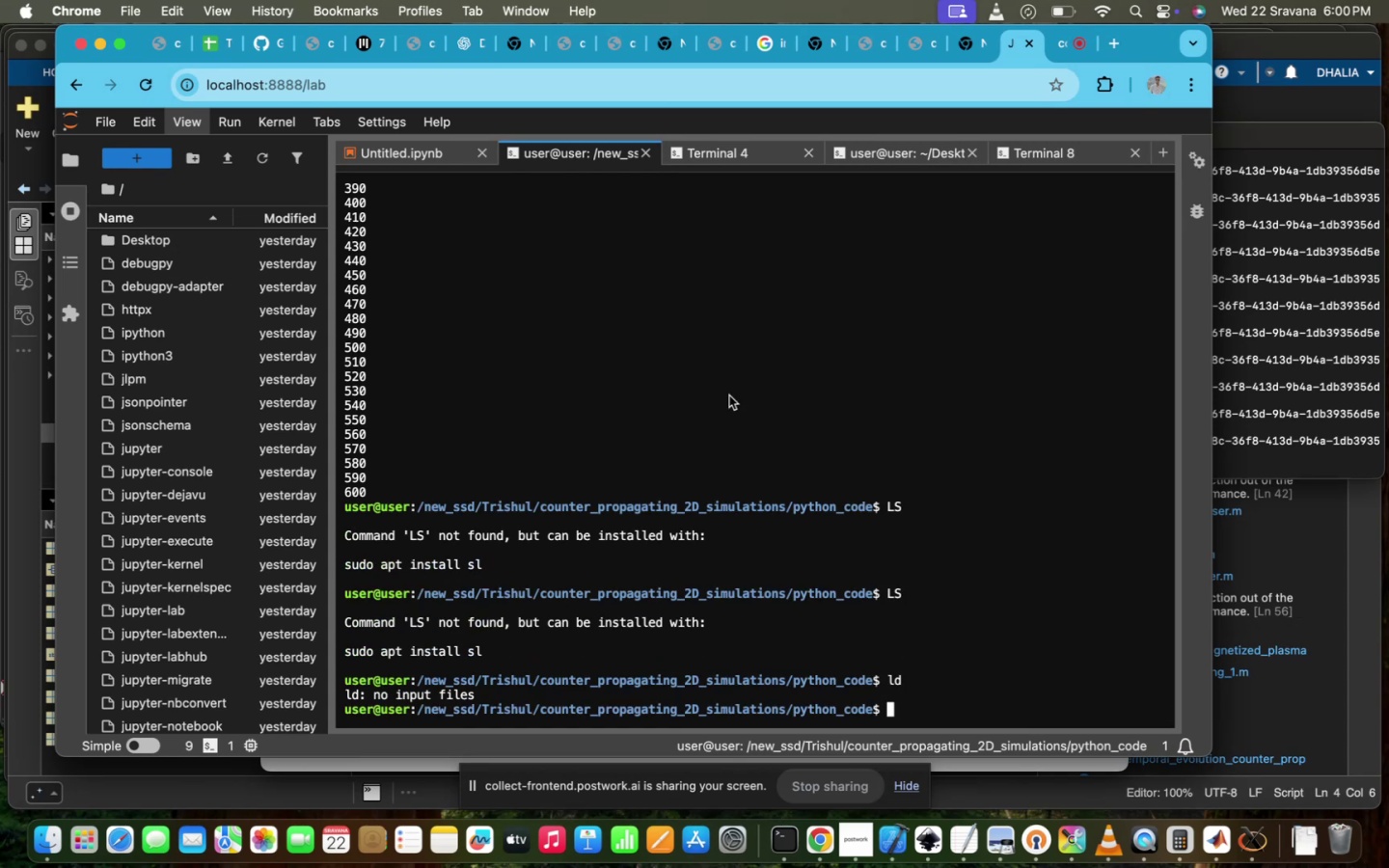 
type(LS)
 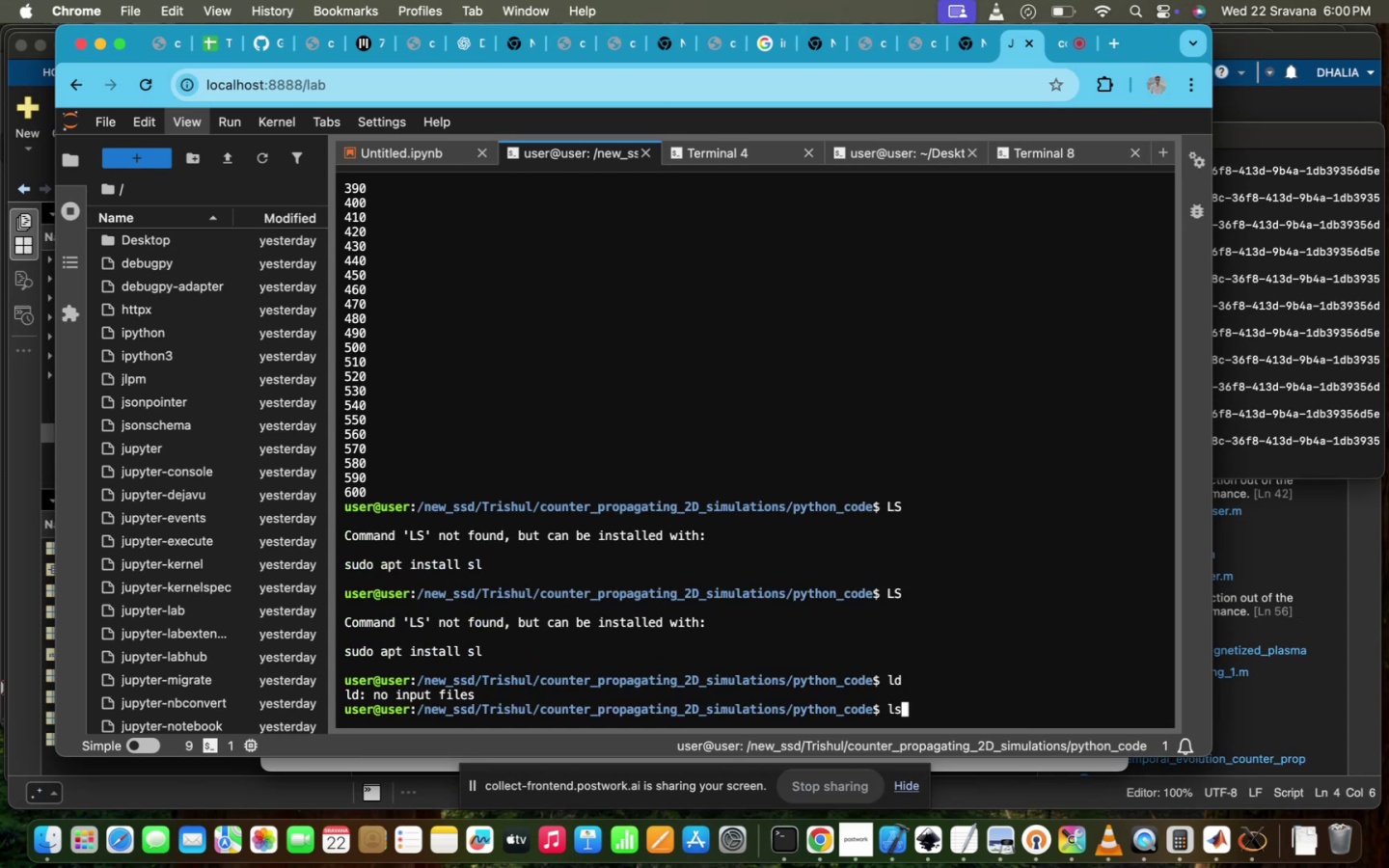 
key(Enter)
 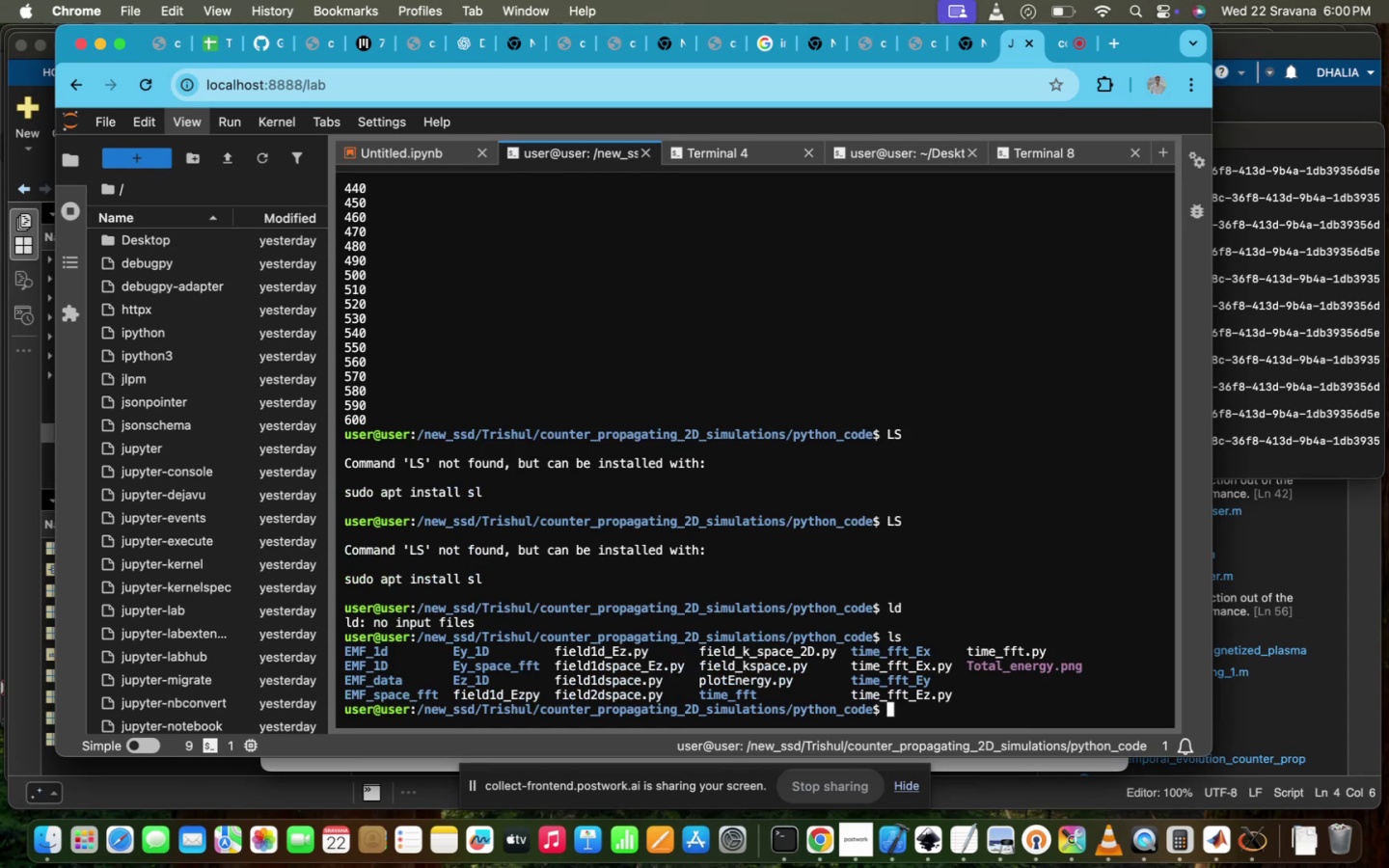 
scroll: coordinate [729, 395], scroll_direction: down, amount: 38.0
 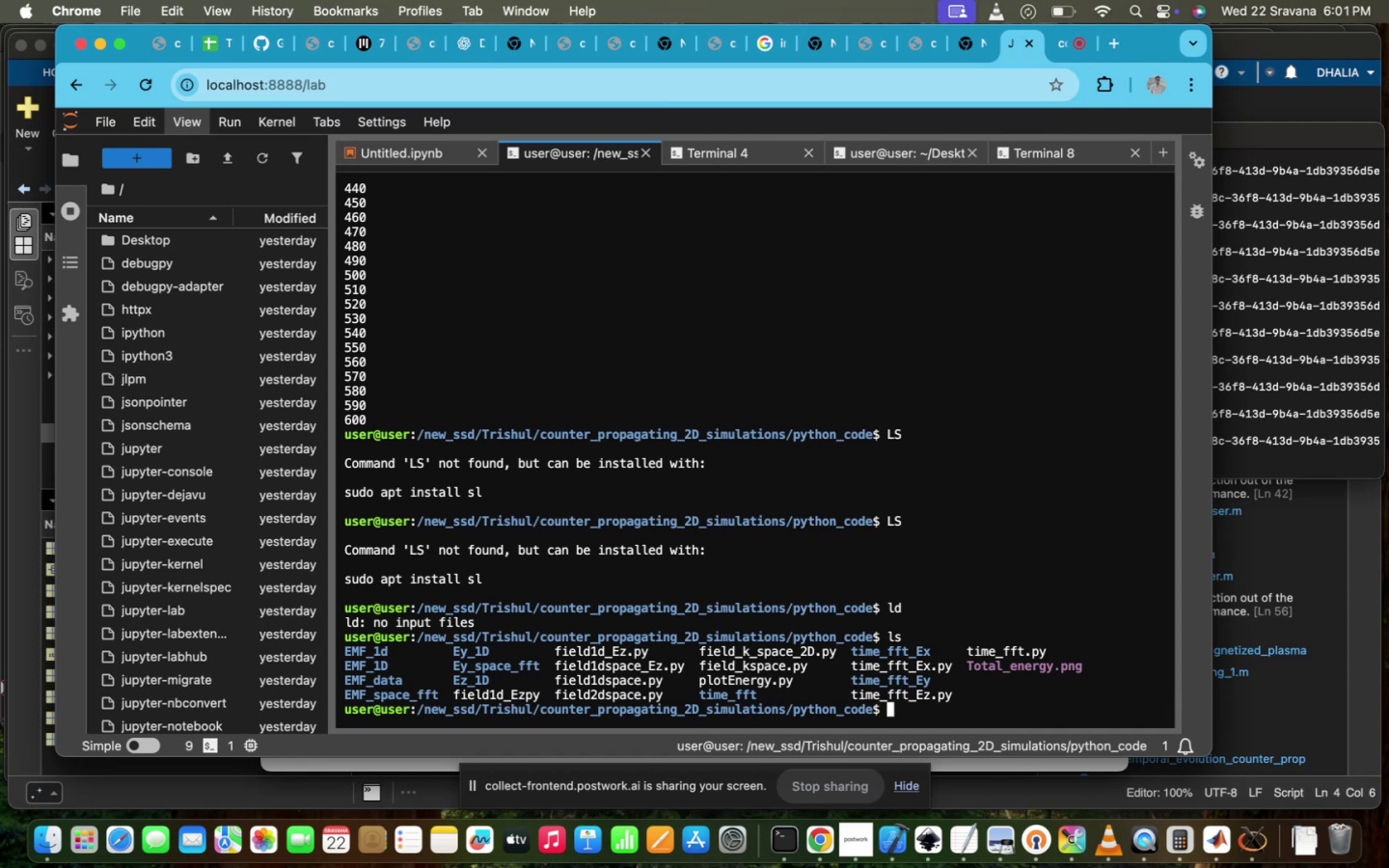 
wait(6.69)
 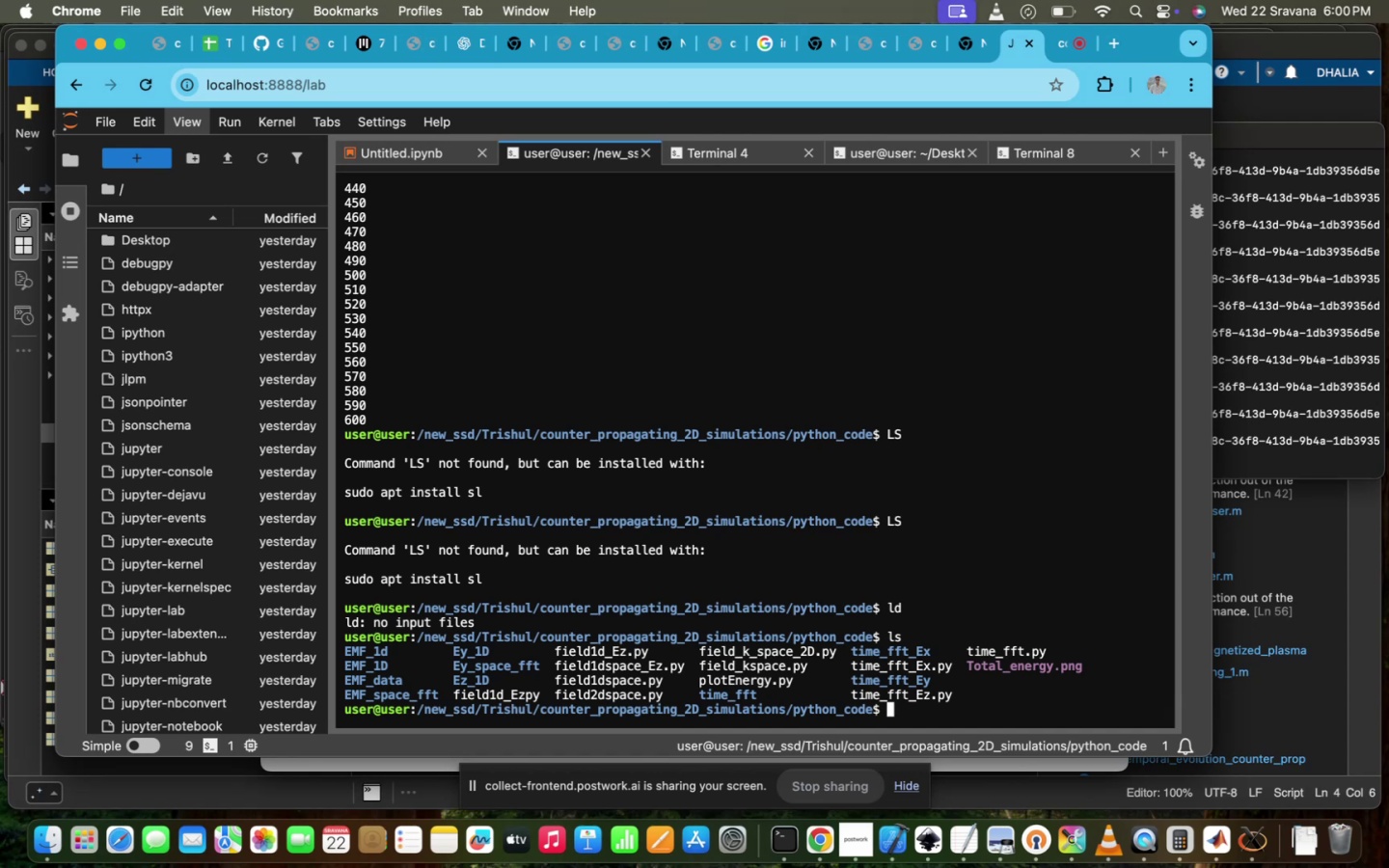 
type(LS)
 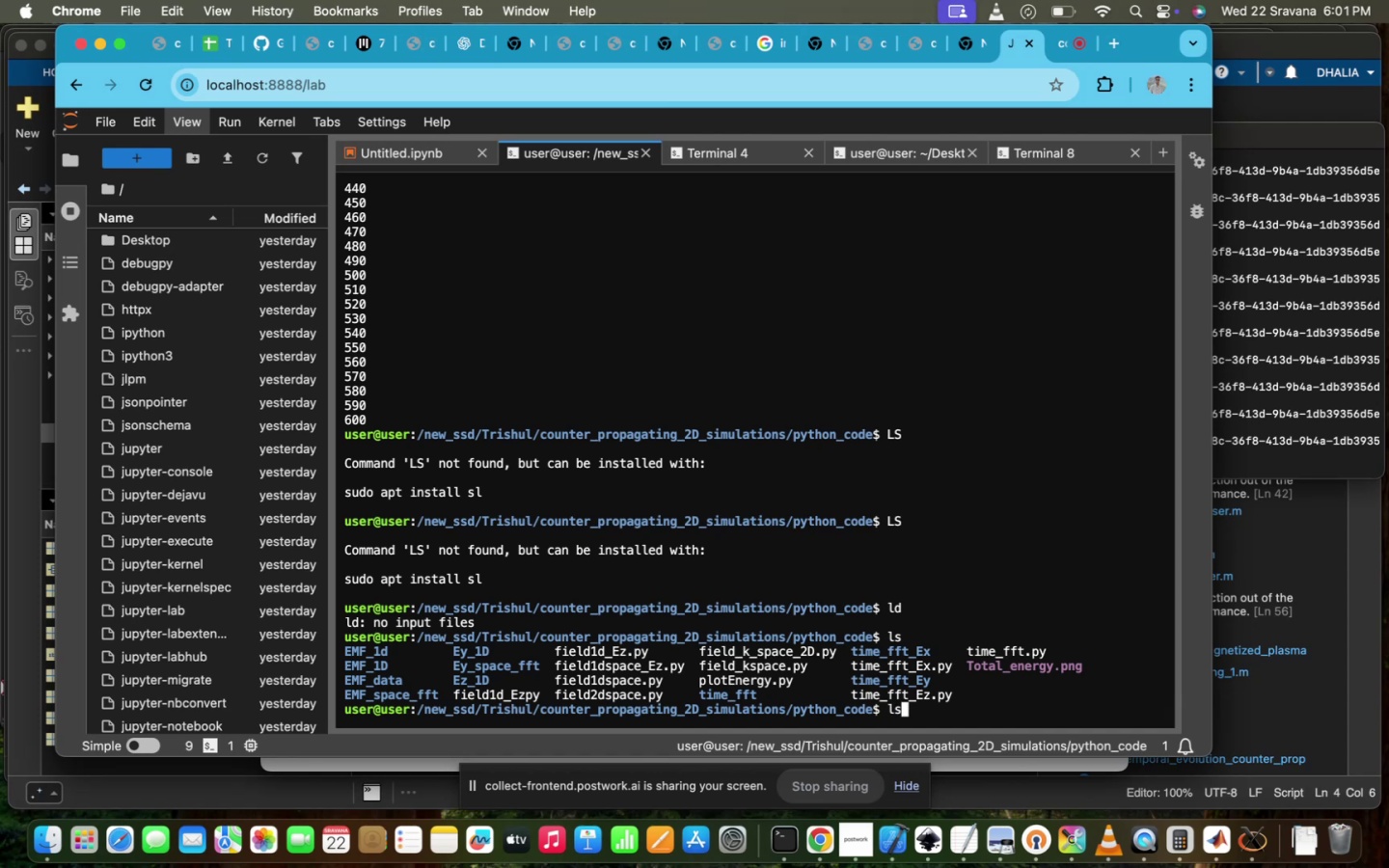 
key(Enter)
 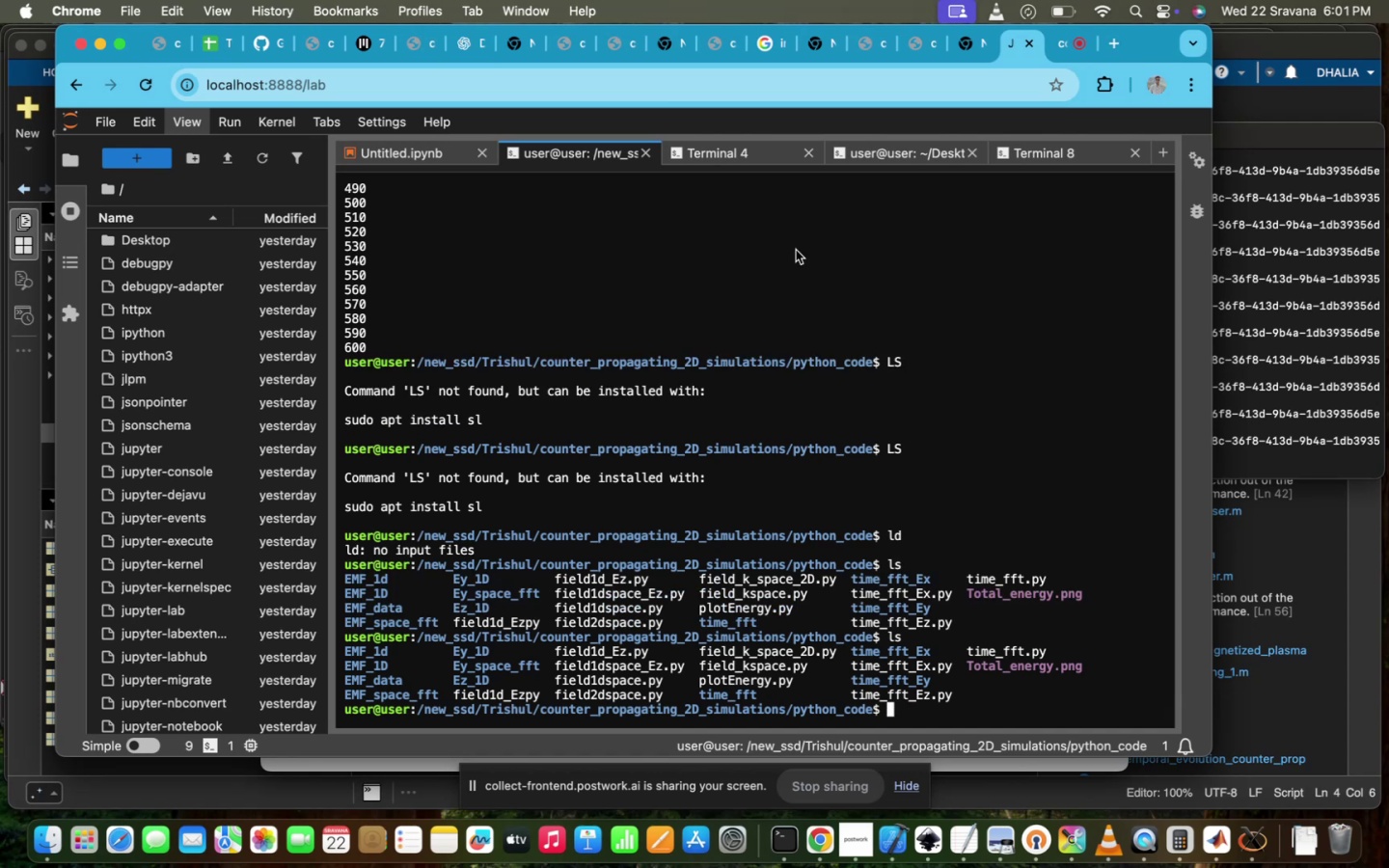 
left_click([730, 145])
 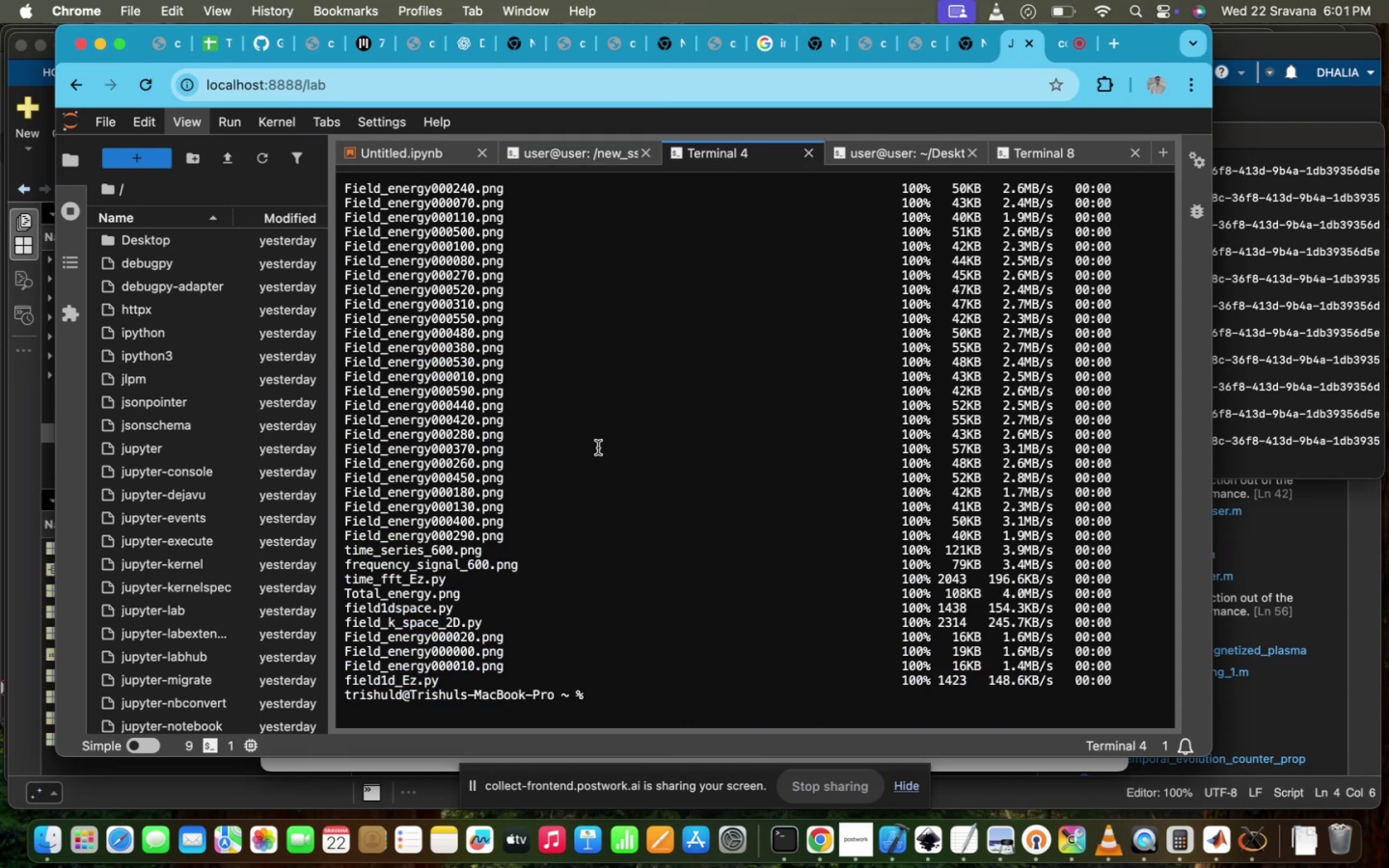 
key(ArrowUp)
 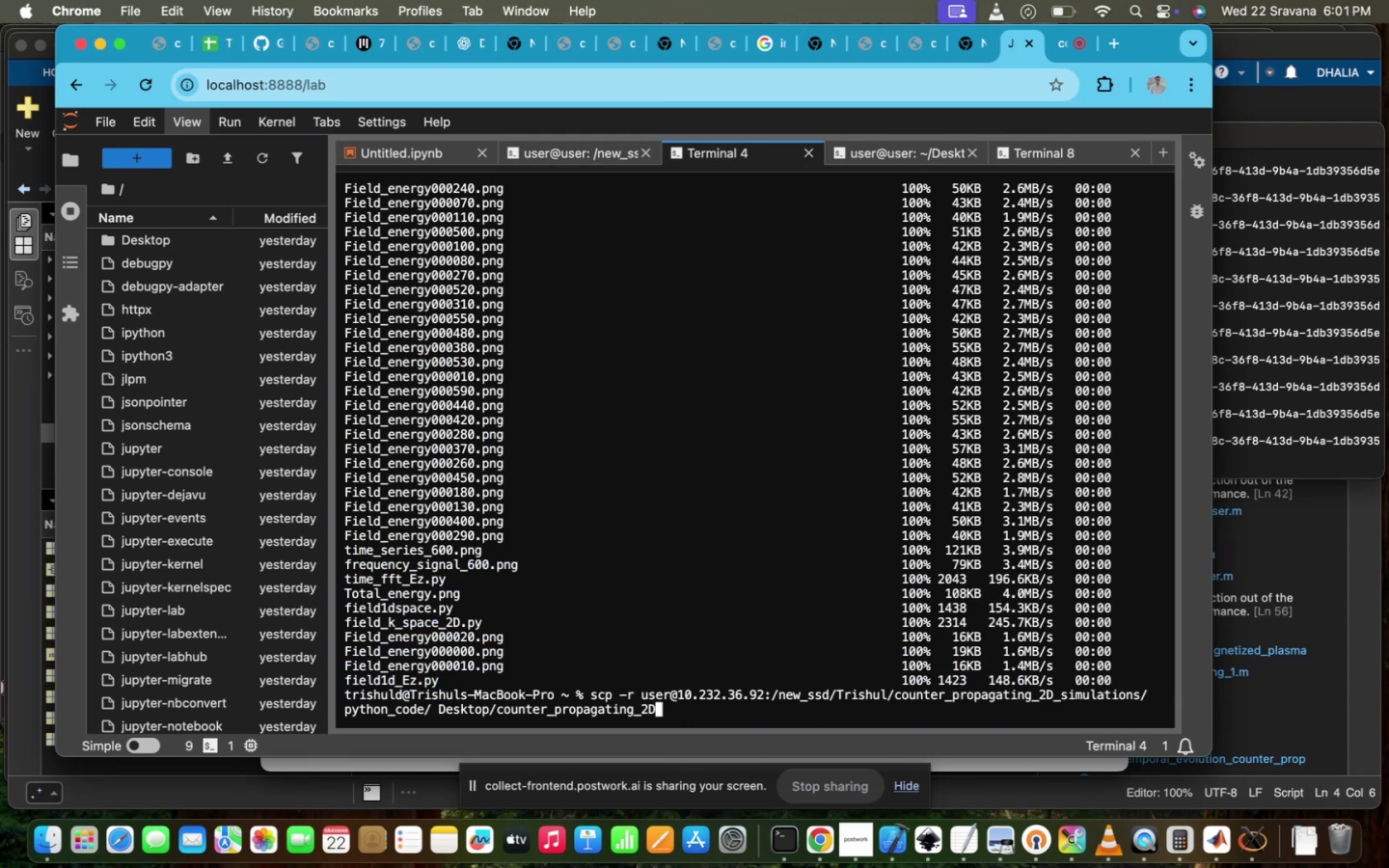 
hold_key(key=ArrowLeft, duration=1.5)
 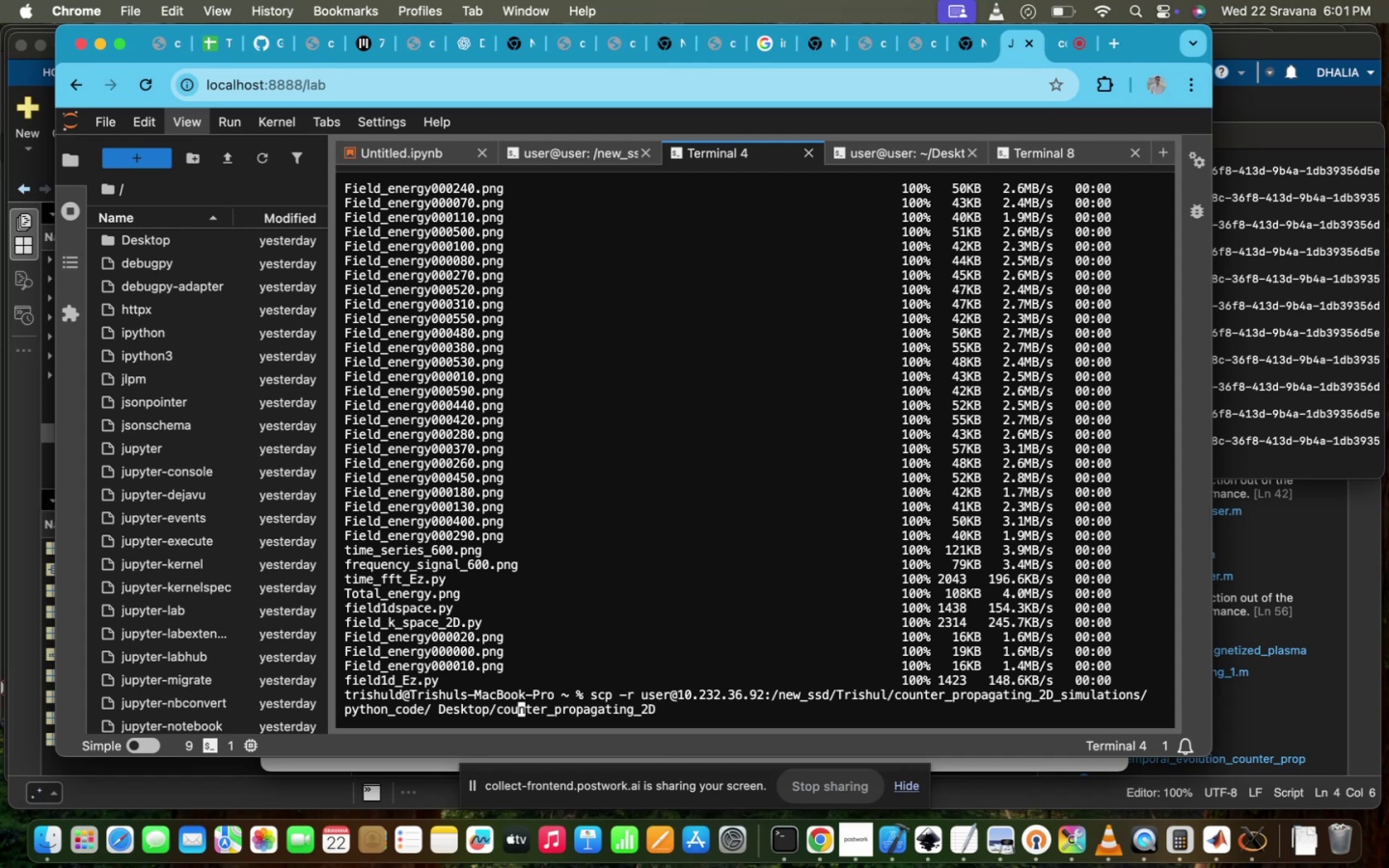 
hold_key(key=ArrowLeft, duration=1.32)
 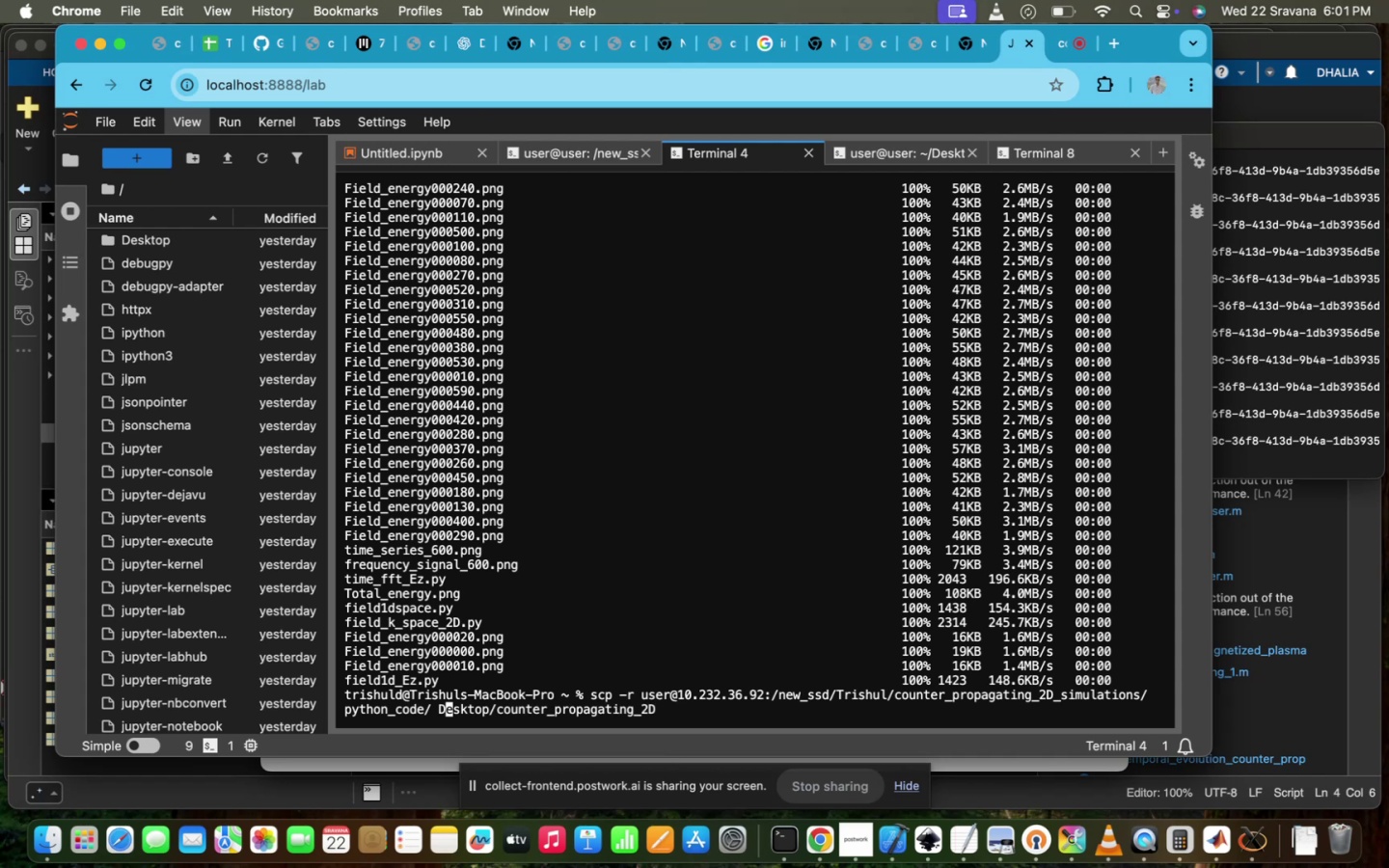 
key(ArrowLeft)
 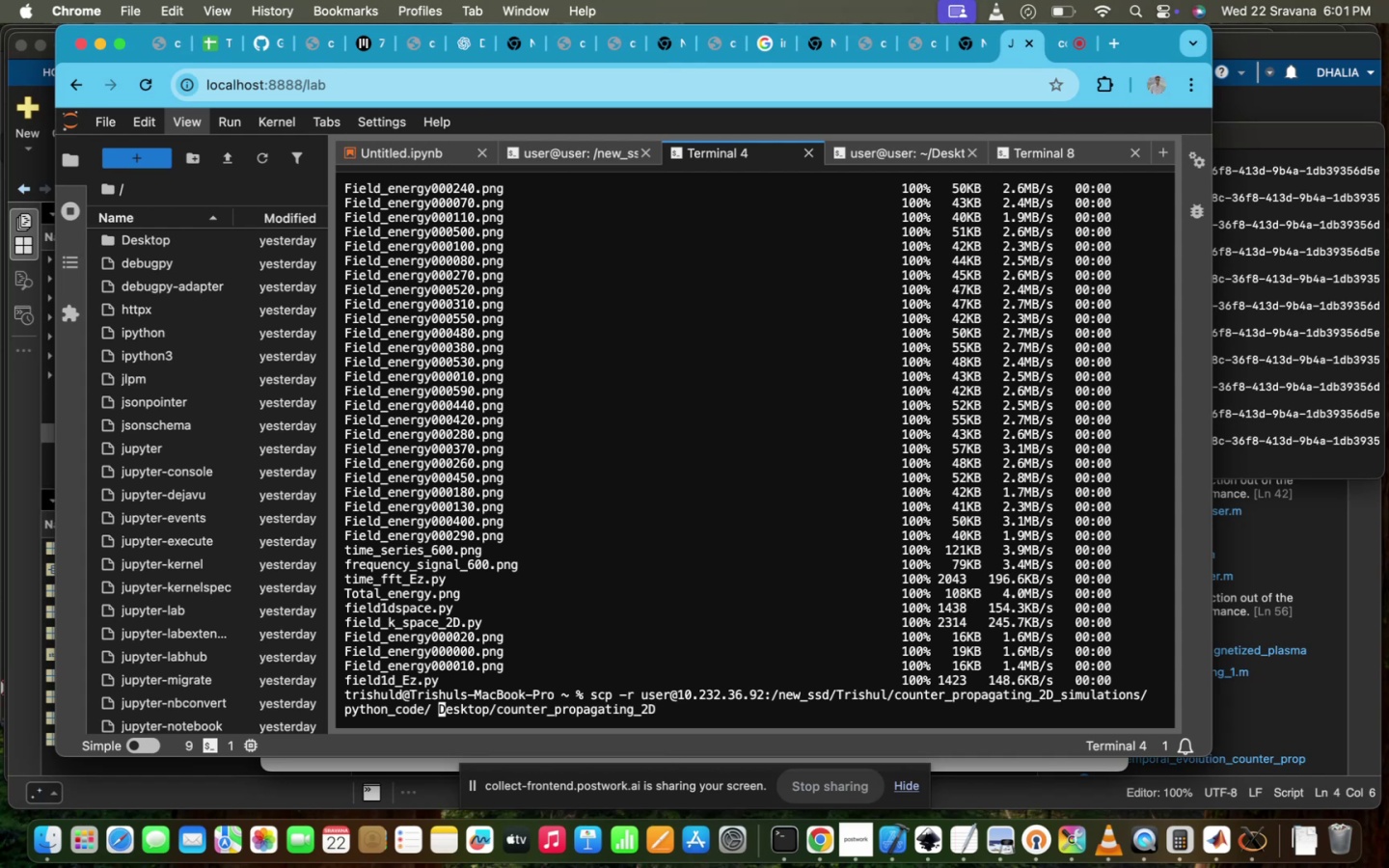 
key(ArrowLeft)
 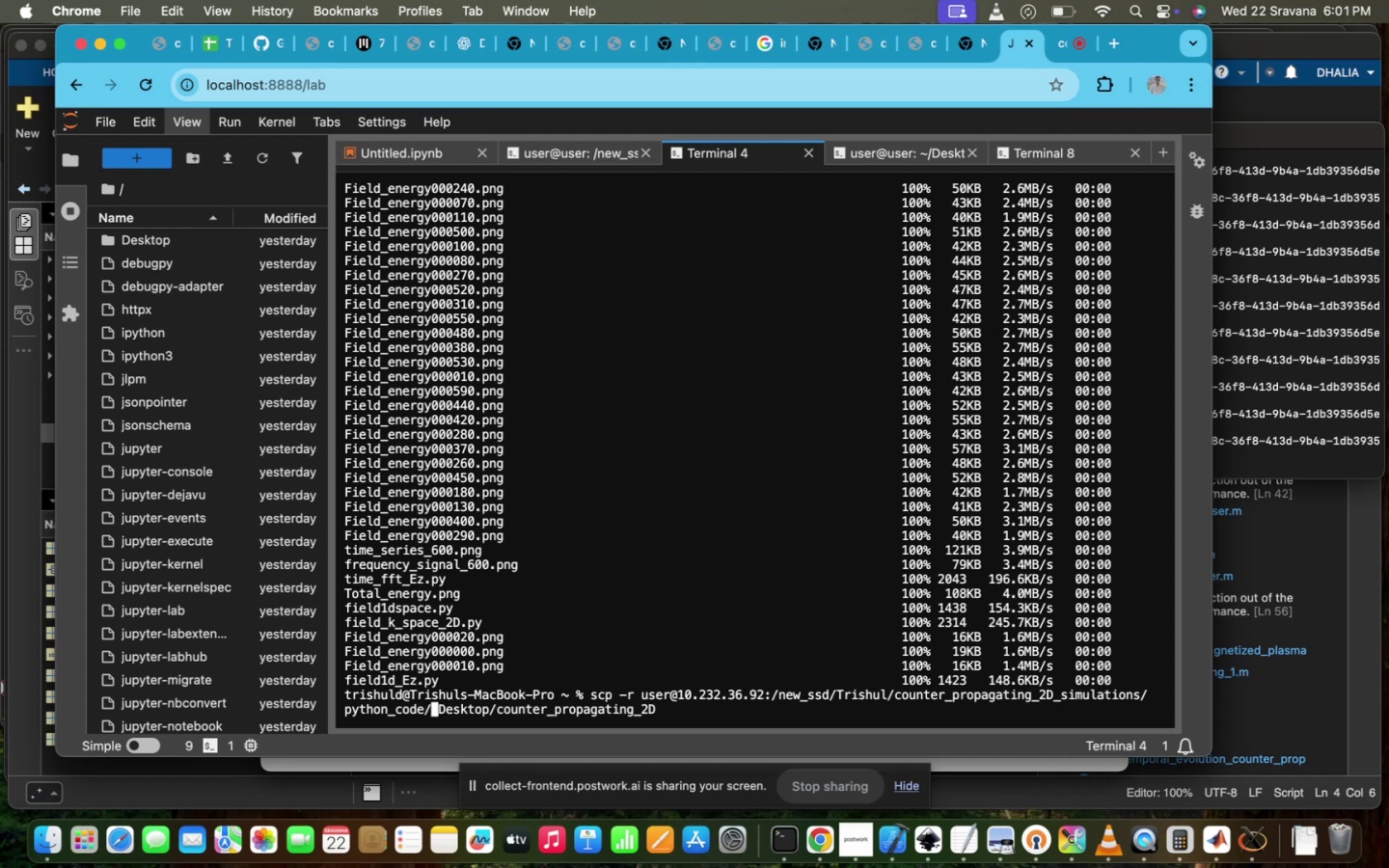 
key(CapsLock)
 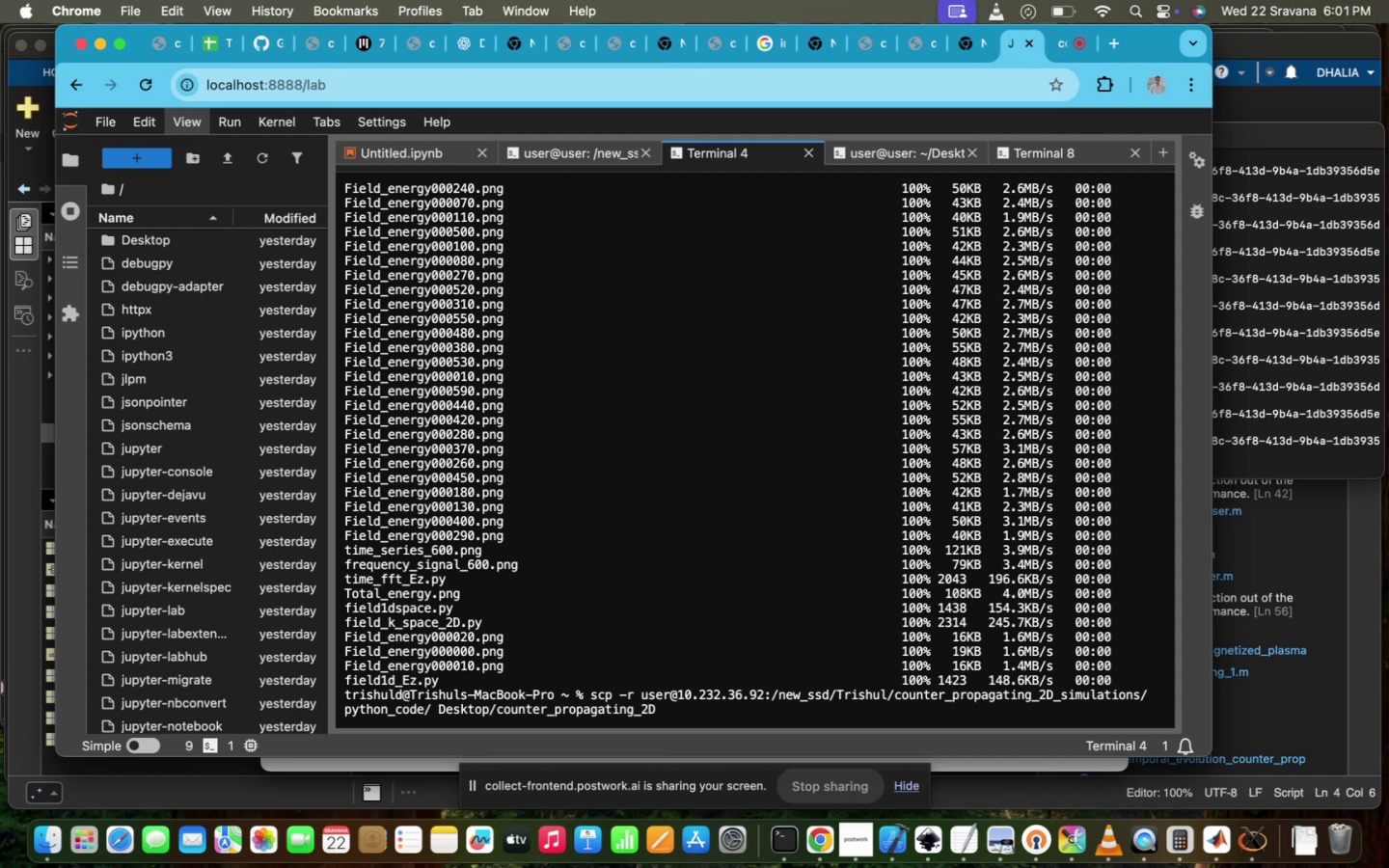 
key(E)
 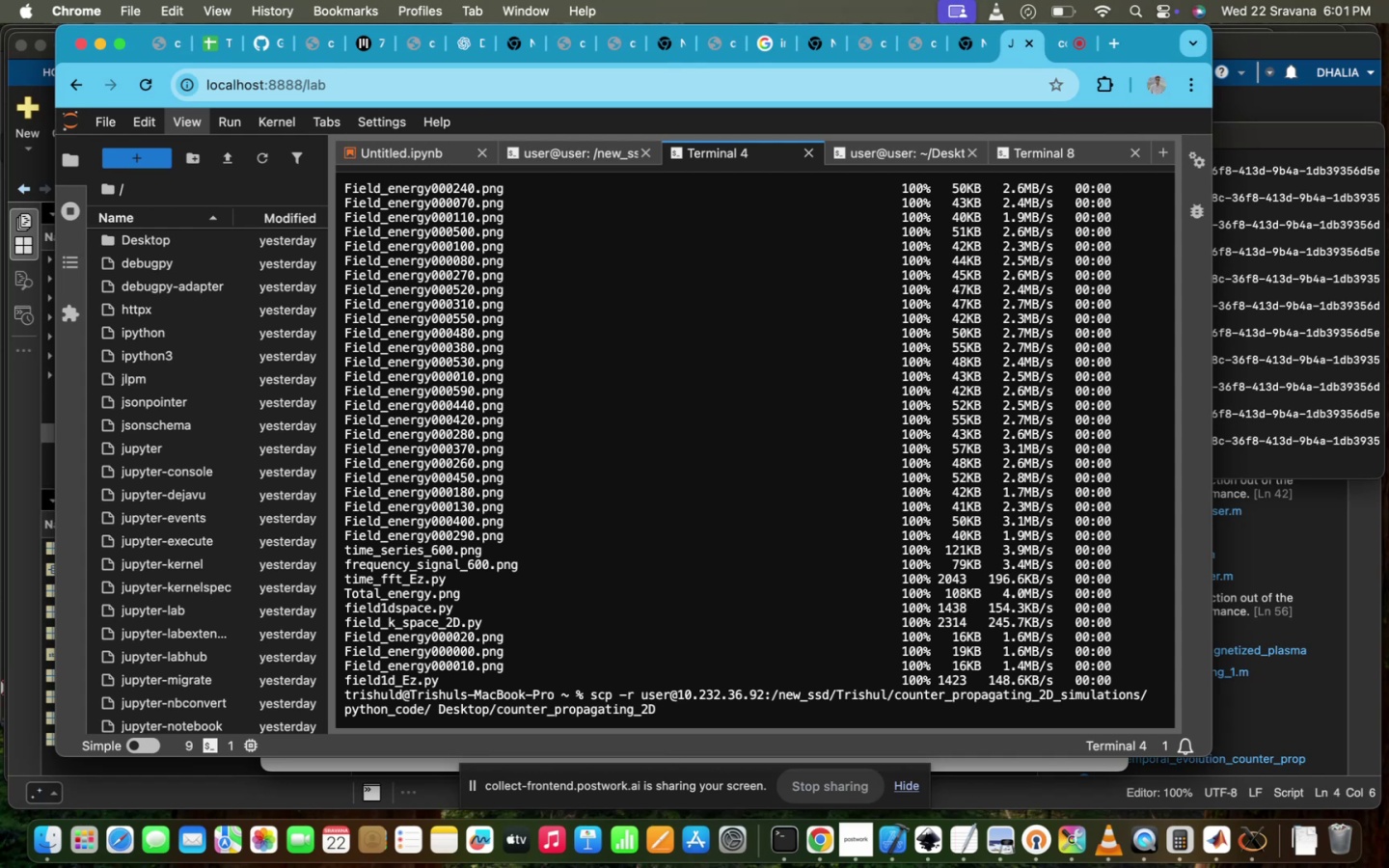 
key(CapsLock)
 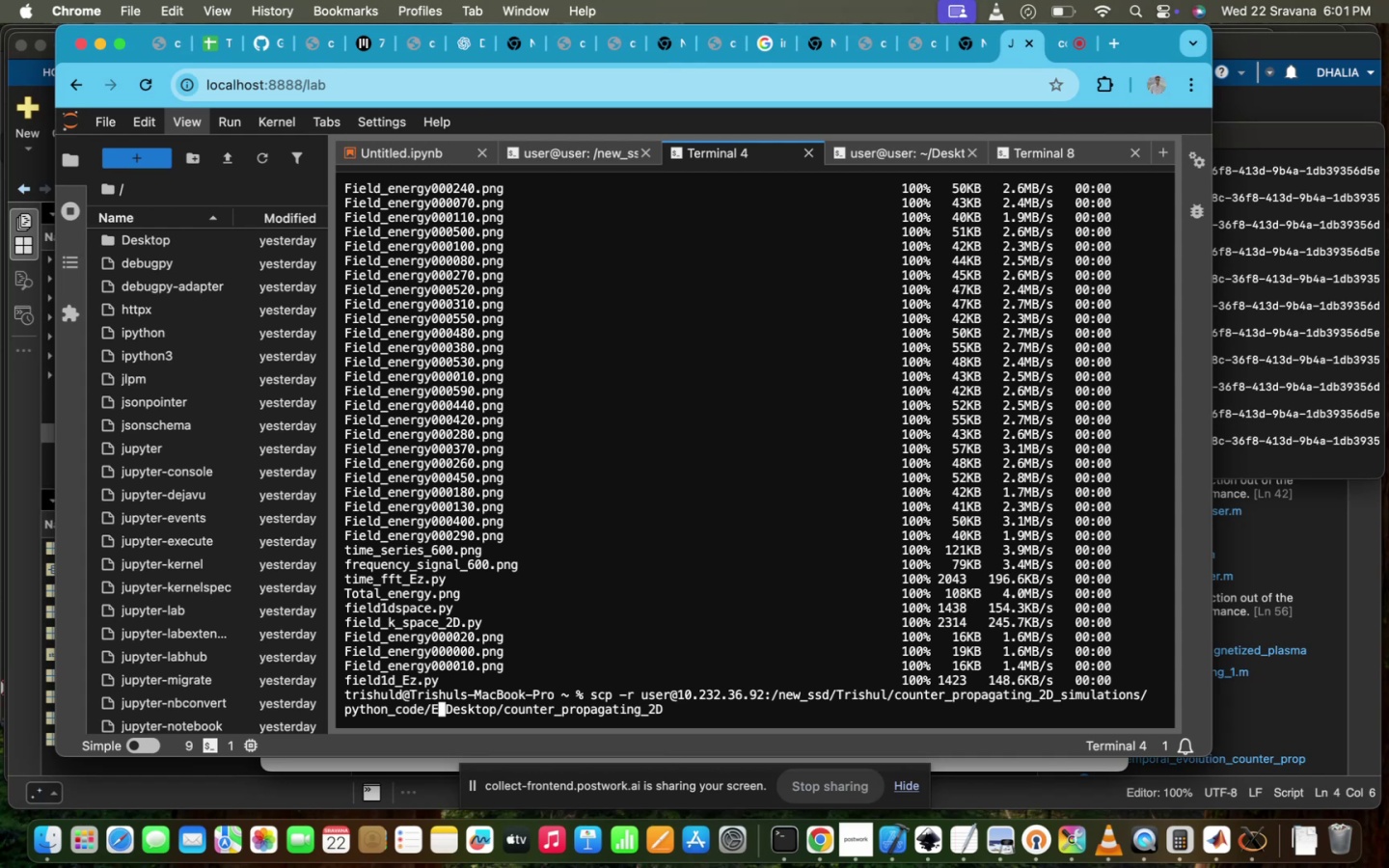 
key(Y)
 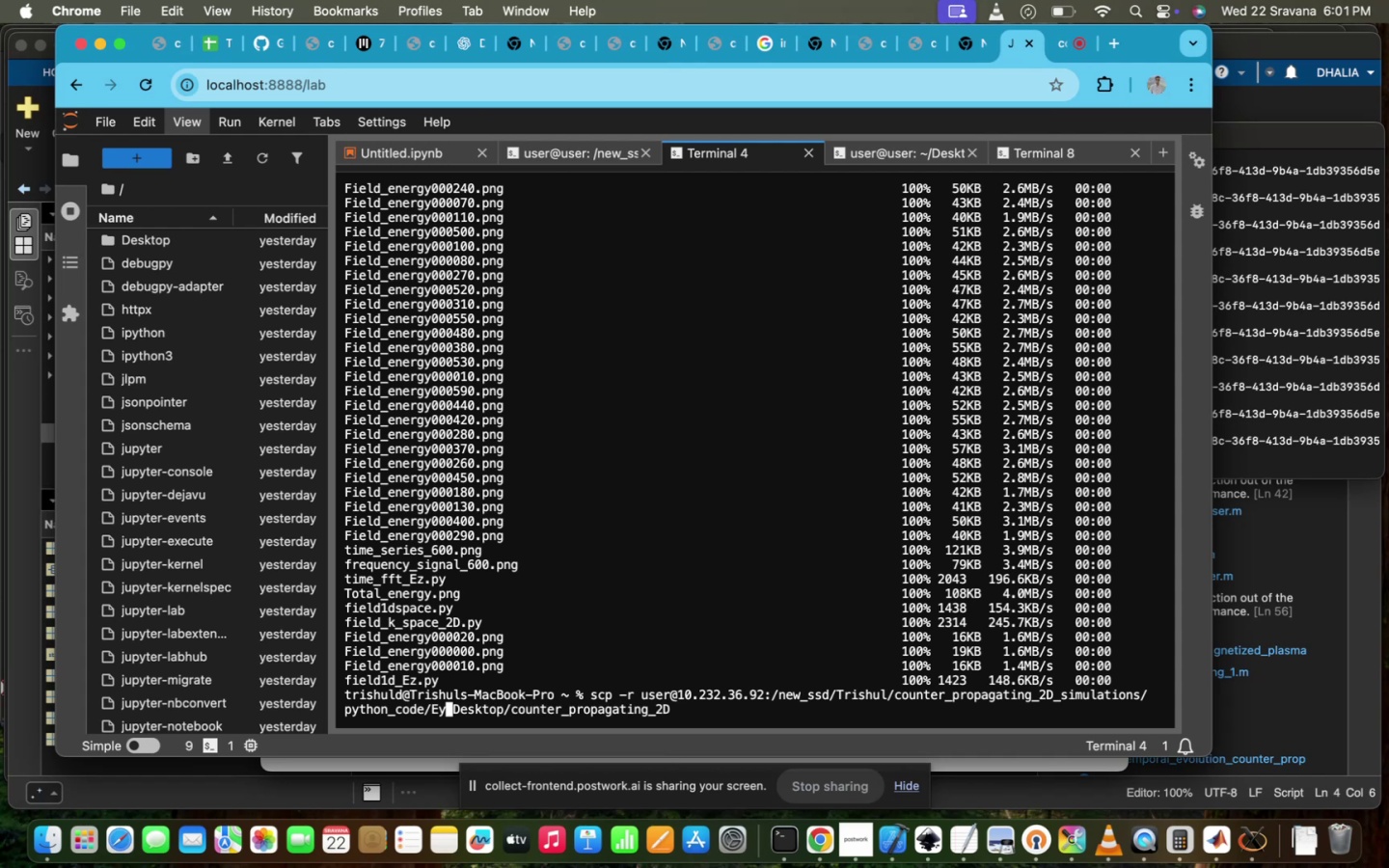 
key(Shift+ShiftRight)
 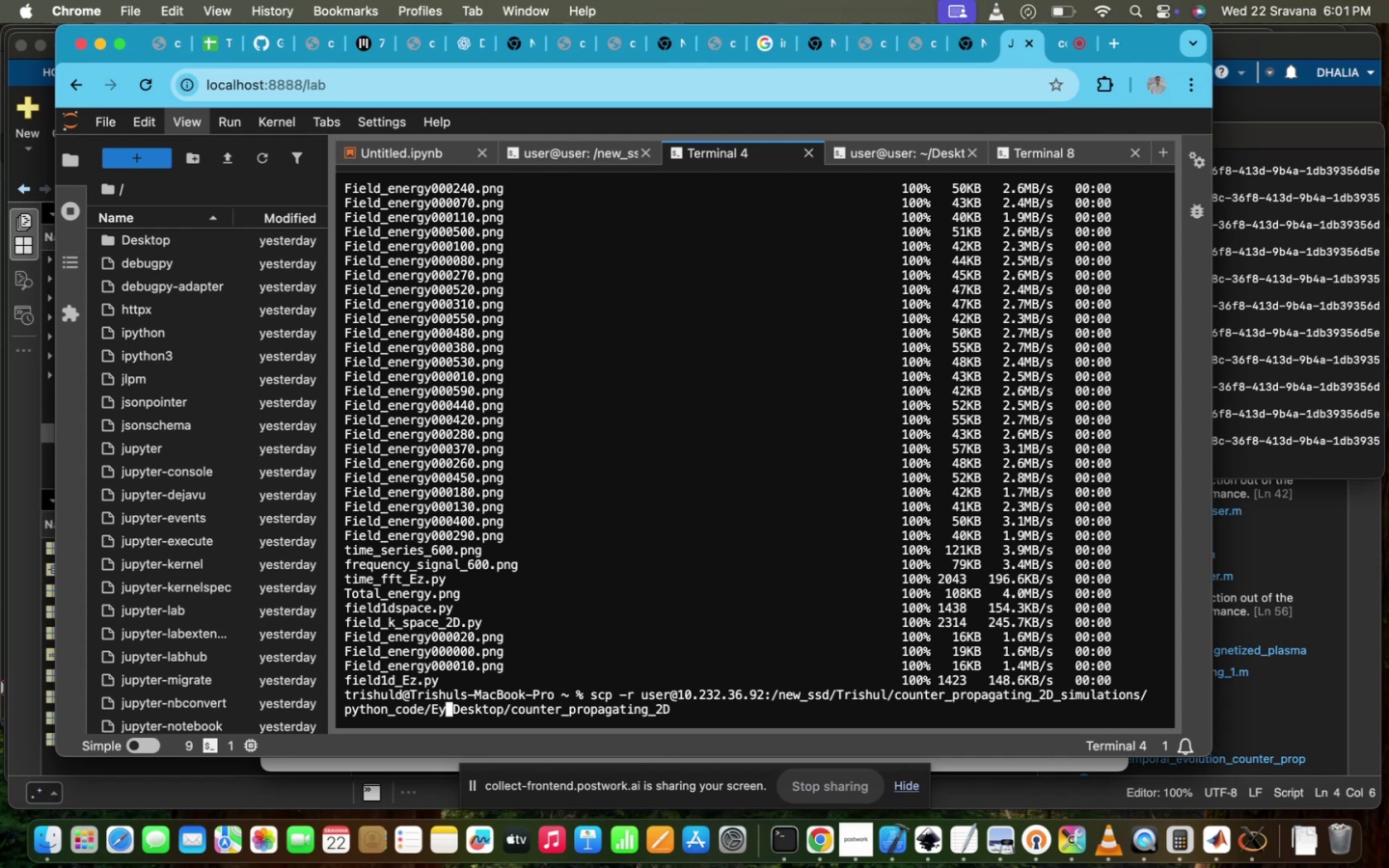 
key(Shift+Minus)
 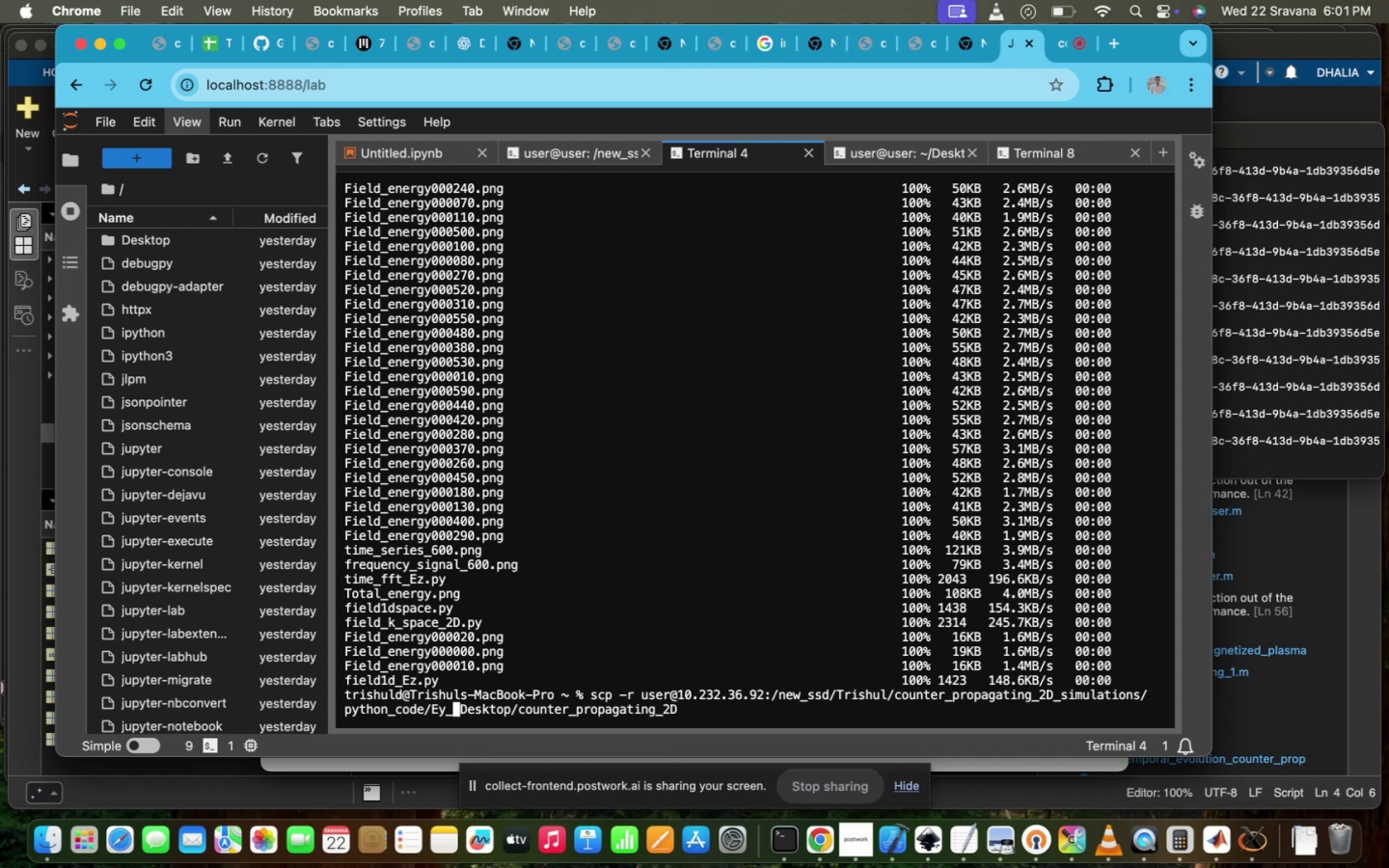 
key(1)
 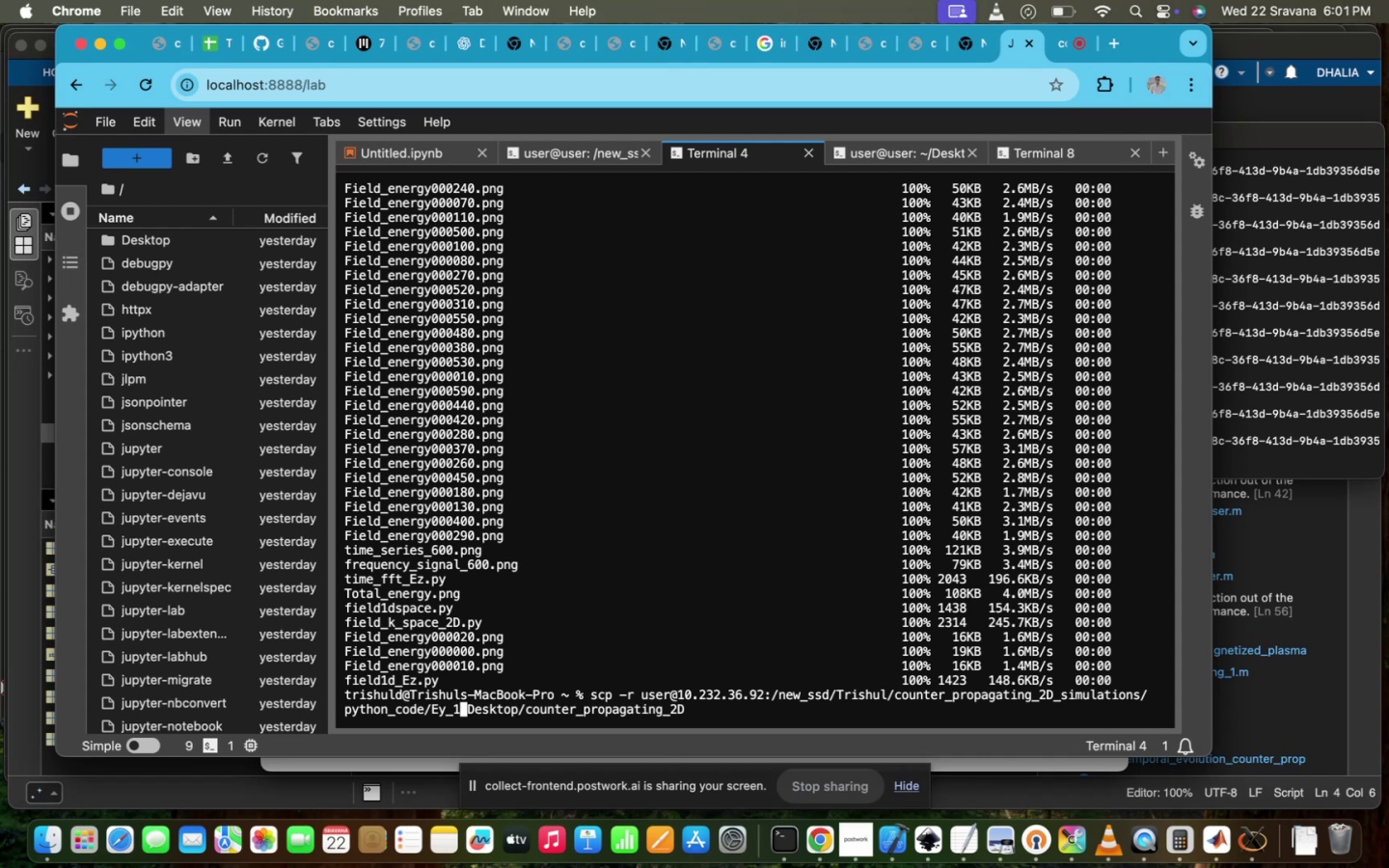 
key(CapsLock)
 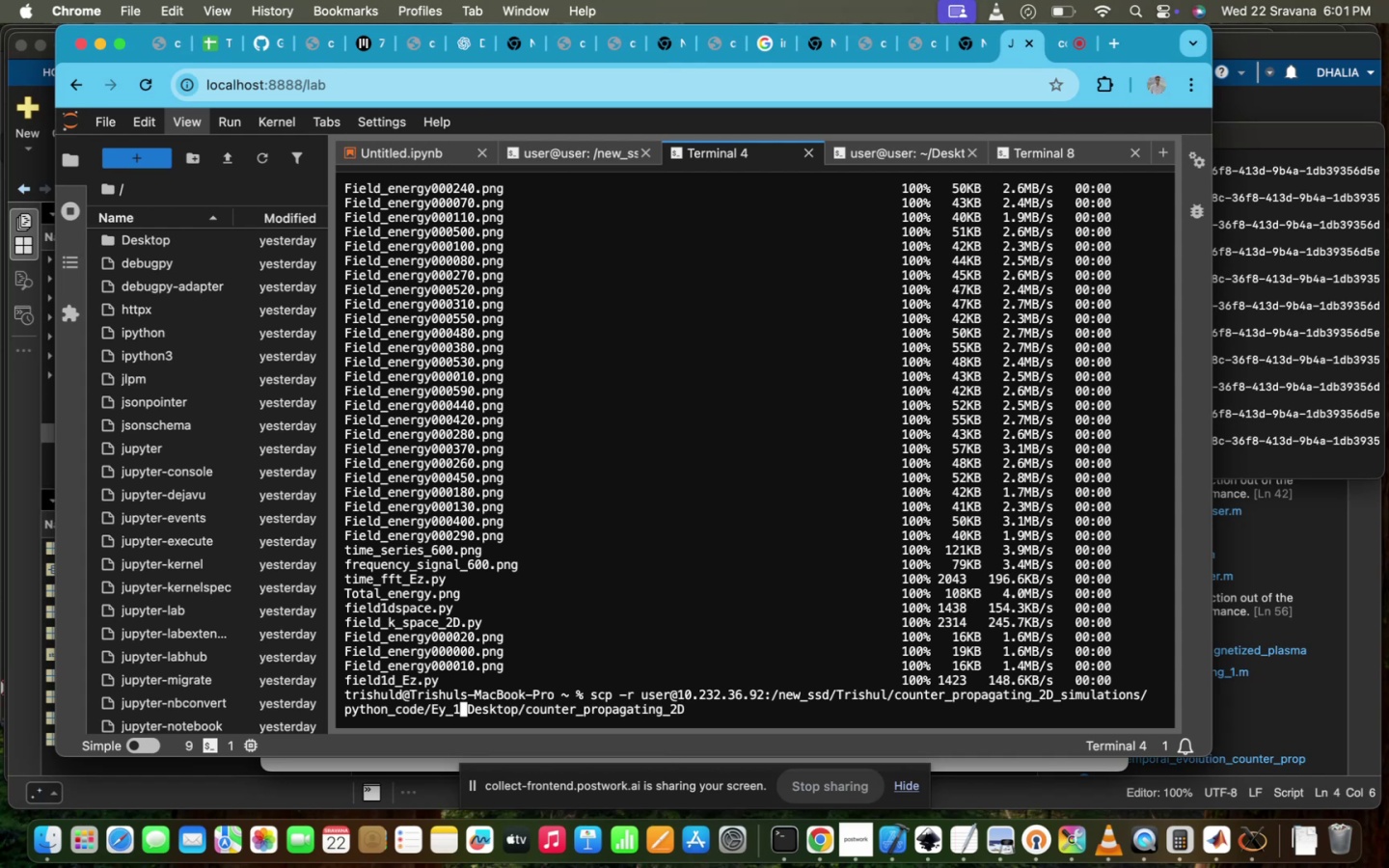 
key(D)
 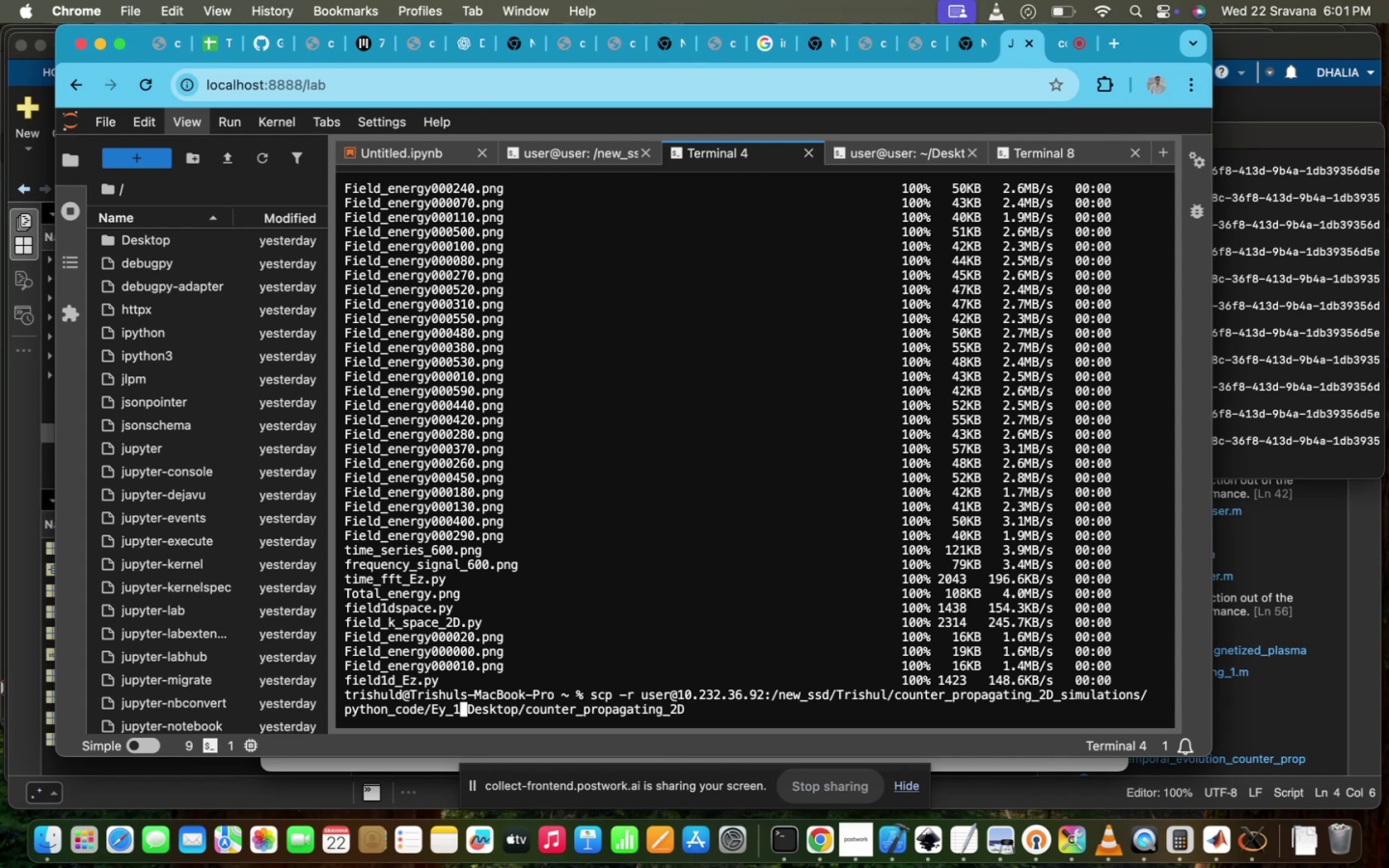 
key(CapsLock)
 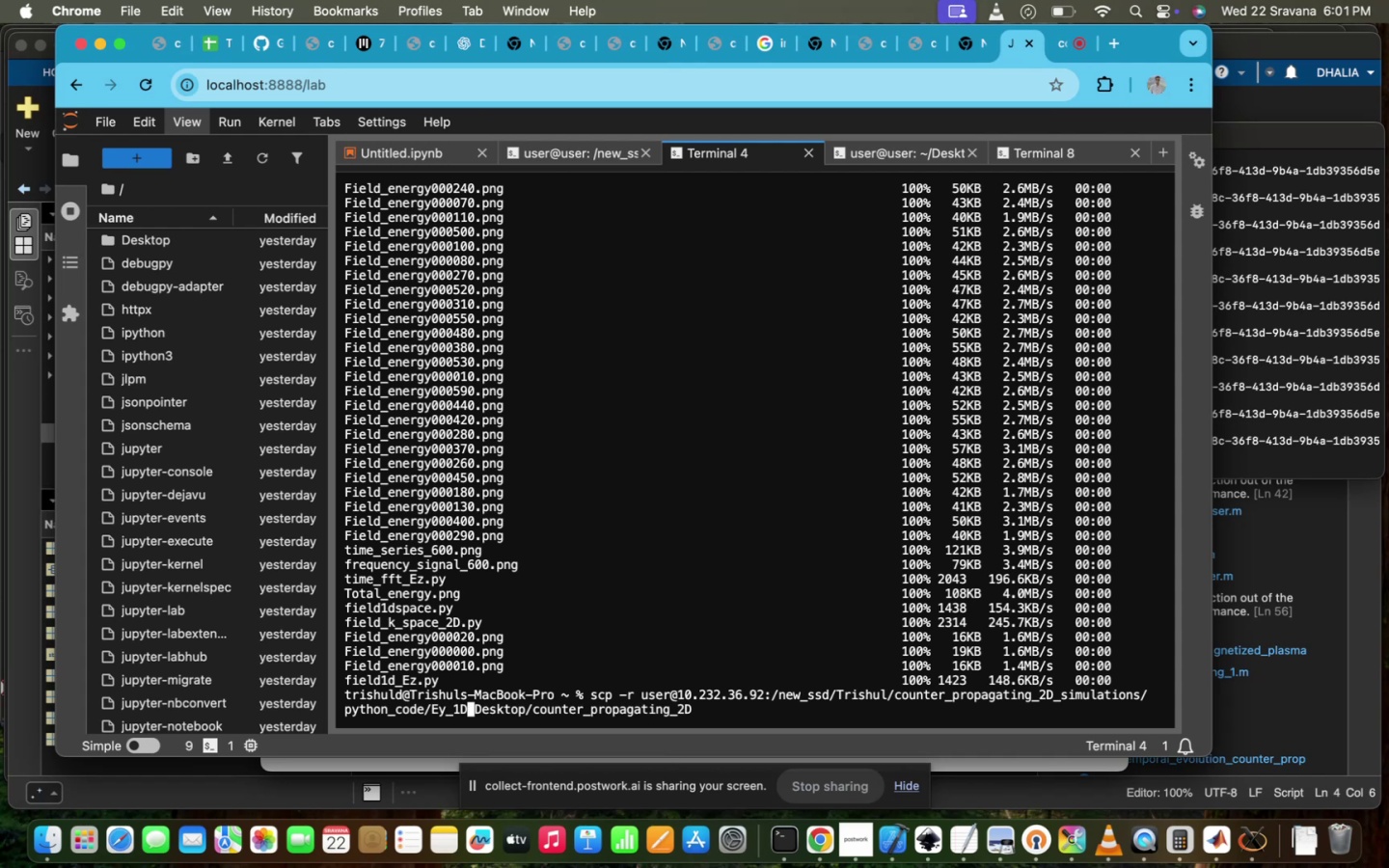 
hold_key(key=ArrowRight, duration=1.5)
 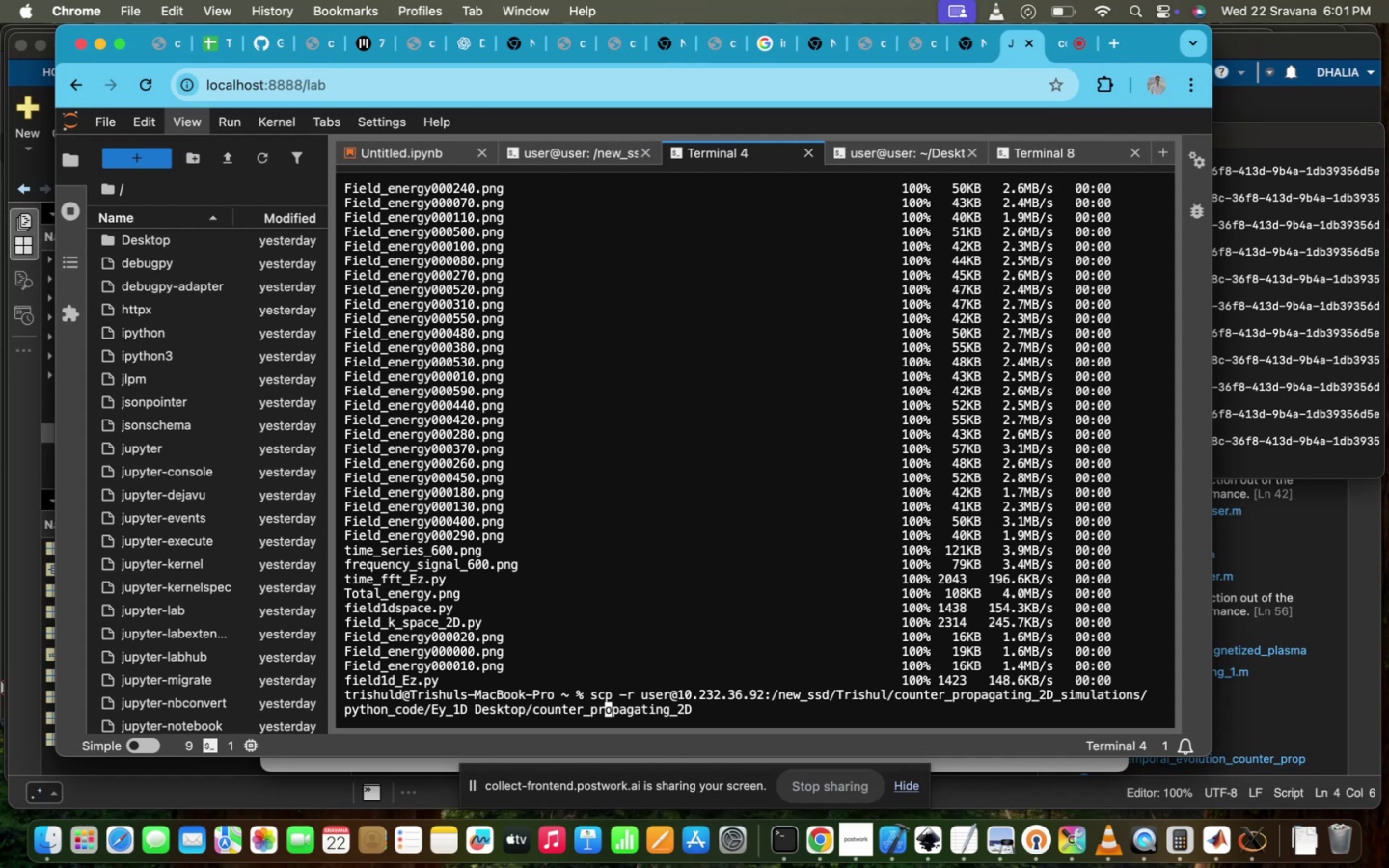 
hold_key(key=ArrowRight, duration=1.51)
 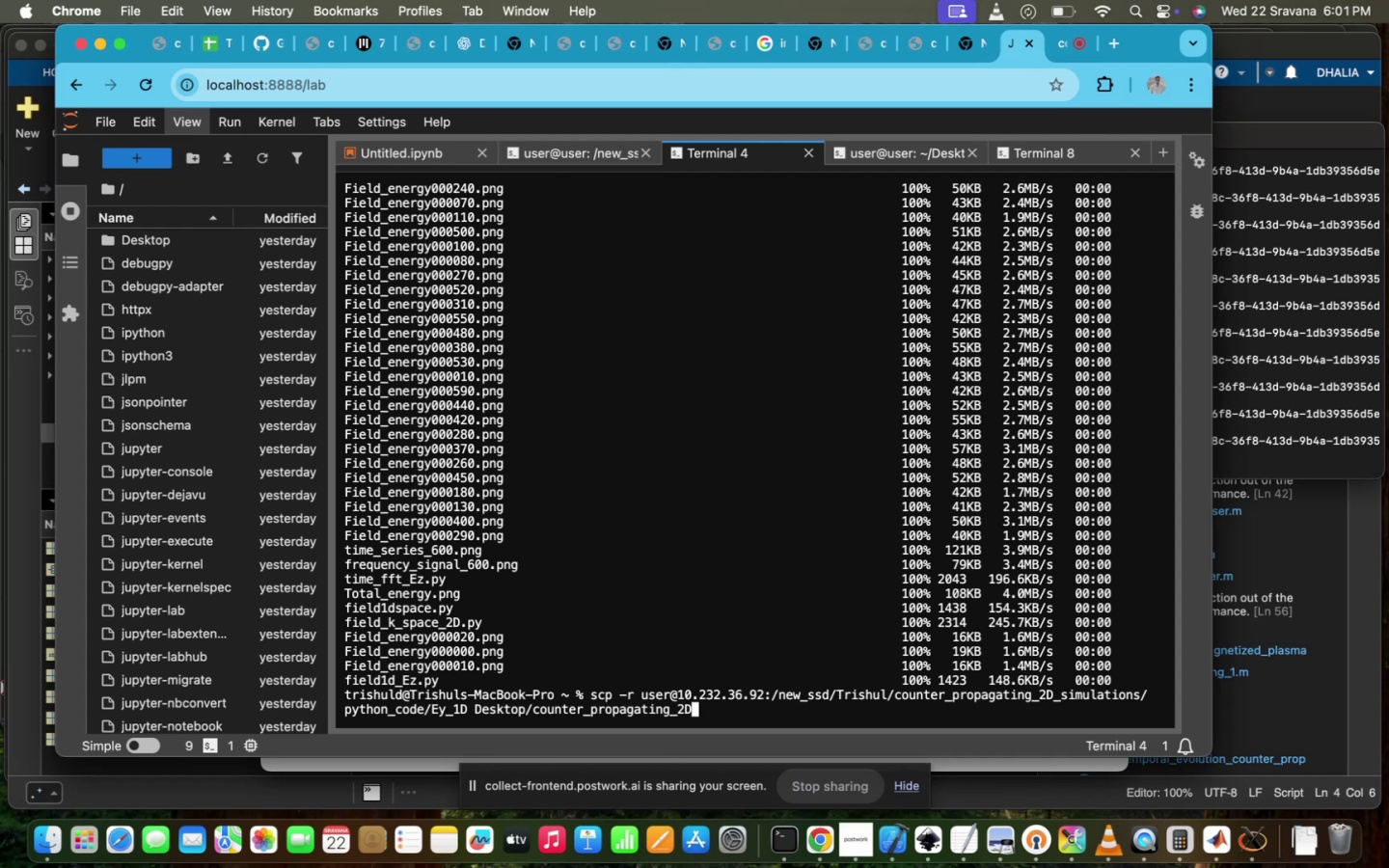 
key(Slash)
 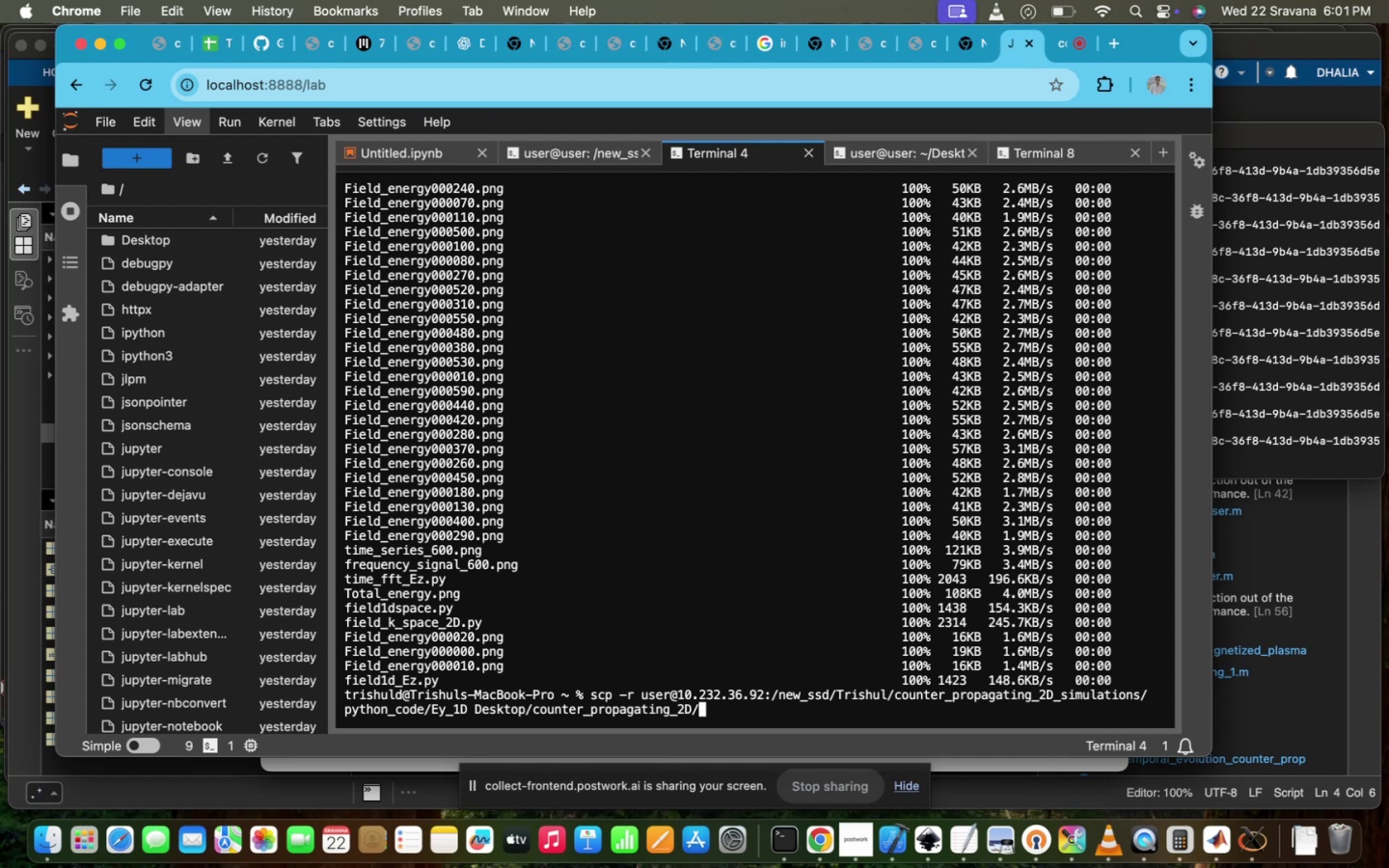 
key(P)
 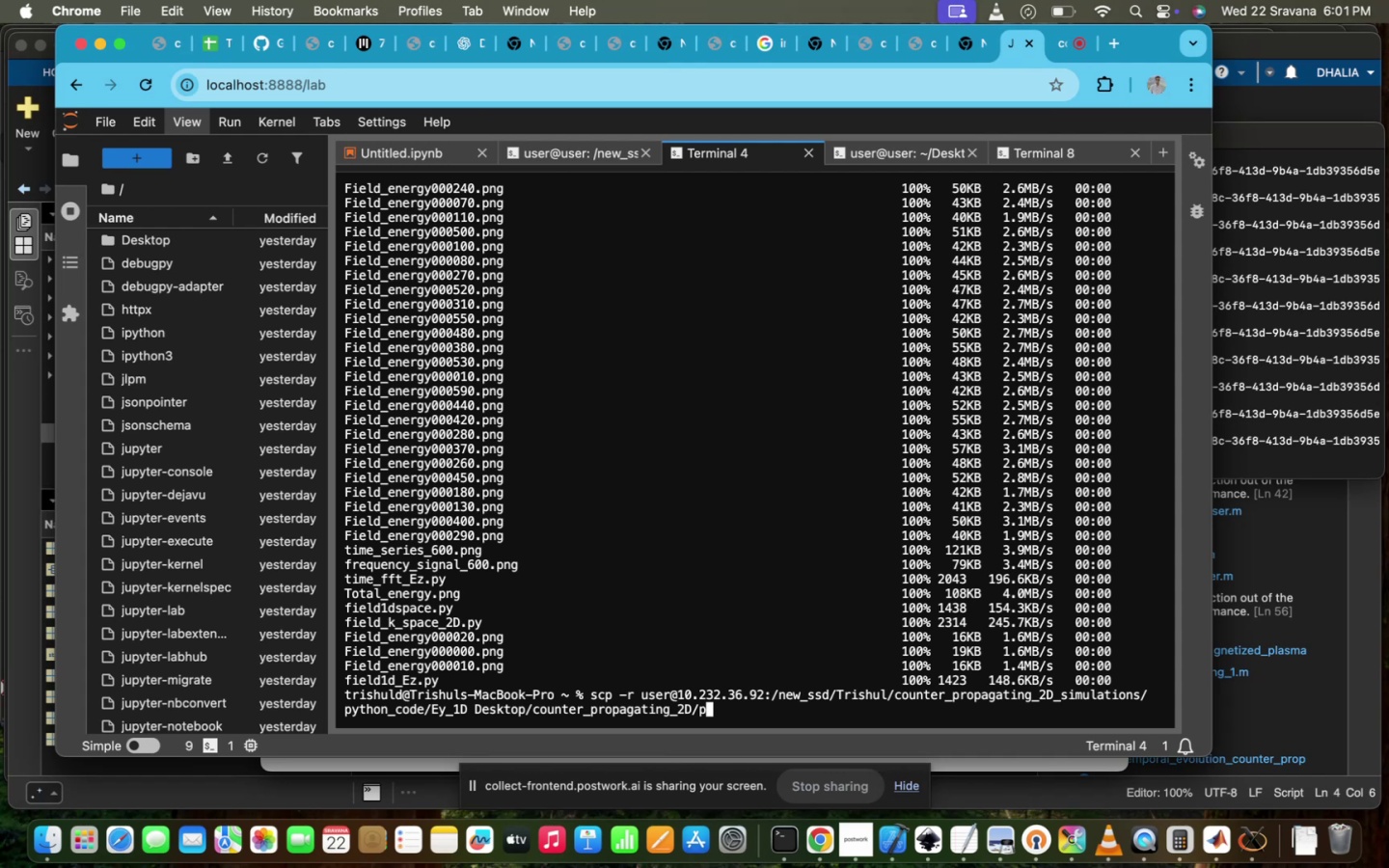 
key(Tab)
 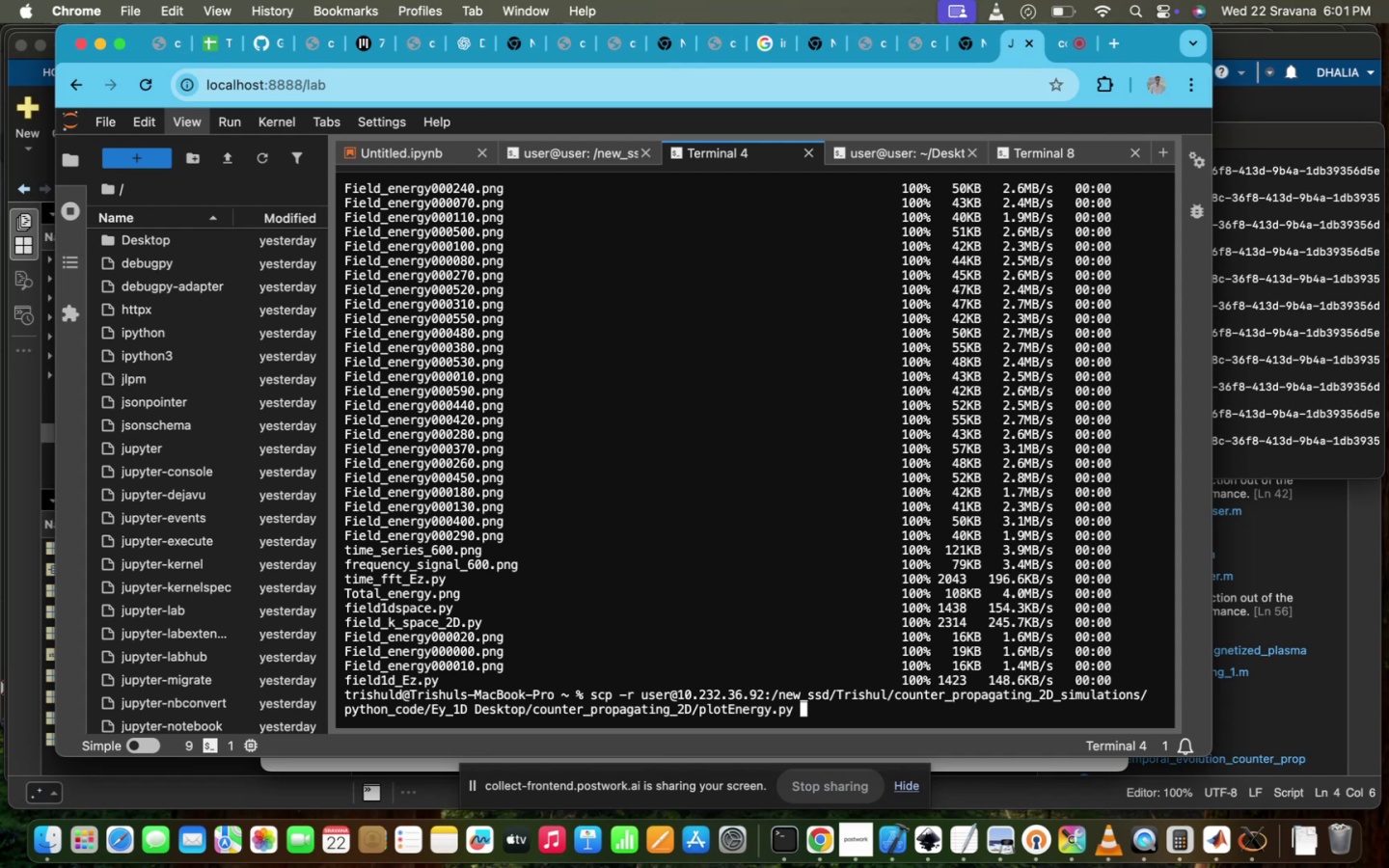 
key(Backspace)
 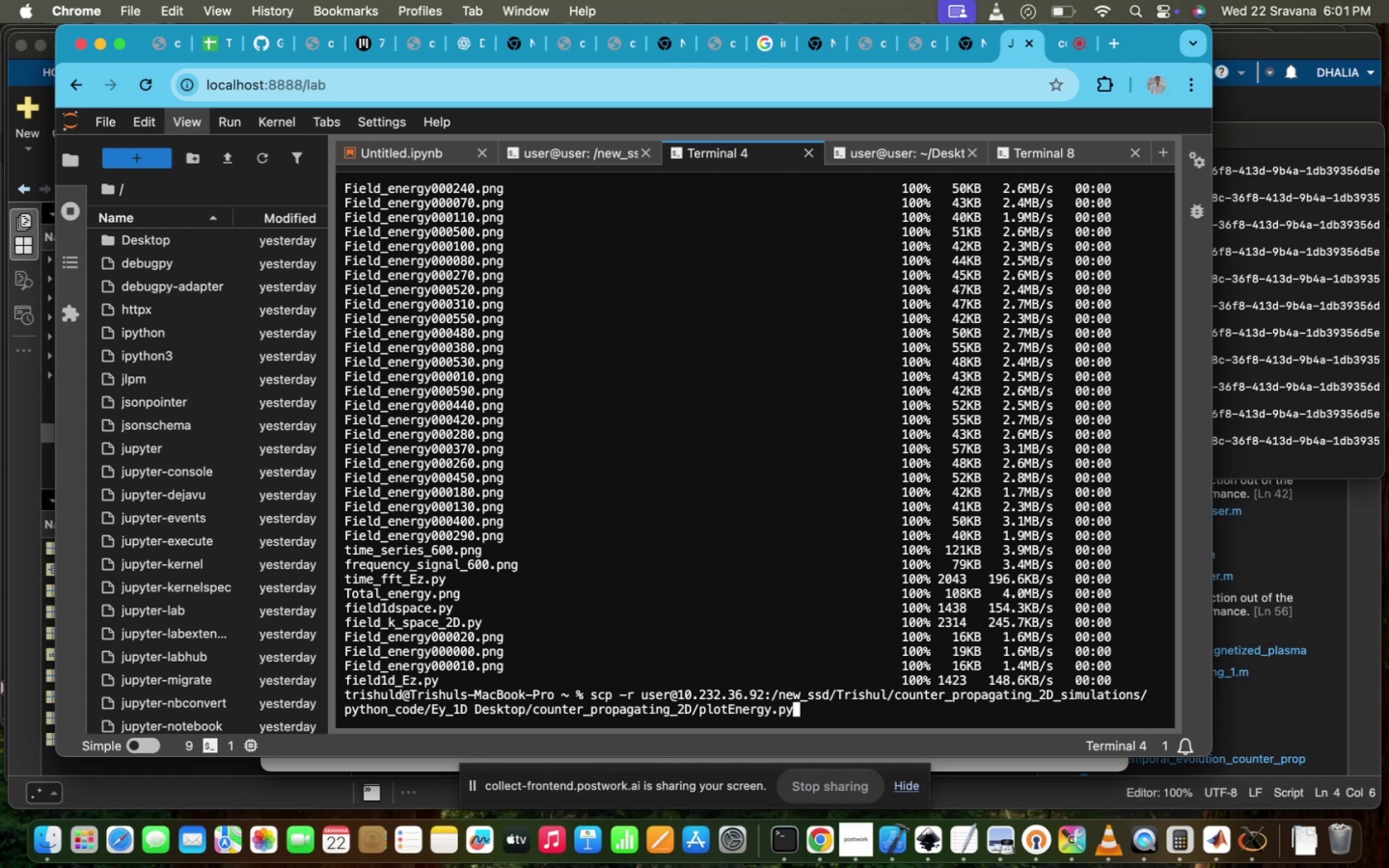 
key(Backspace)
 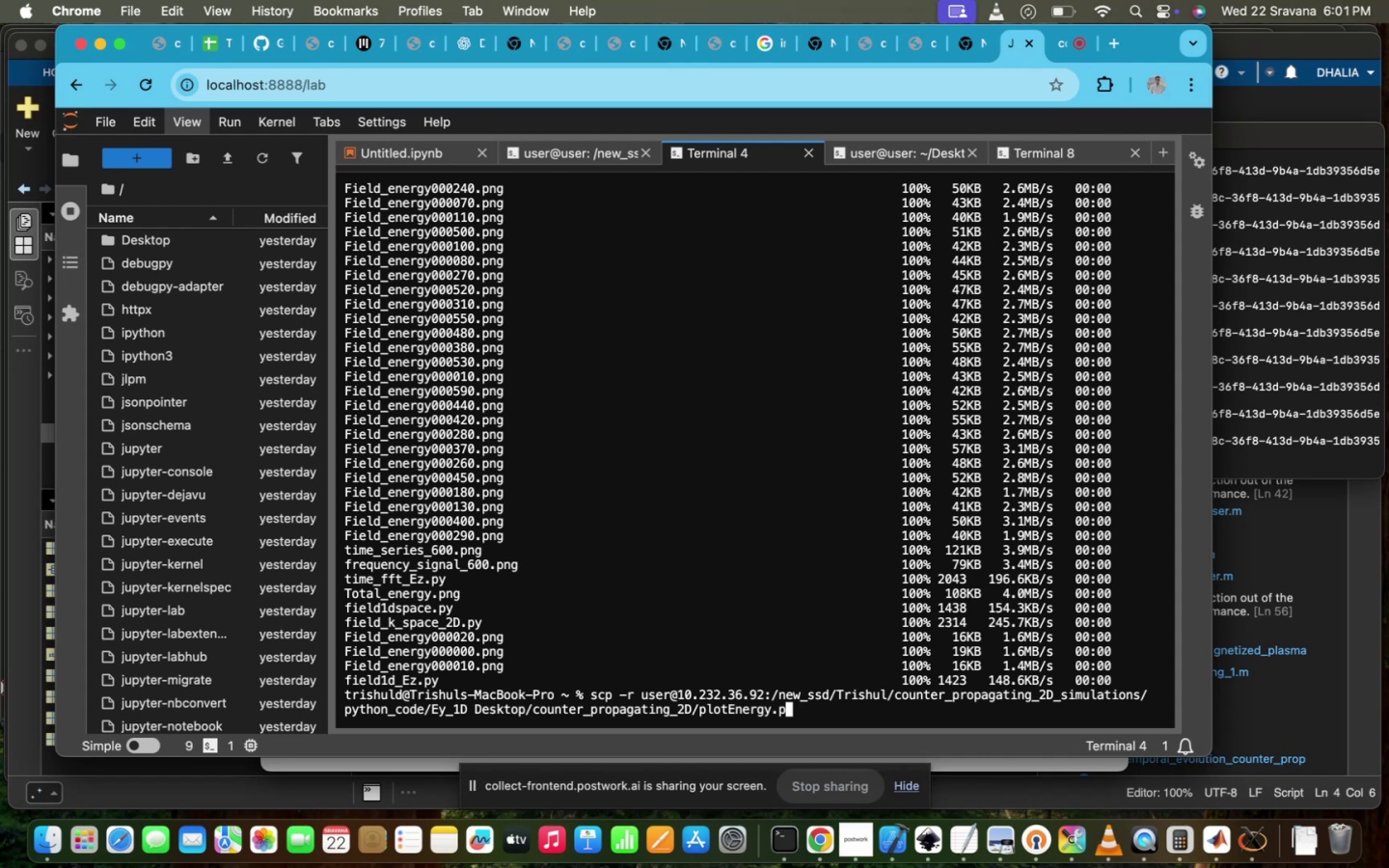 
key(Backspace)
 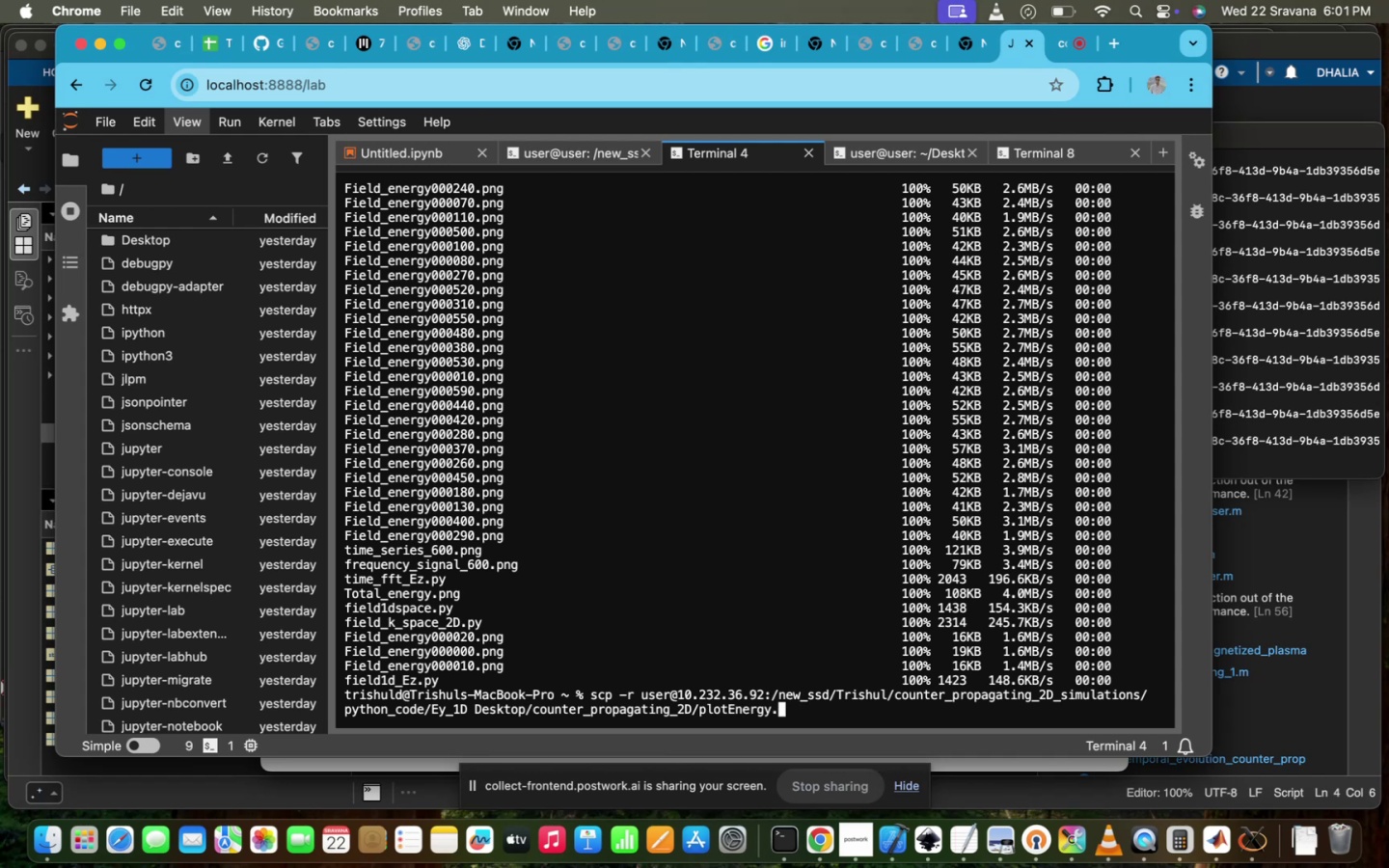 
hold_key(key=Backspace, duration=1.4)
 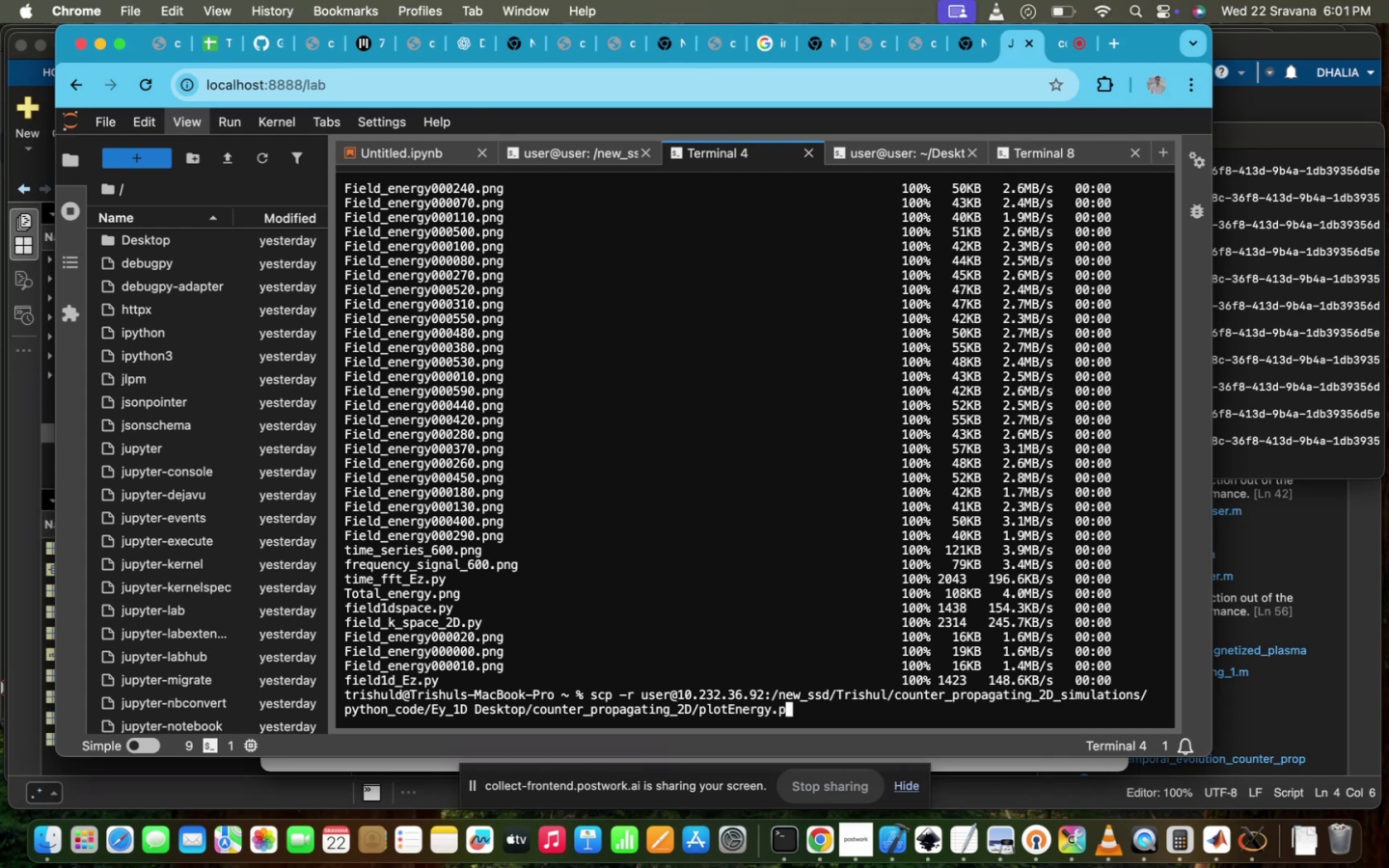 
key(Tab)
 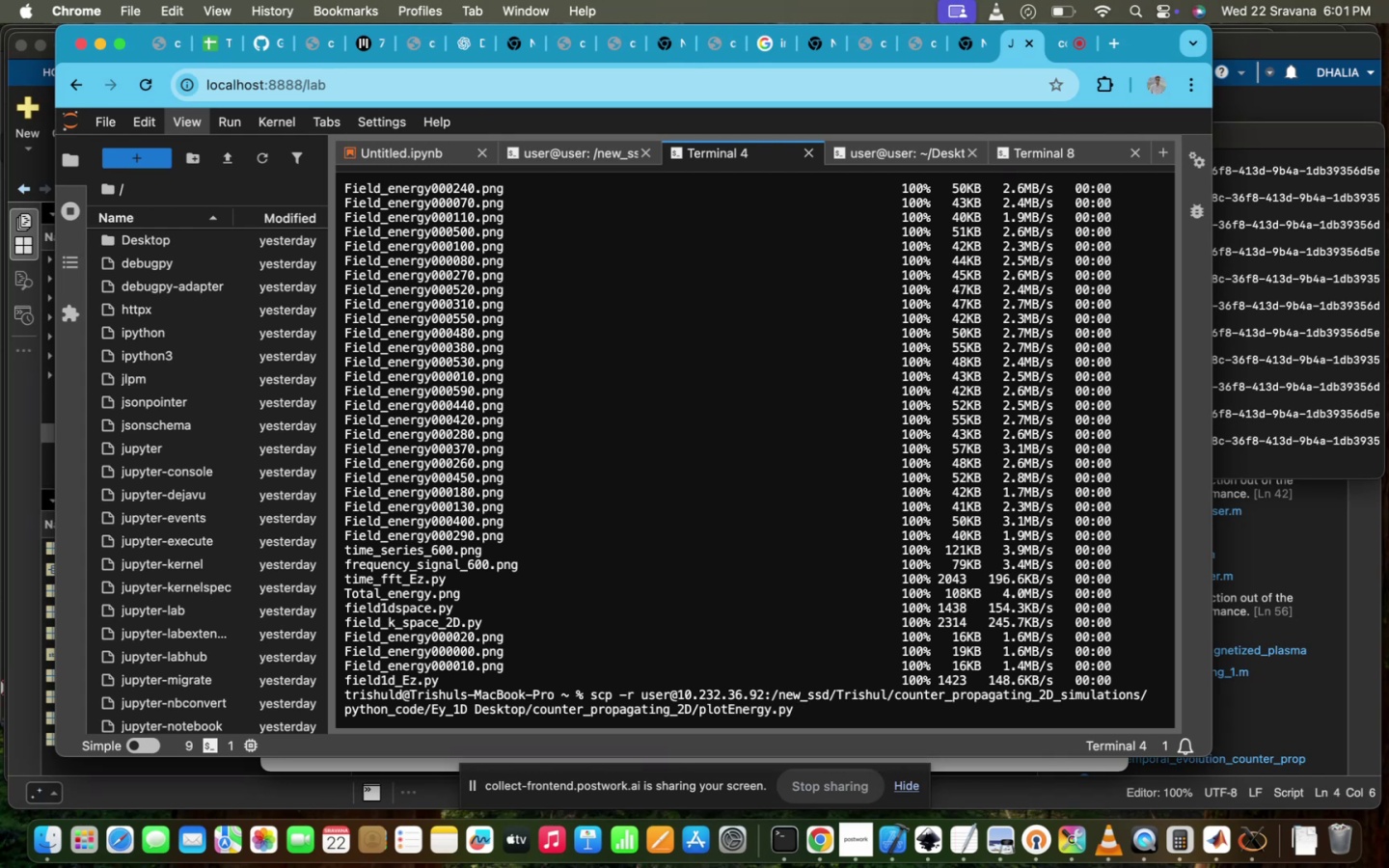 
key(Backspace)
 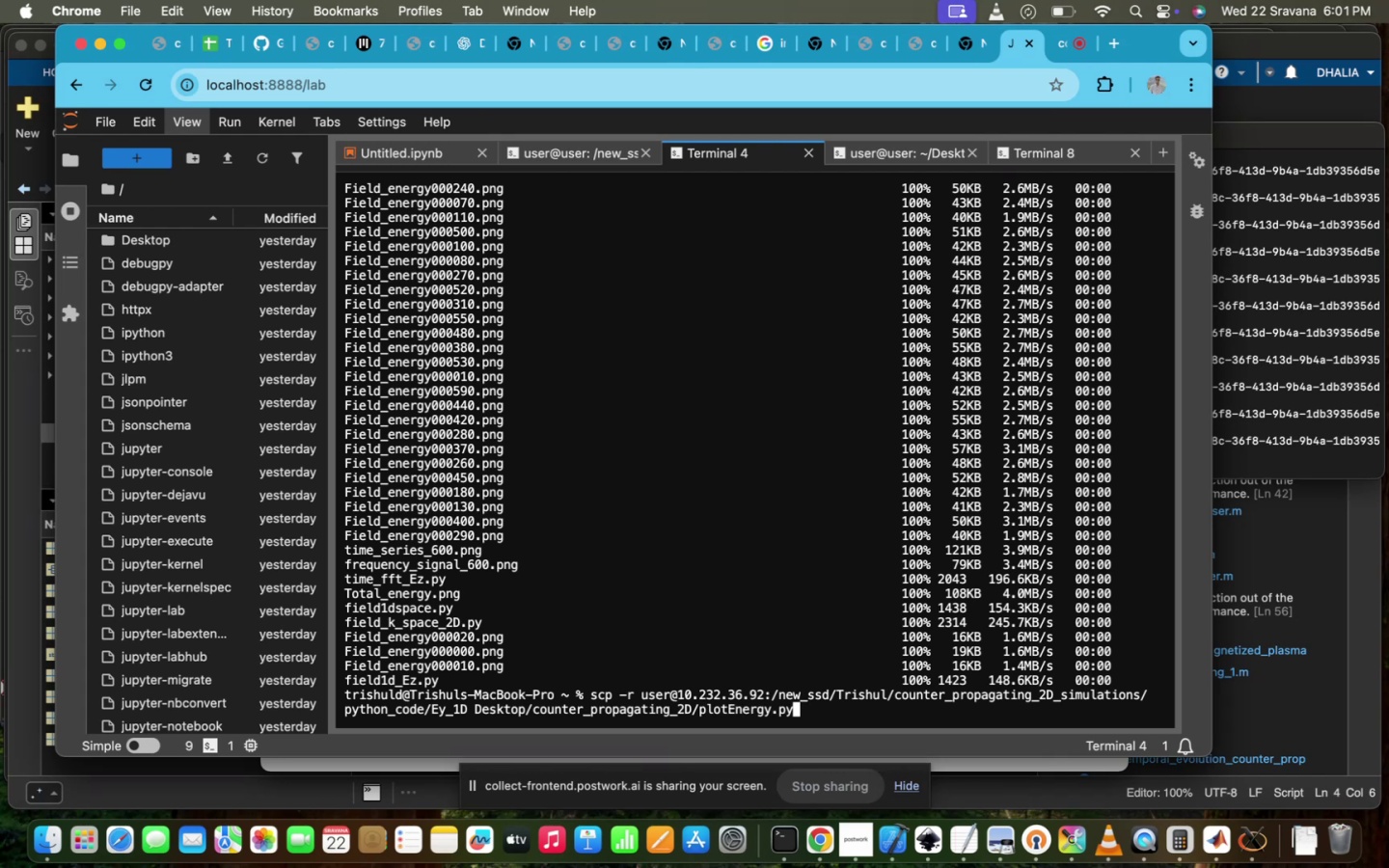 
hold_key(key=Backspace, duration=1.19)
 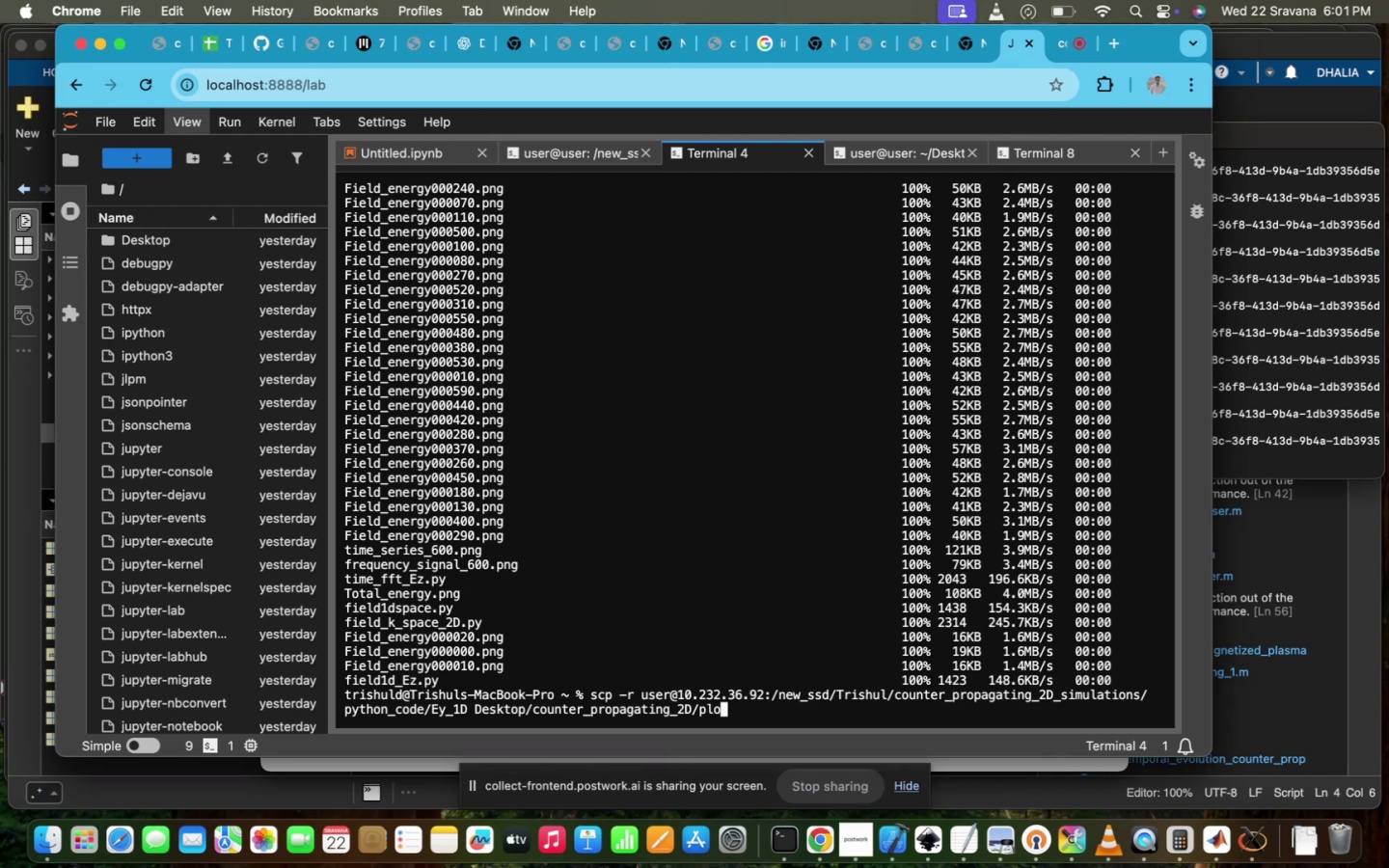 
key(Backspace)
 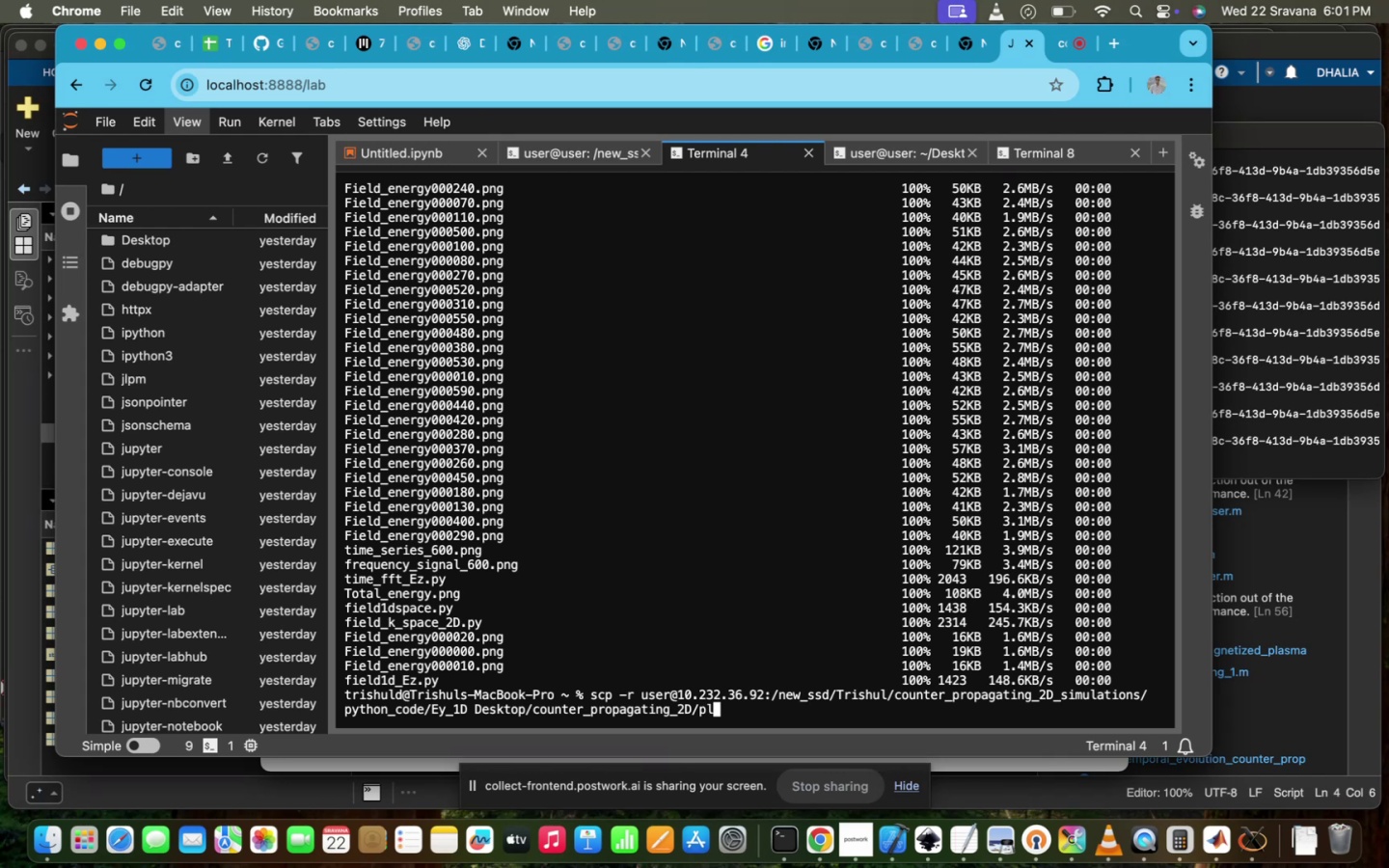 
key(Backspace)
 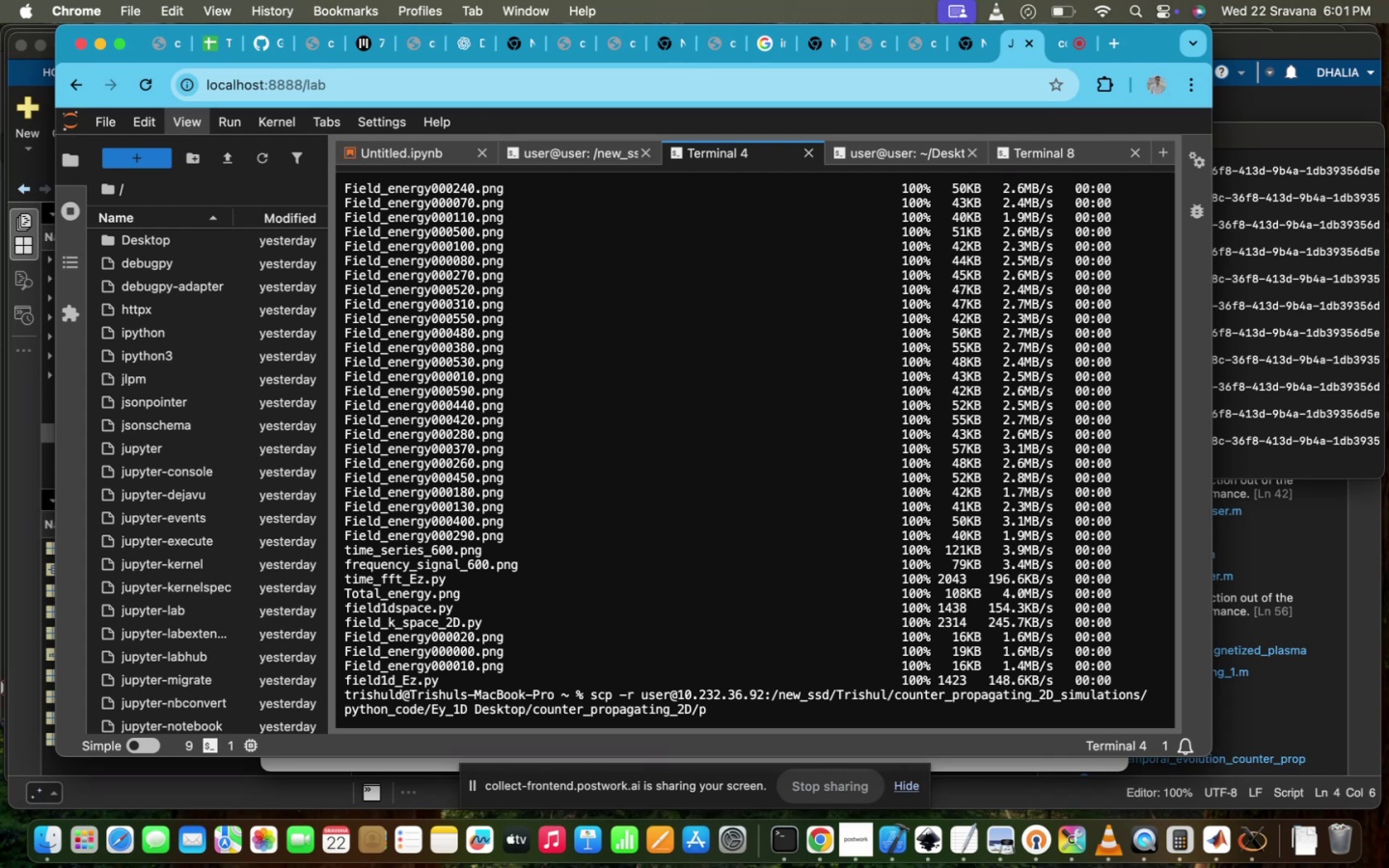 
key(Y)
 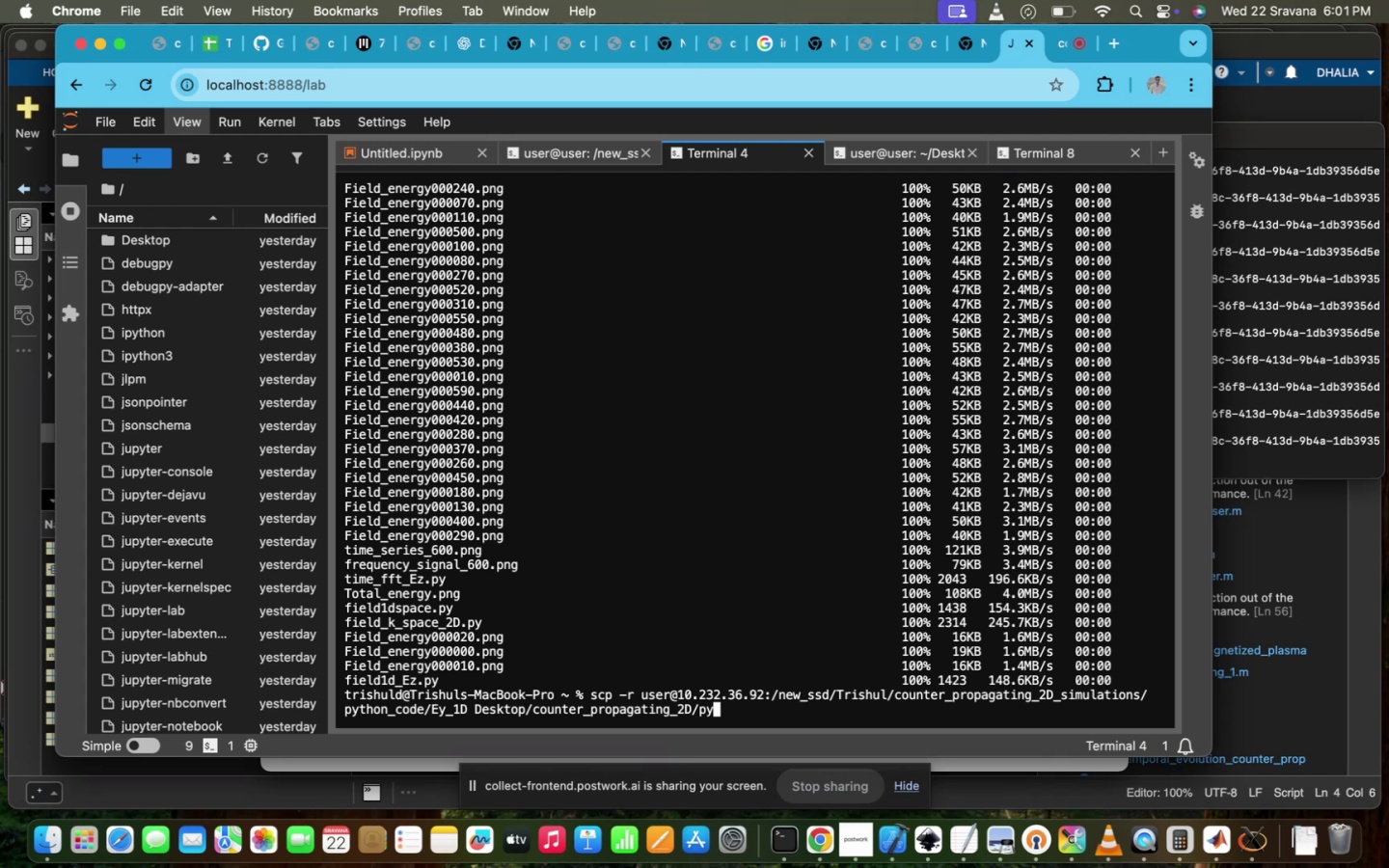 
key(Tab)
 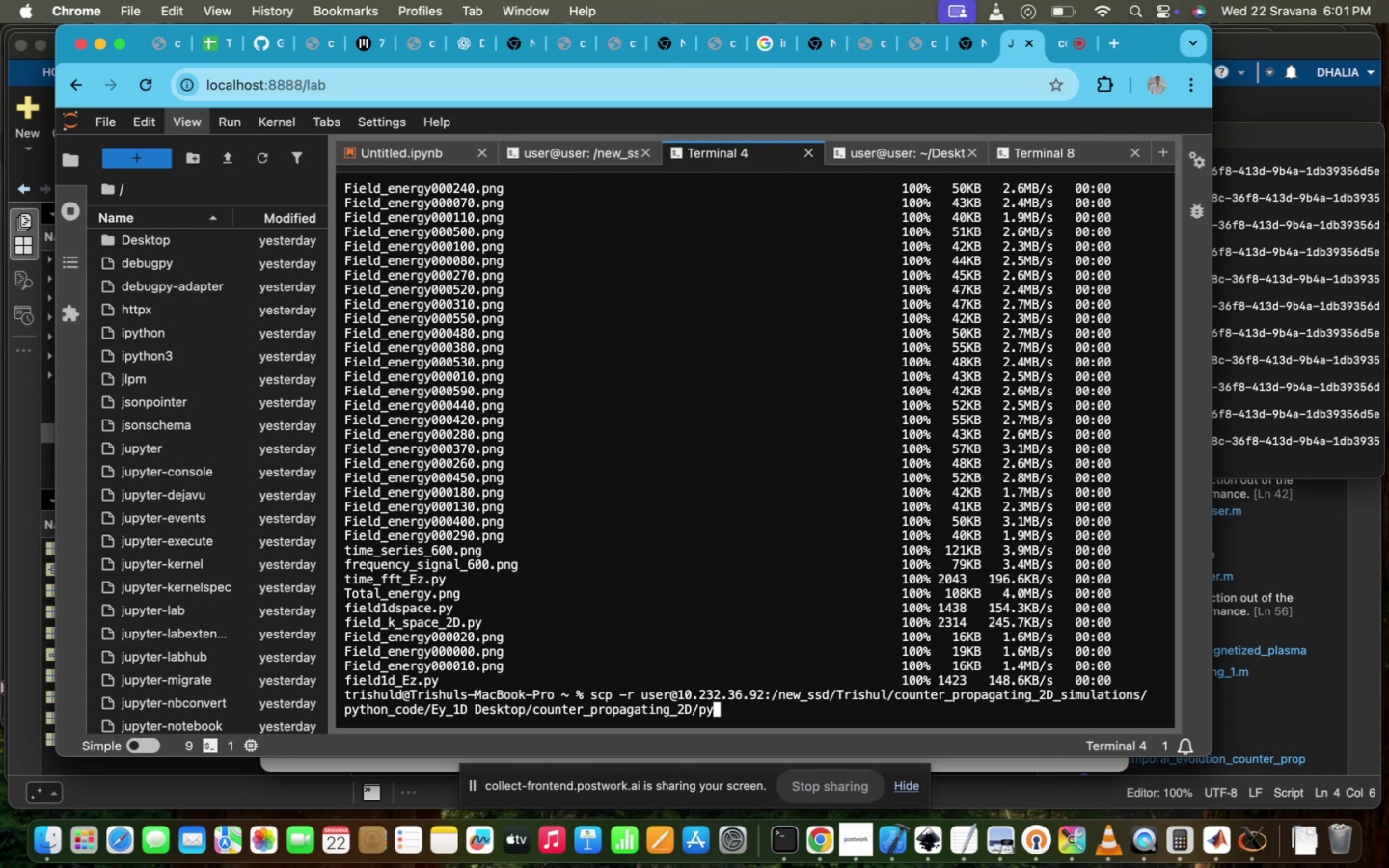 
key(Tab)
 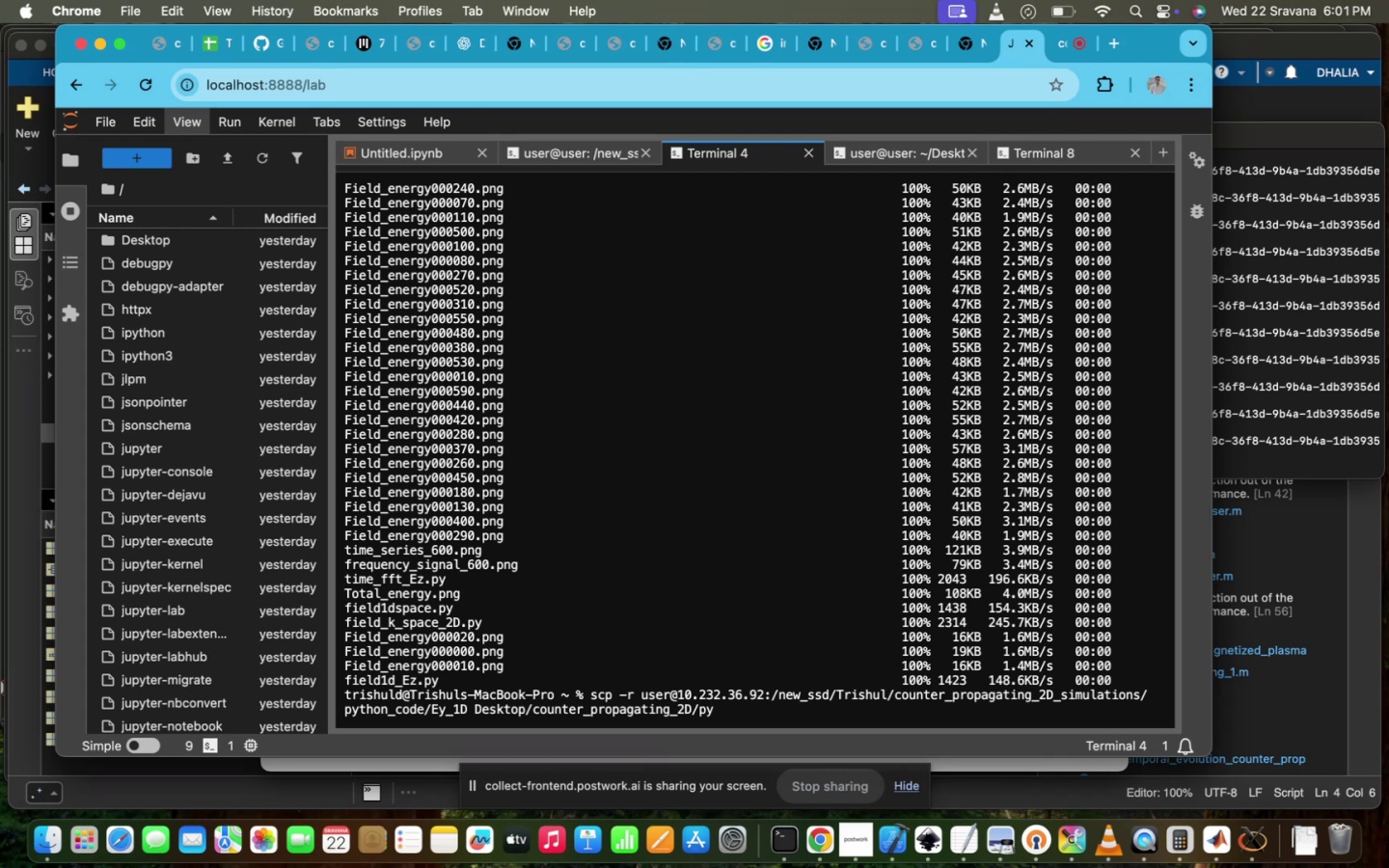 
key(Backspace)
 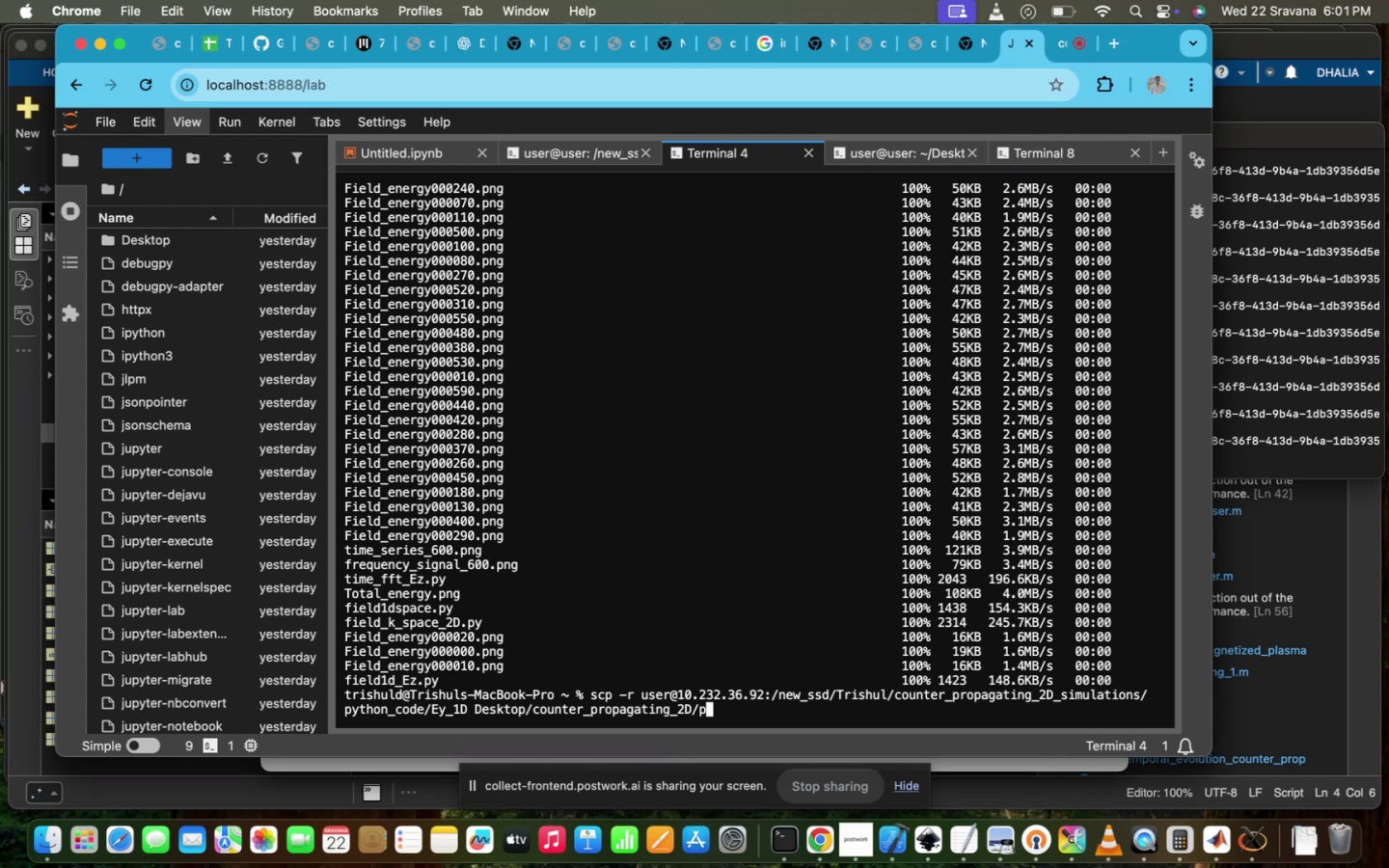 
key(Backspace)
 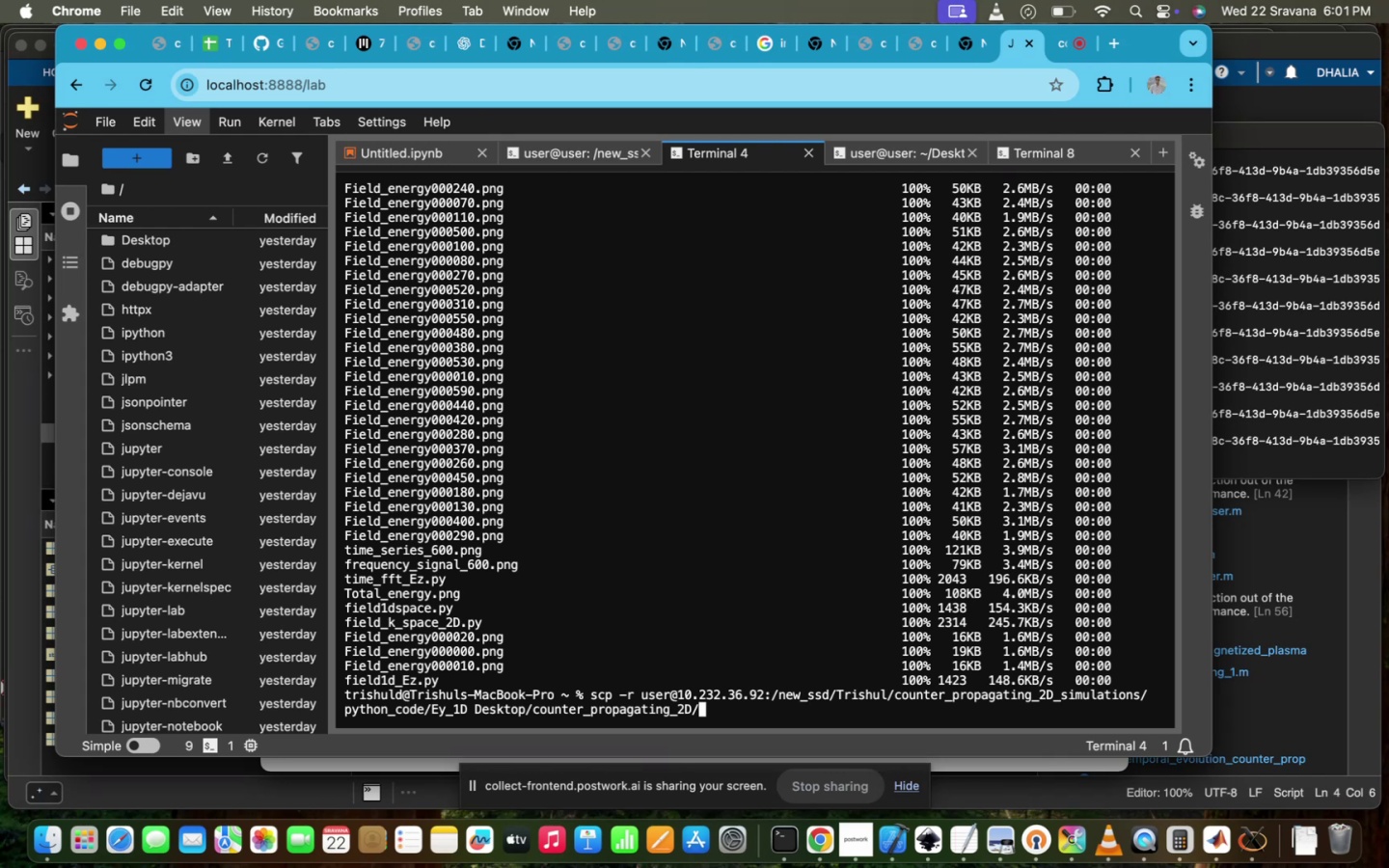 
key(Tab)
 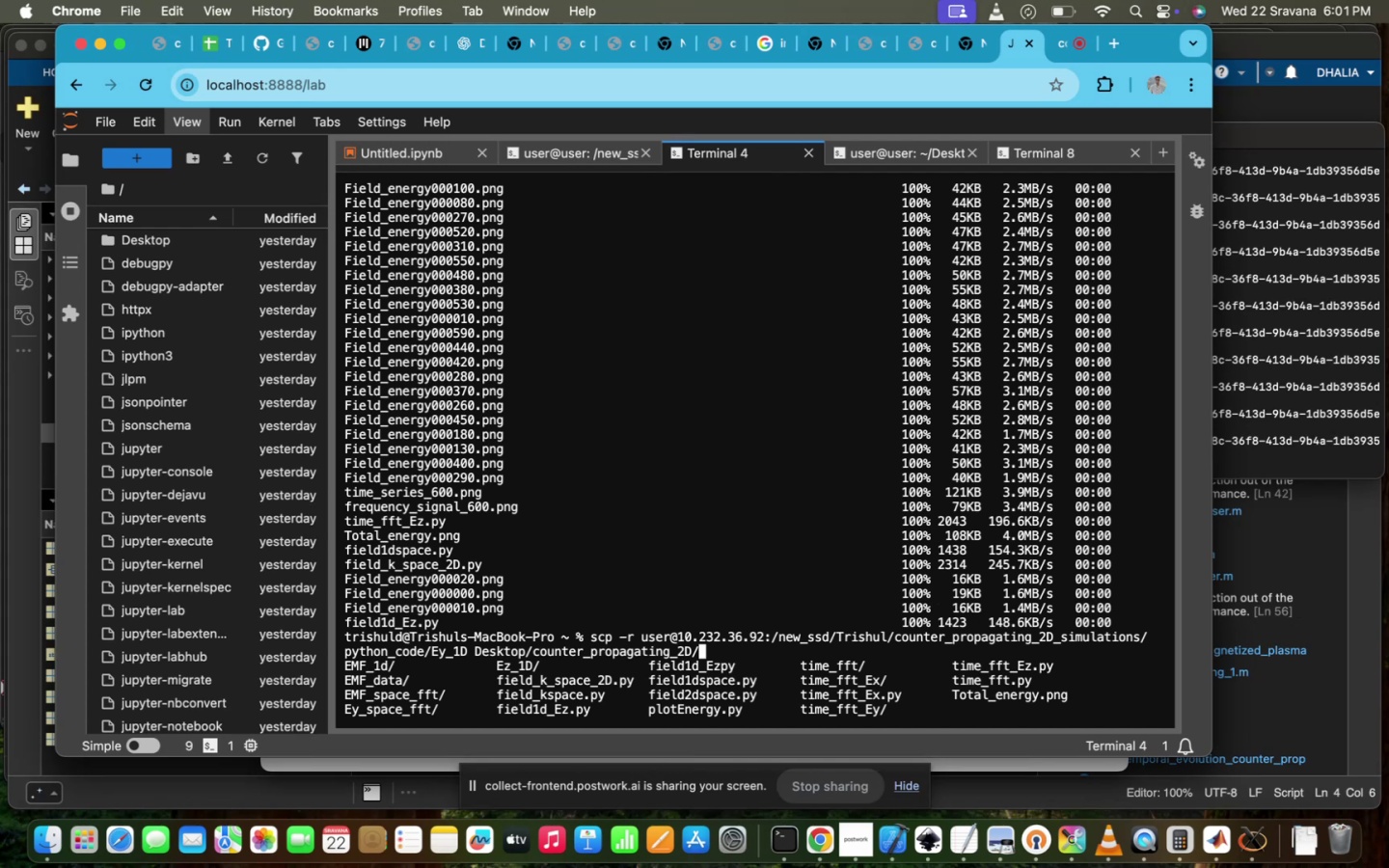 
key(Enter)
 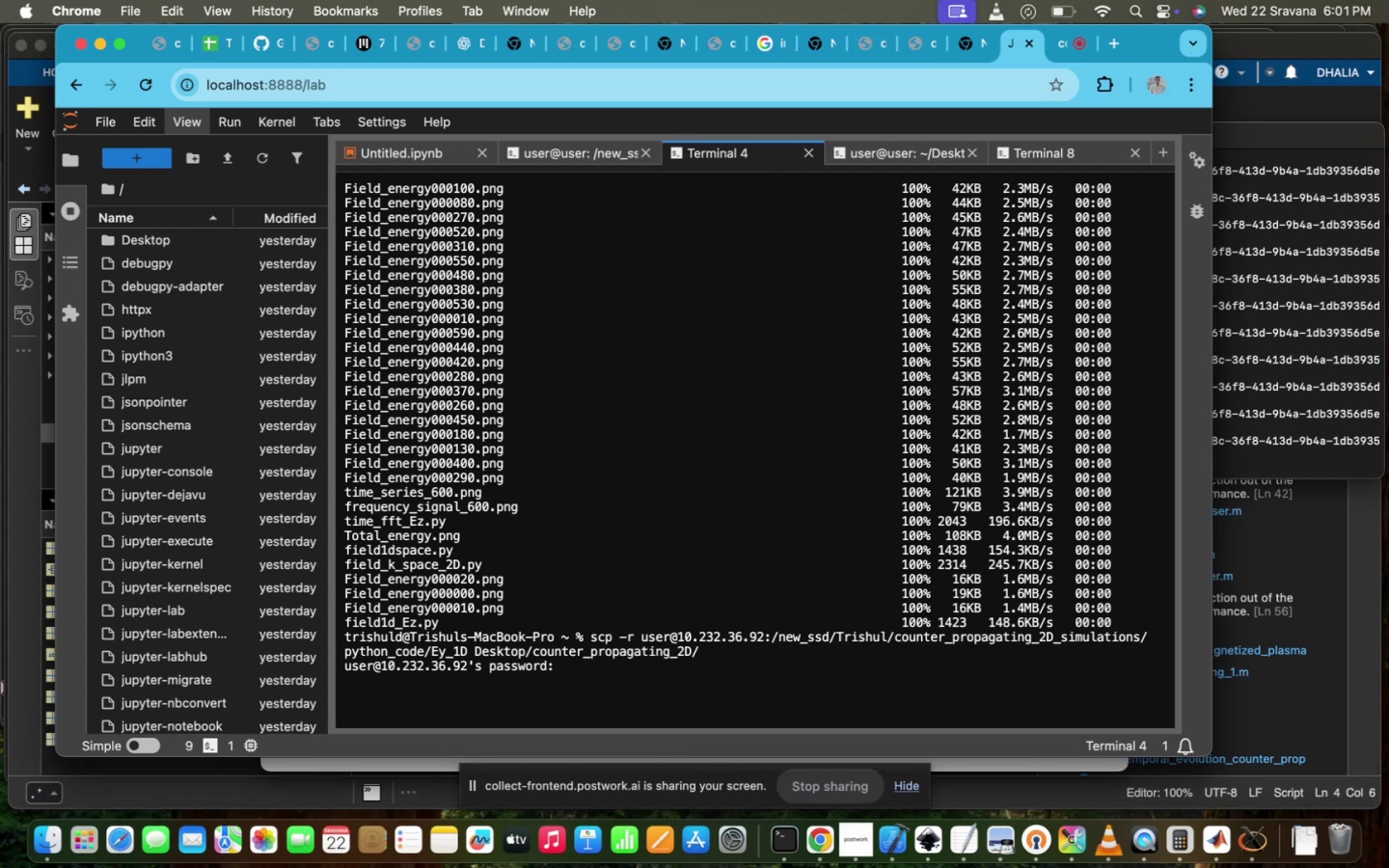 
type(PPL@IITD)
 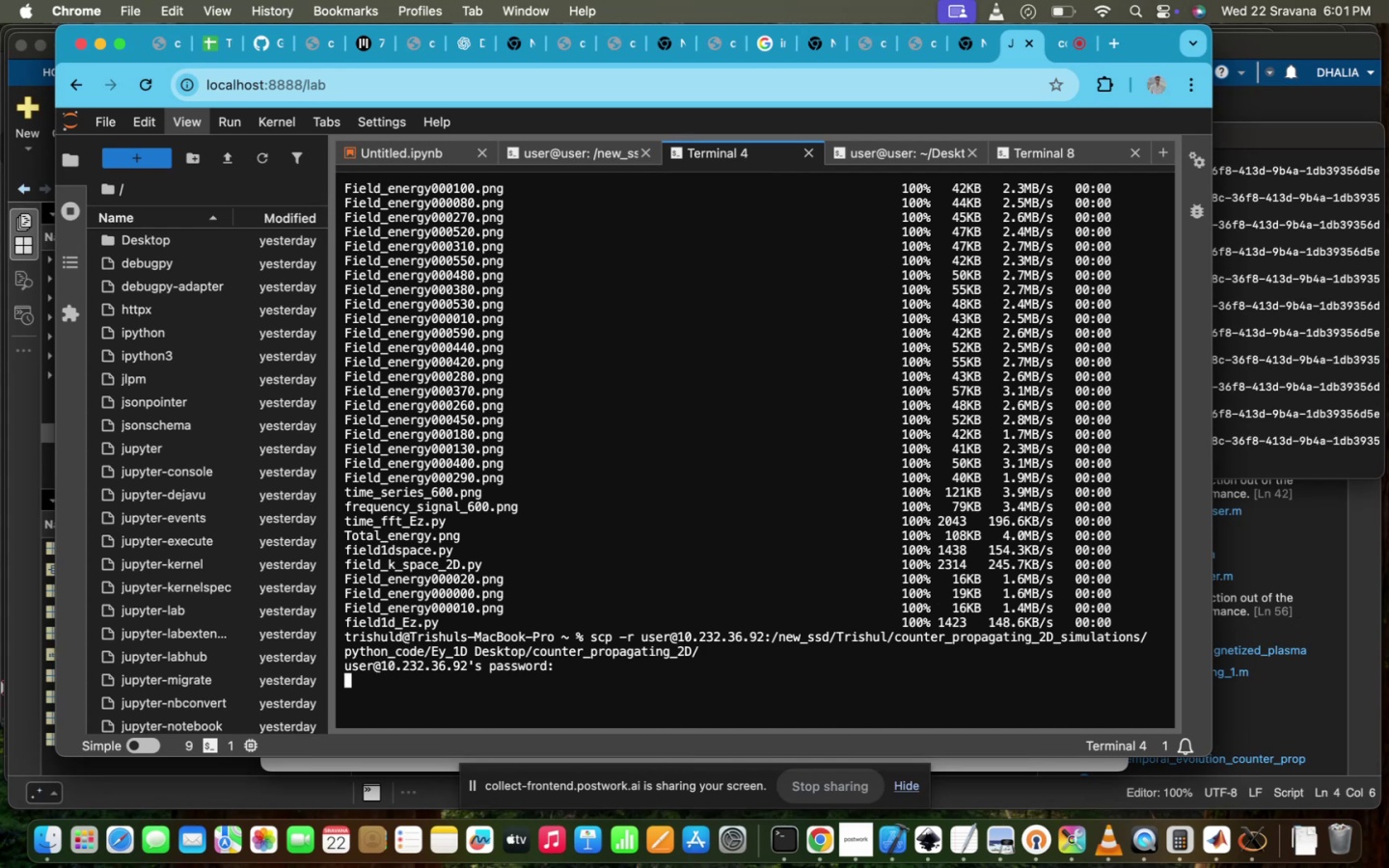 
 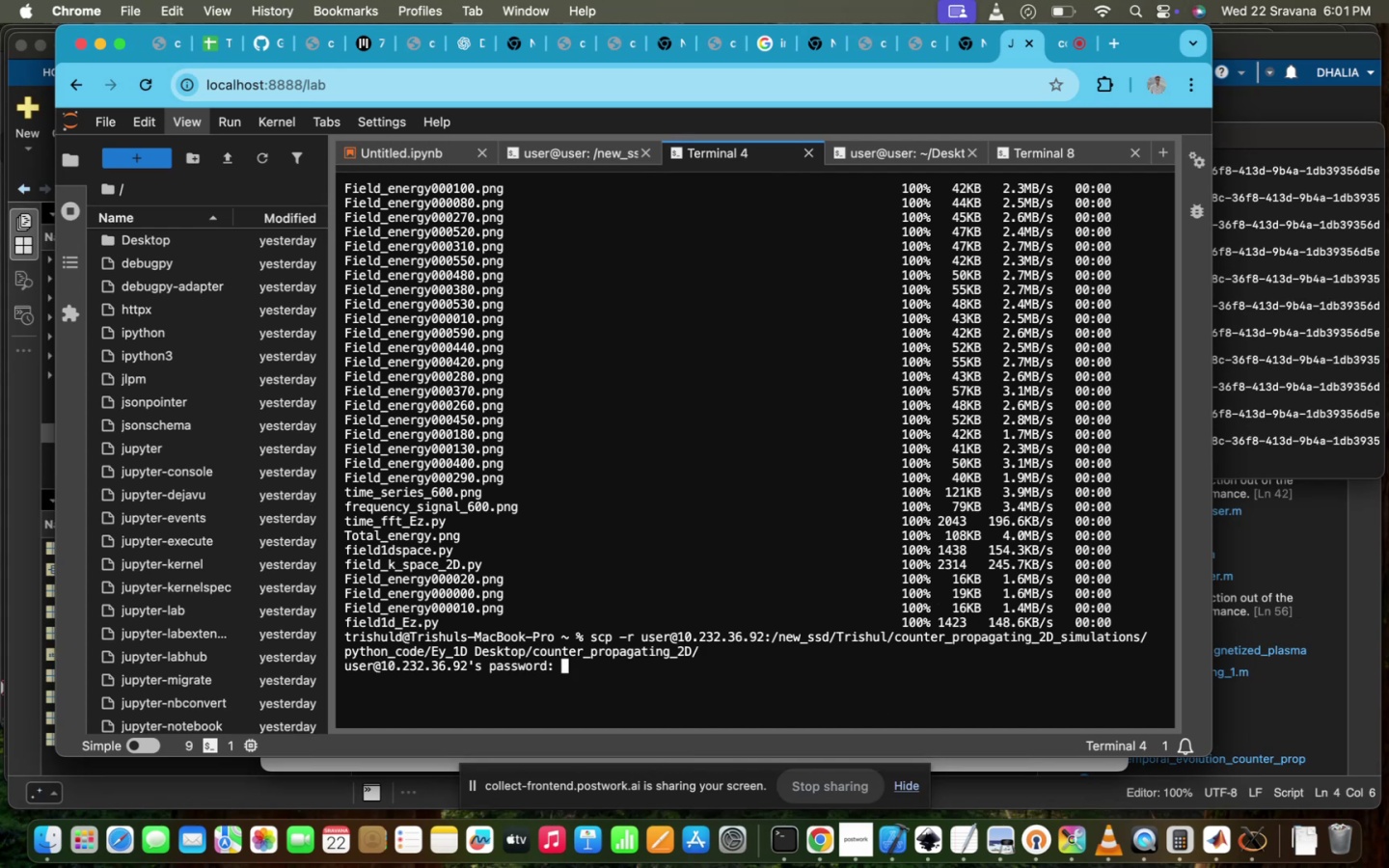 
key(Enter)
 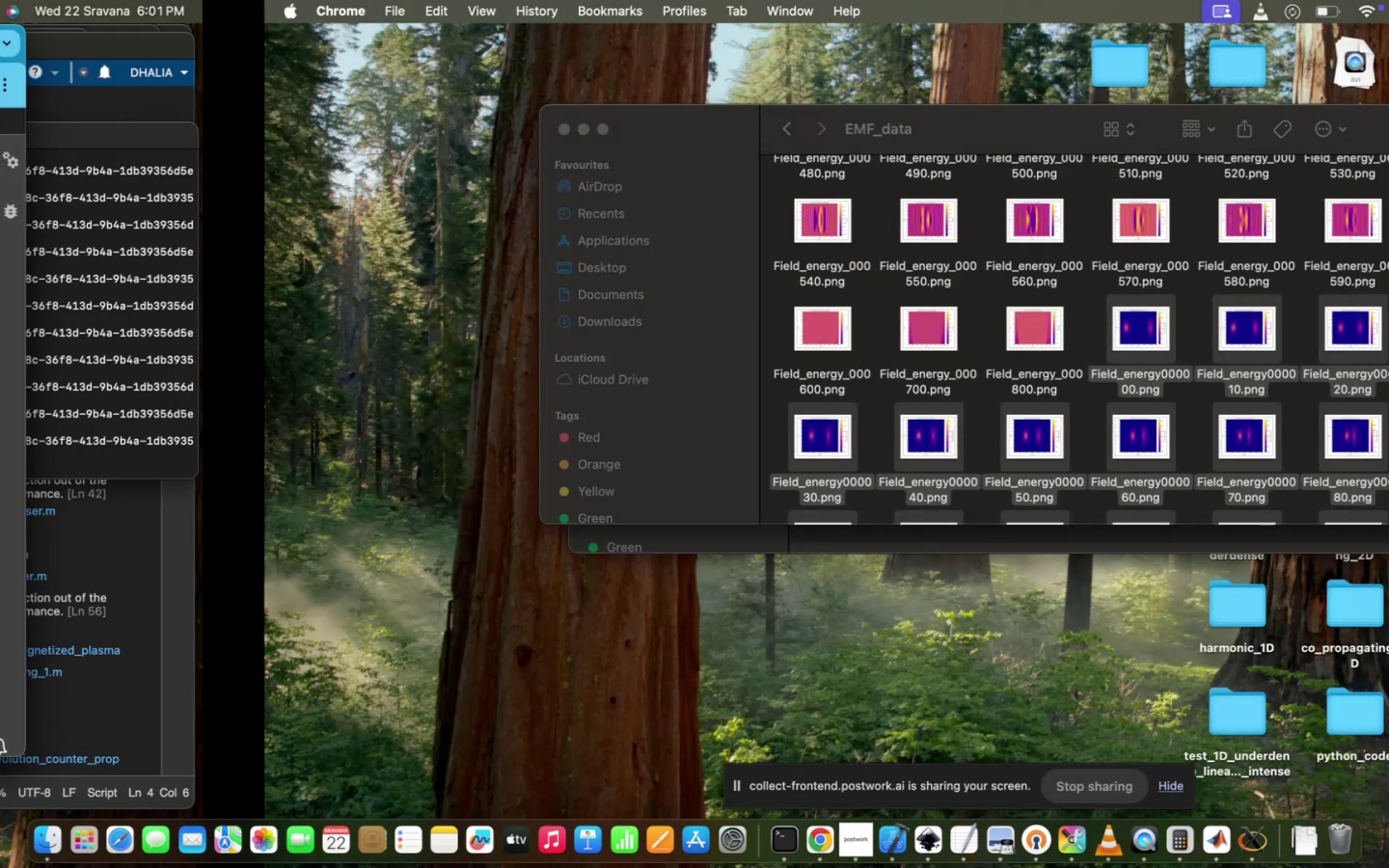 
mouse_move([571, 159])
 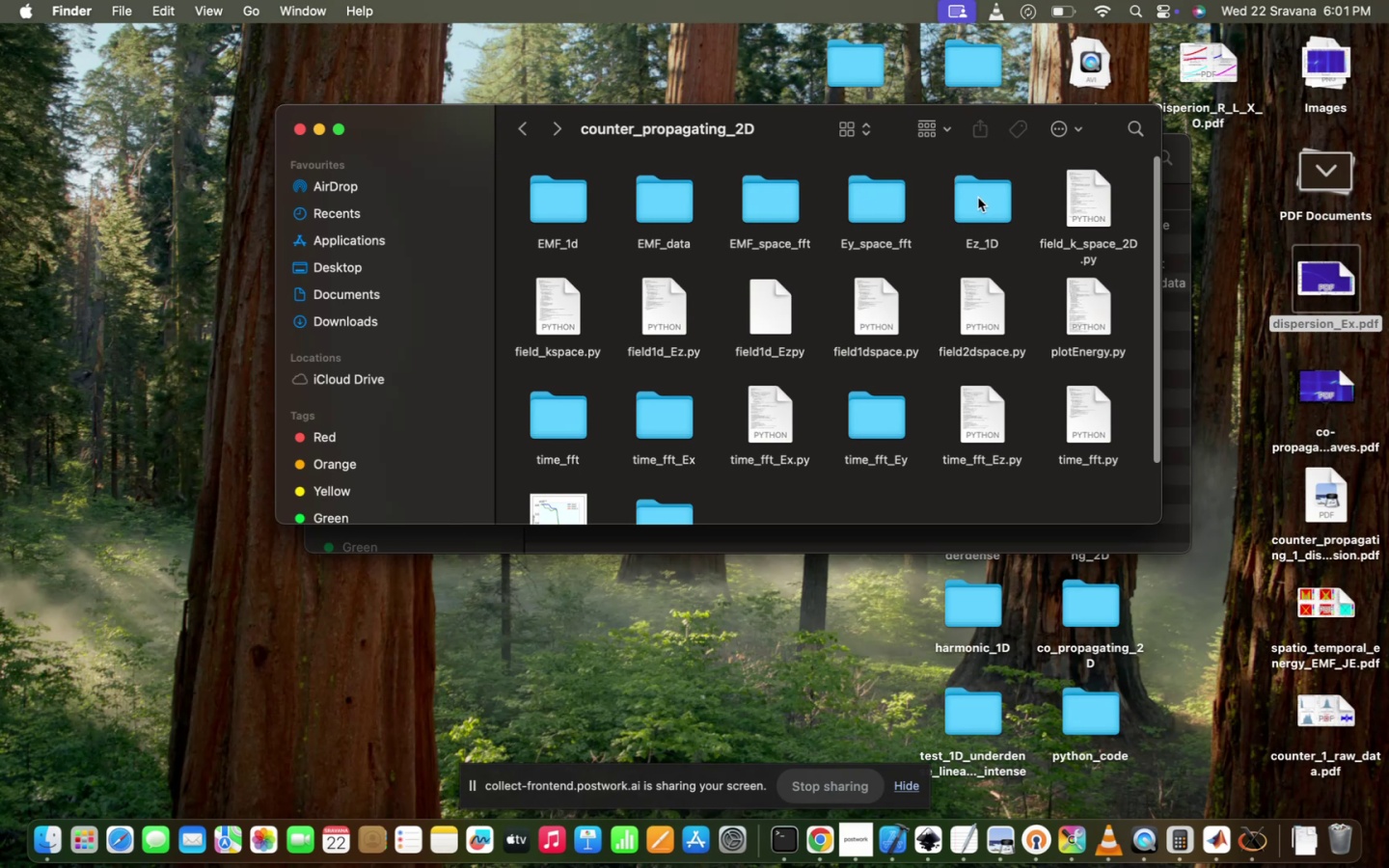 
scroll: coordinate [633, 369], scroll_direction: down, amount: 348.0
 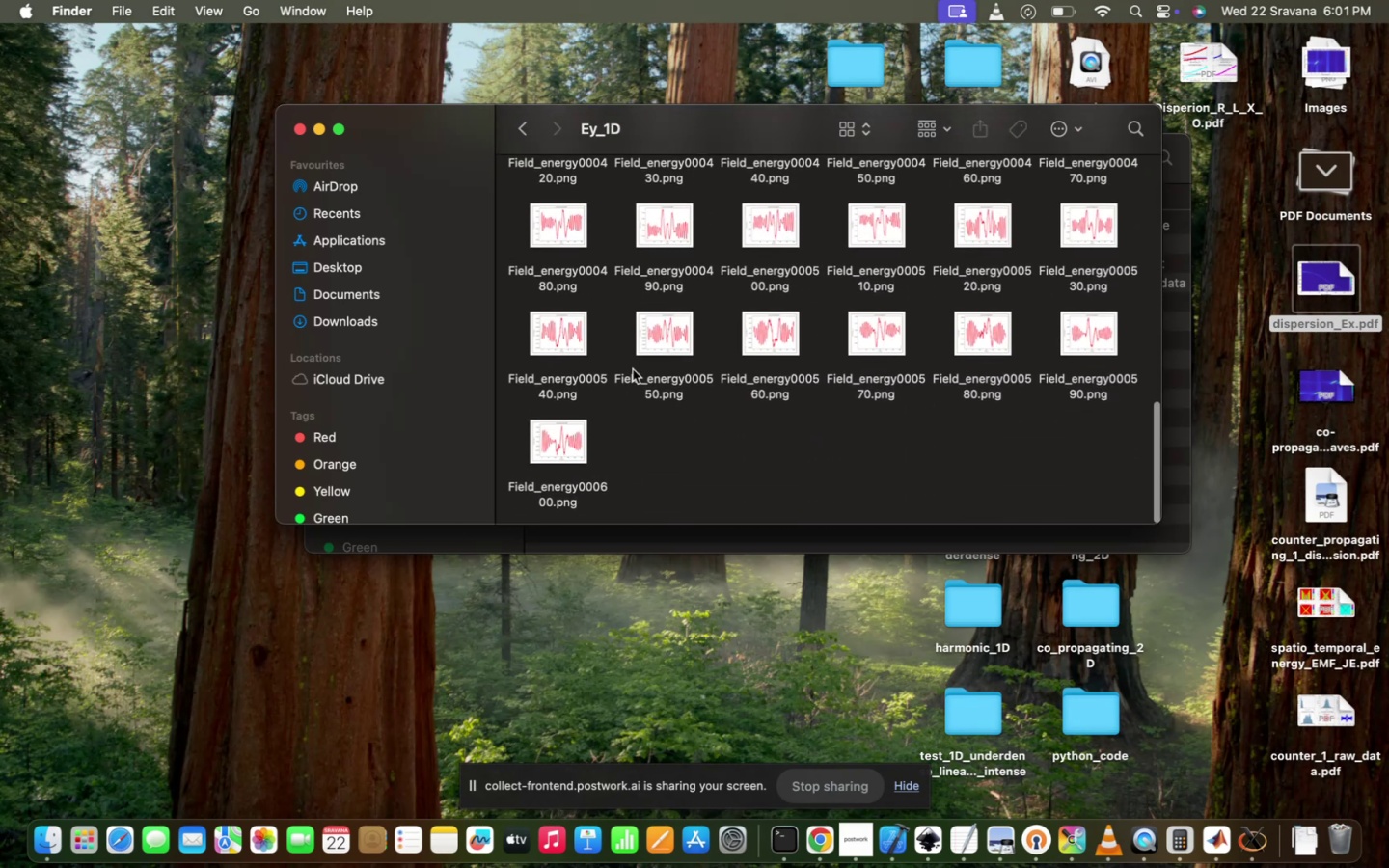 
key(Meta+CommandLeft)
 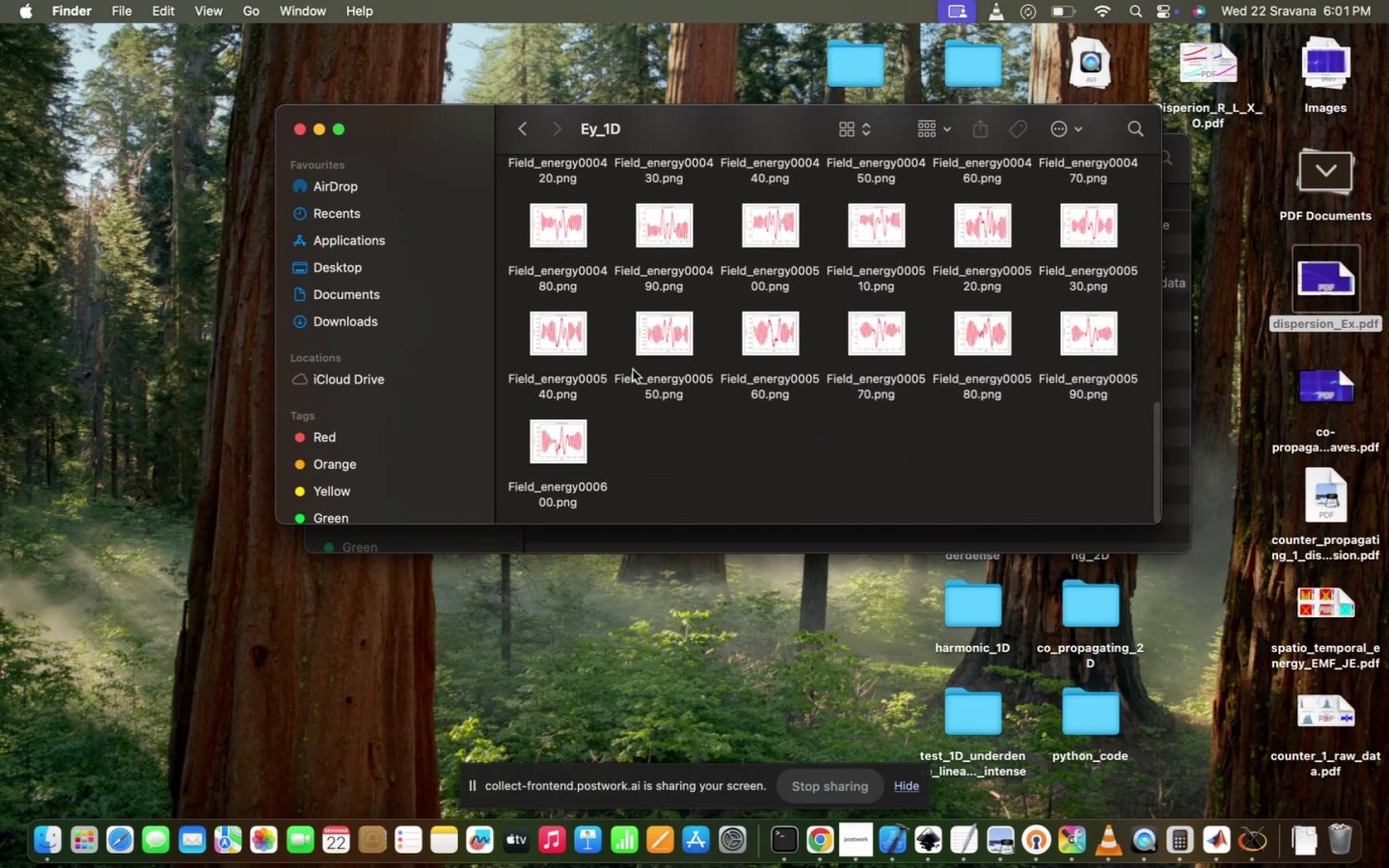 
key(Meta+A)
 